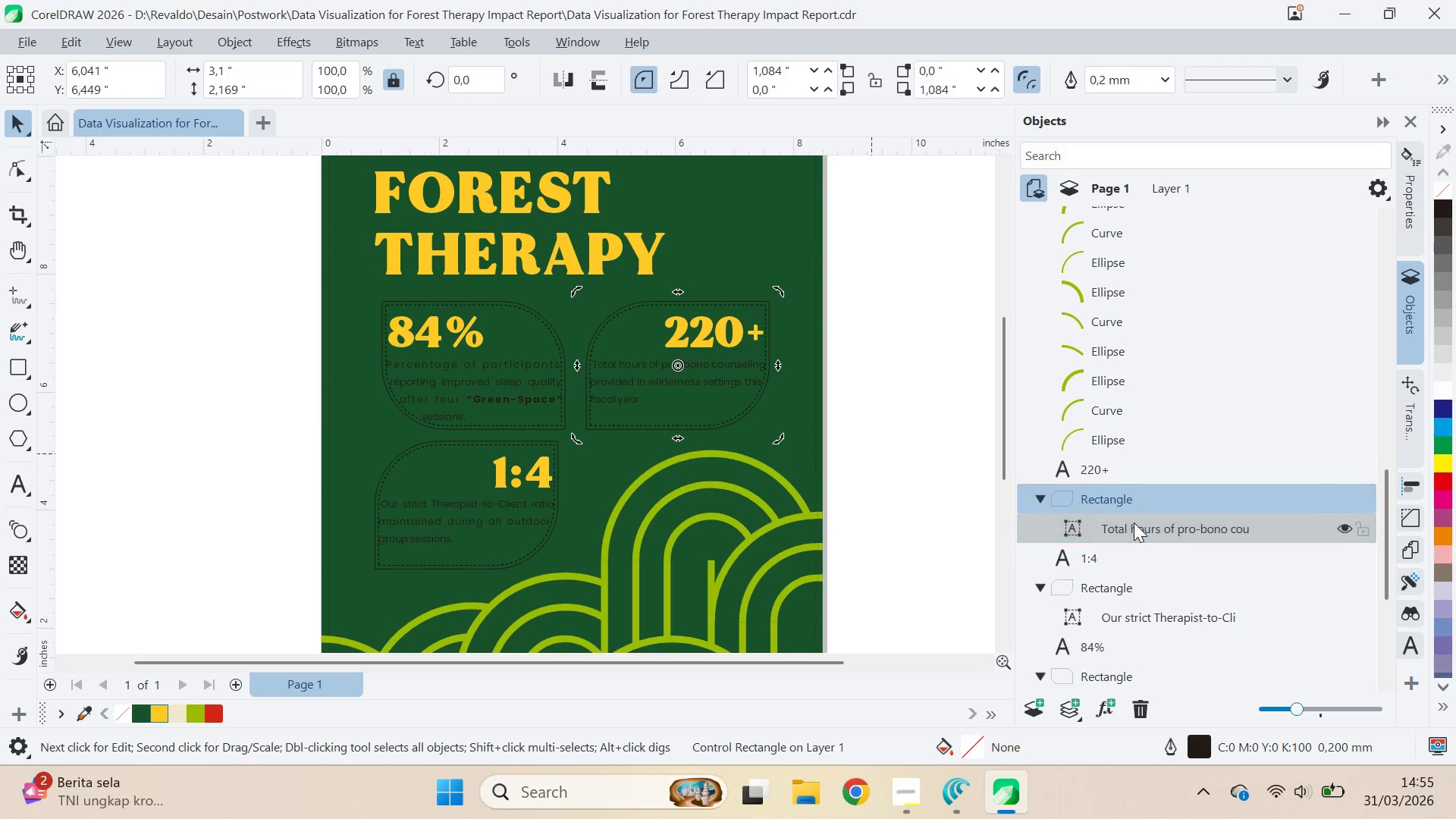 
triple_click([1134, 522])
 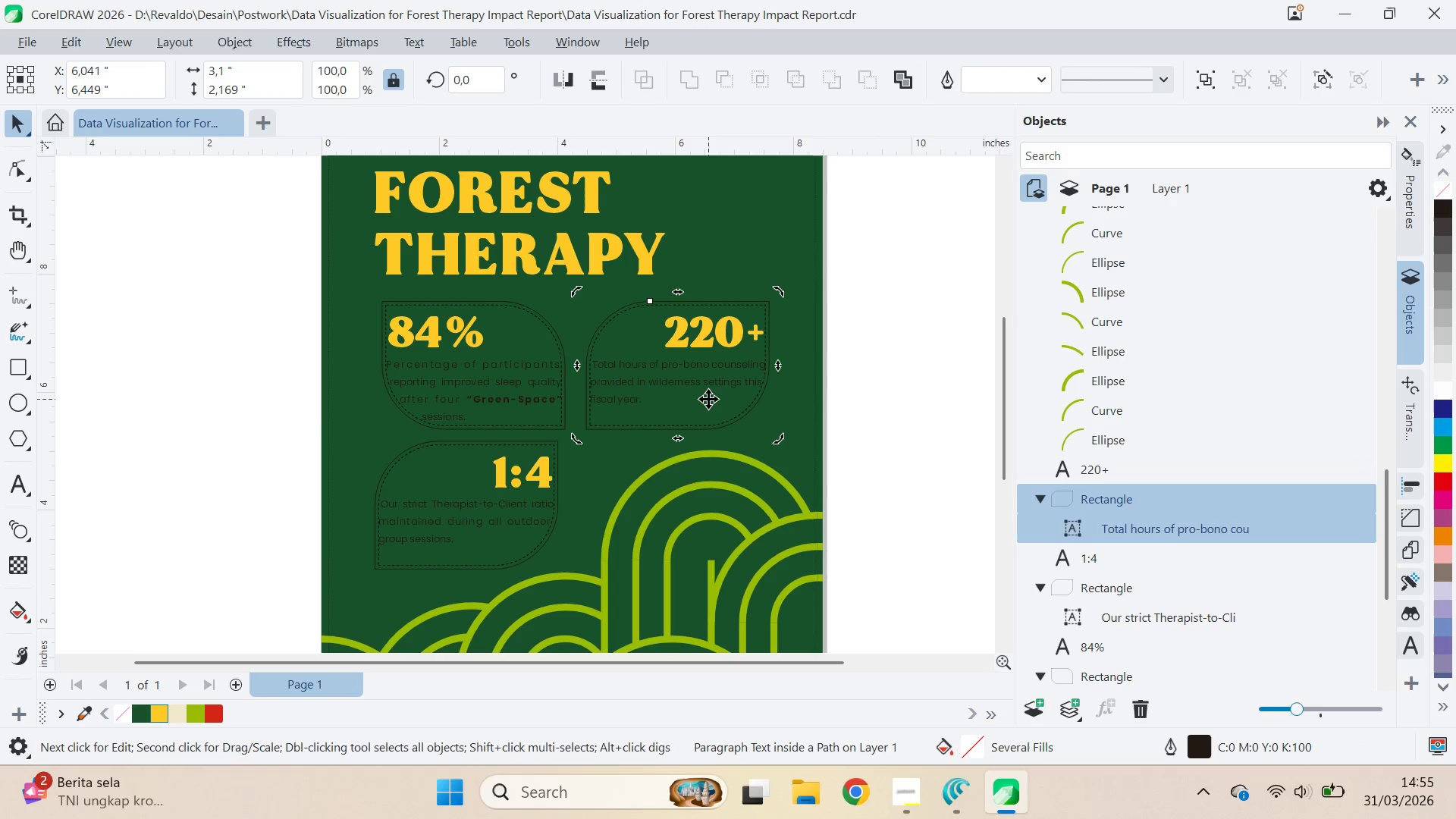 
double_click([712, 384])
 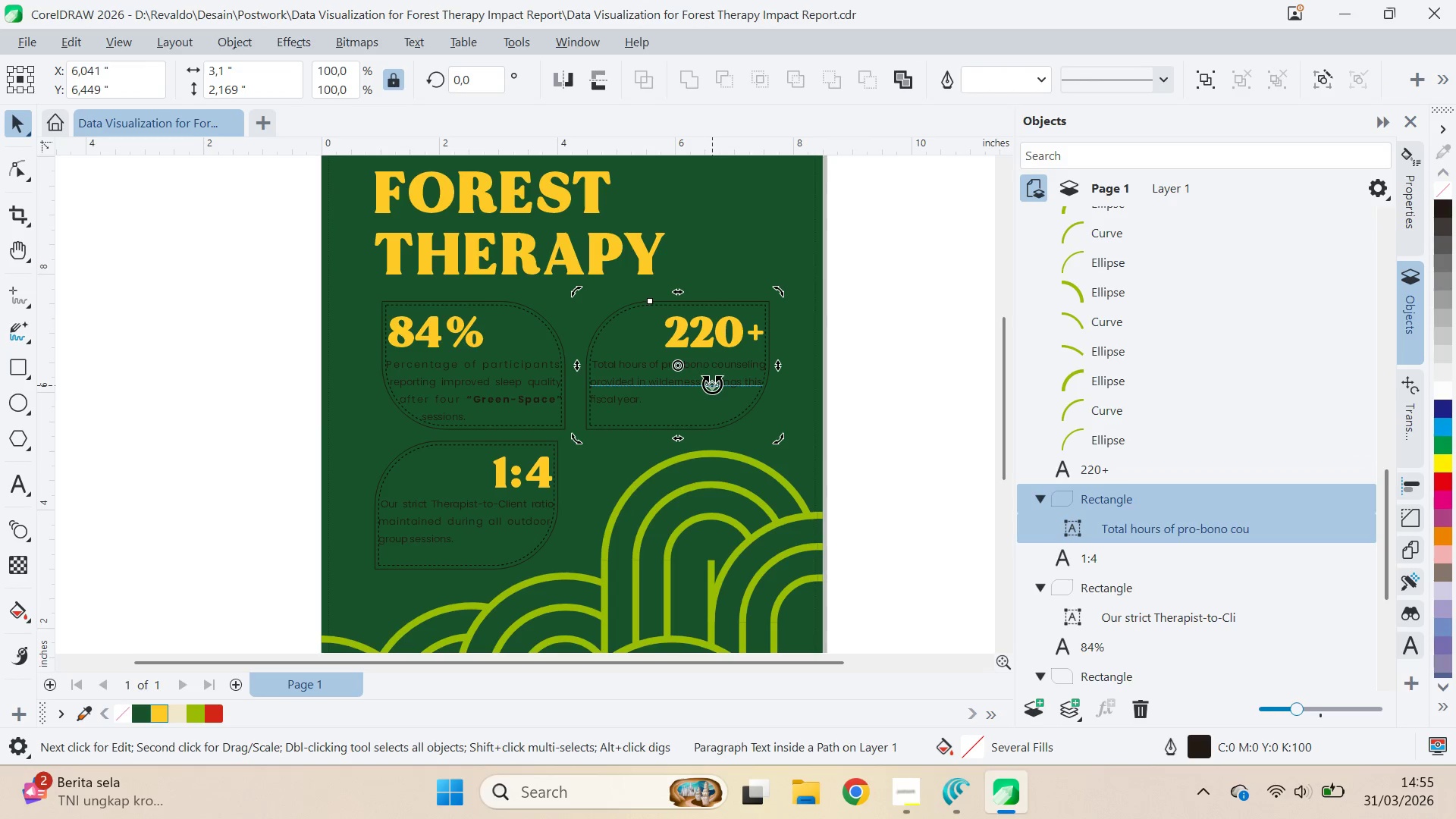 
triple_click([712, 384])
 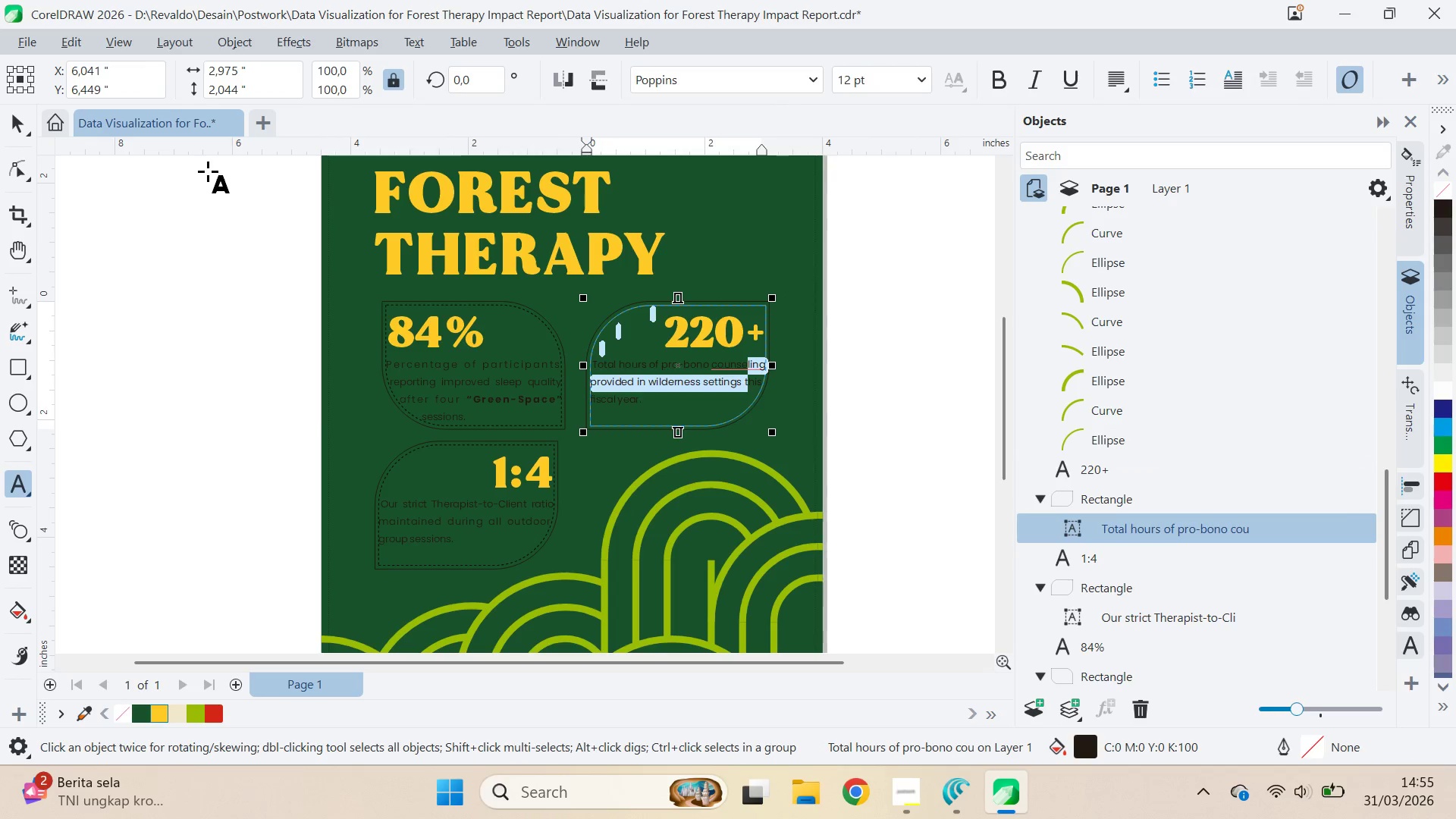 
left_click([5, 125])
 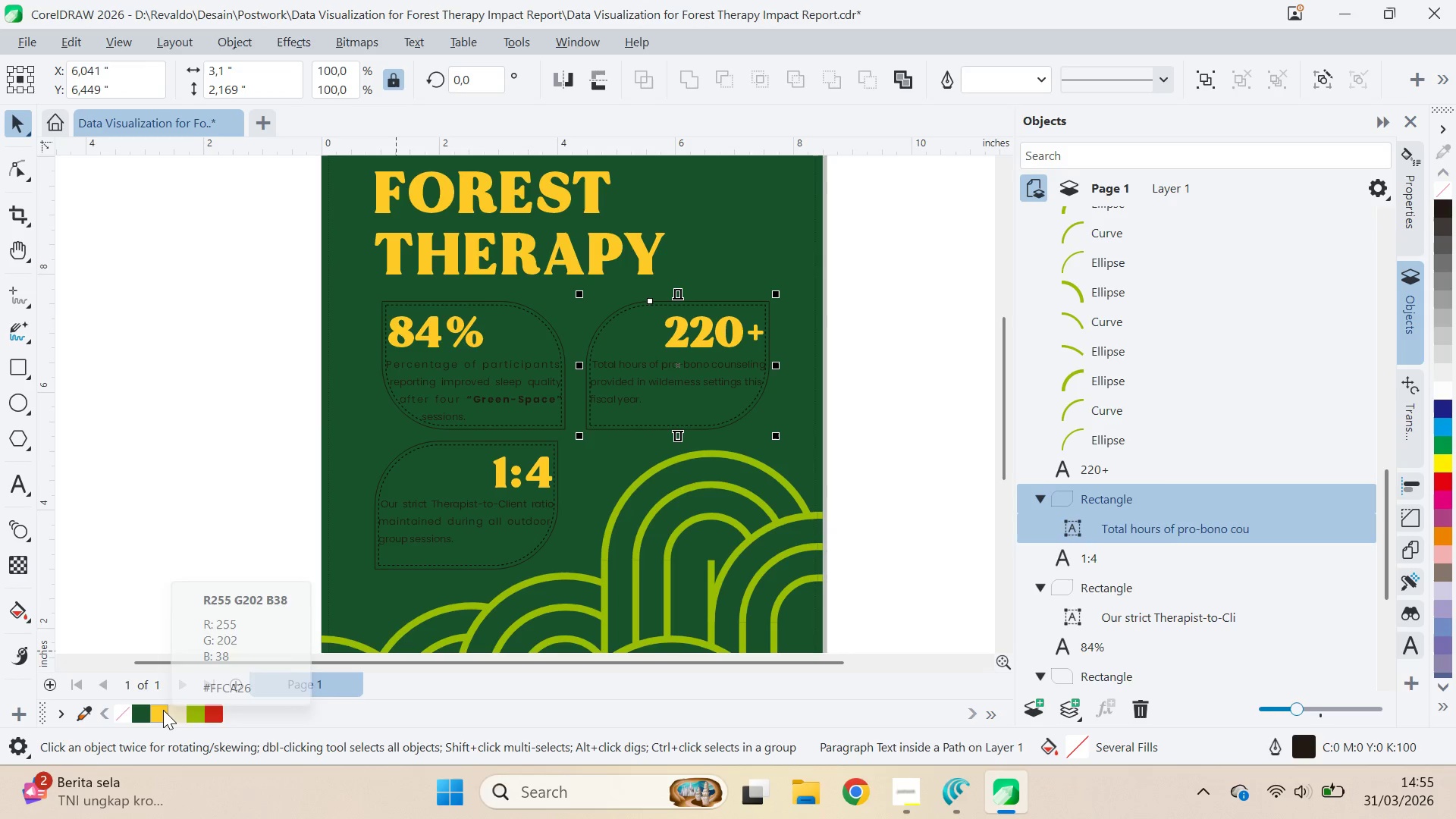 
left_click([163, 710])
 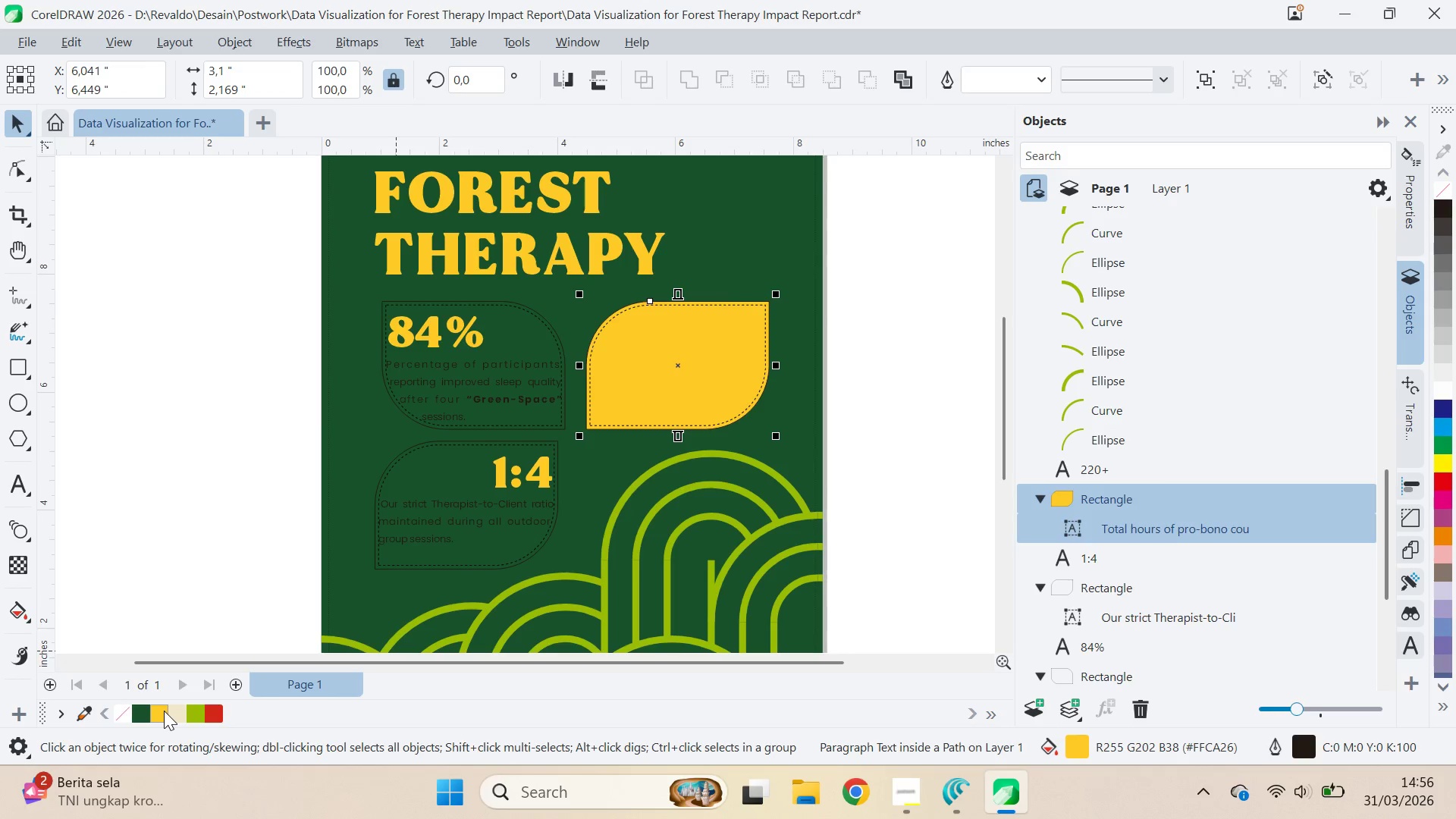 
key(Control+ControlLeft)
 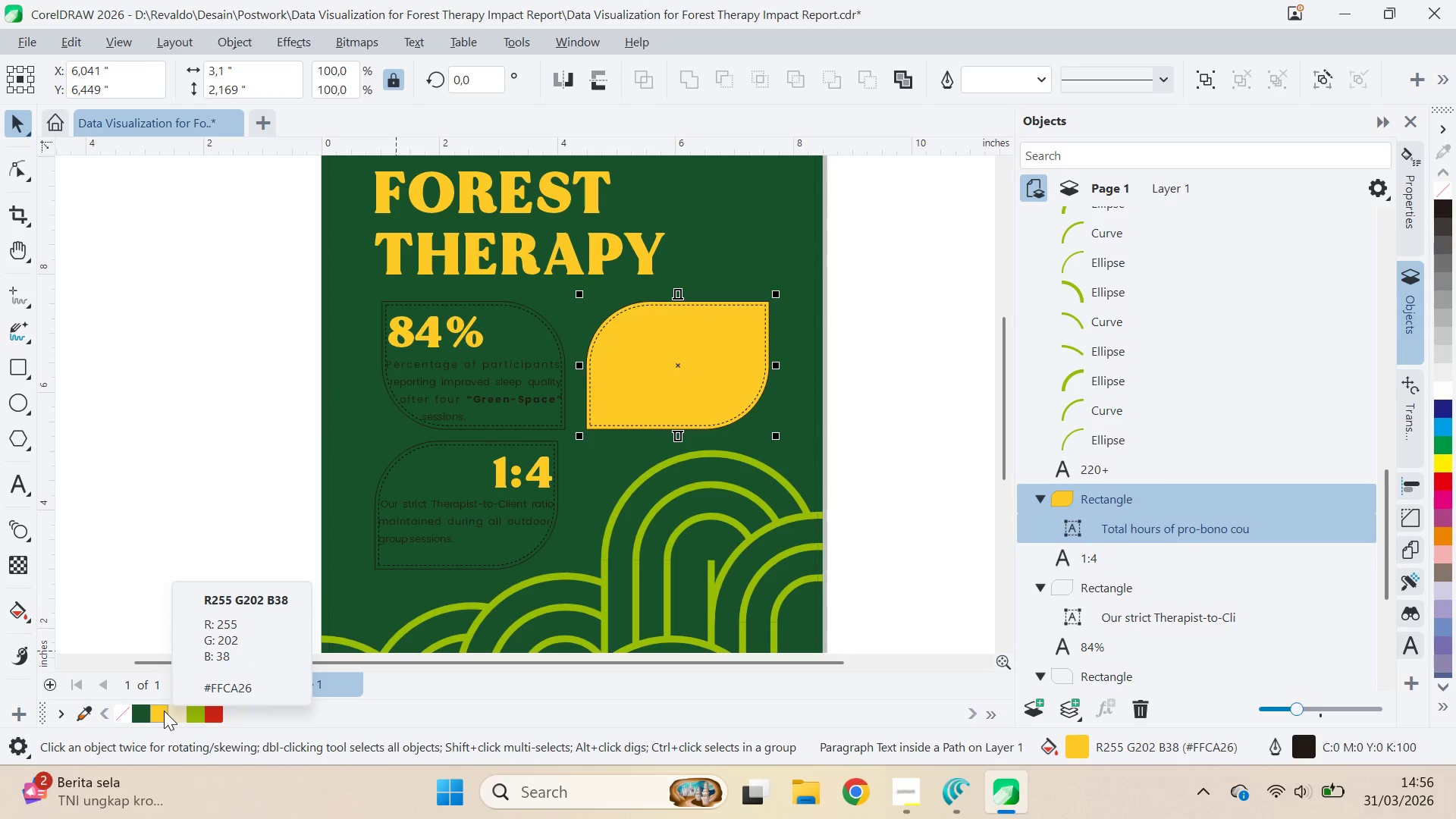 
key(Control+Z)
 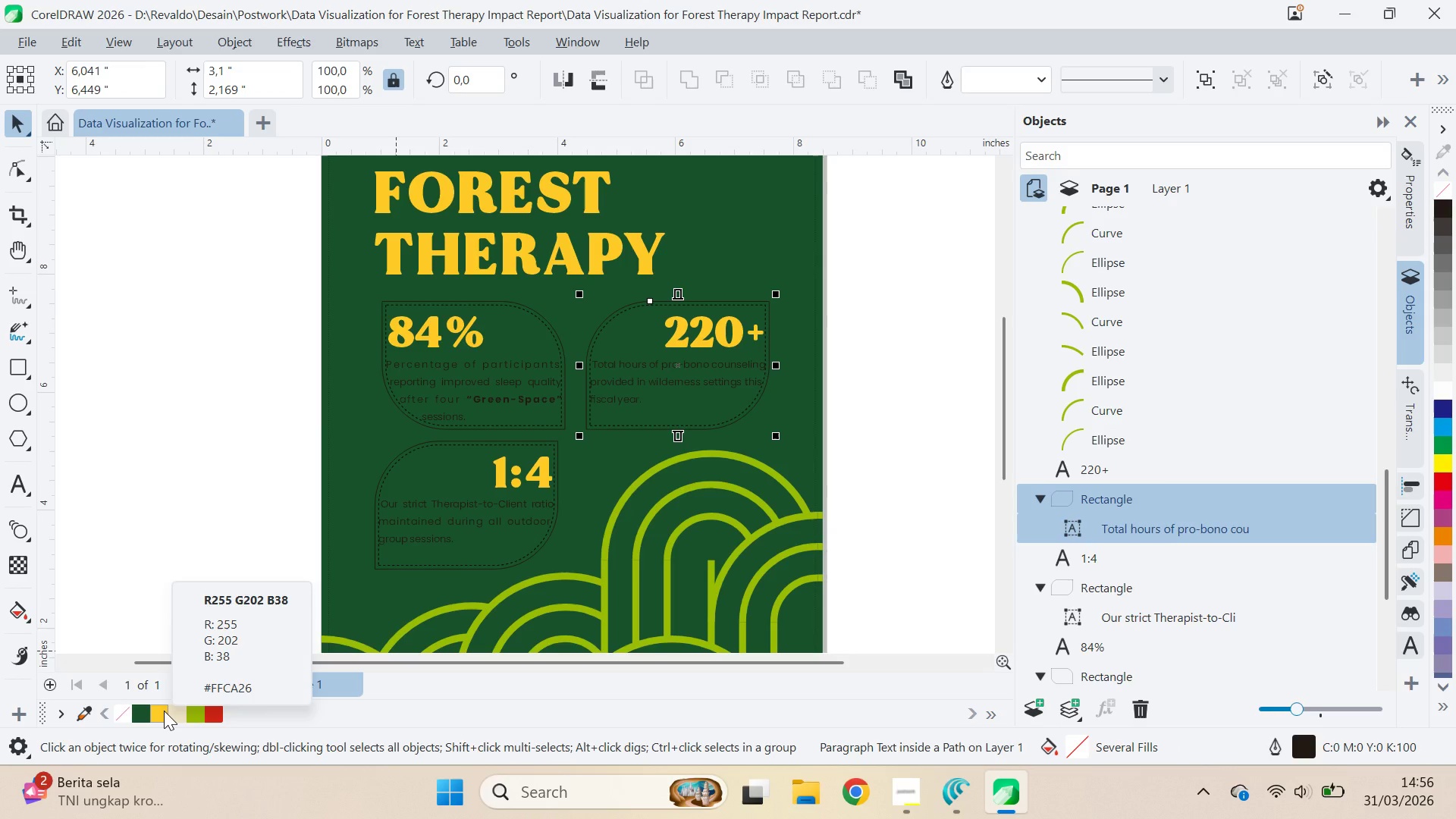 
wait(9.58)
 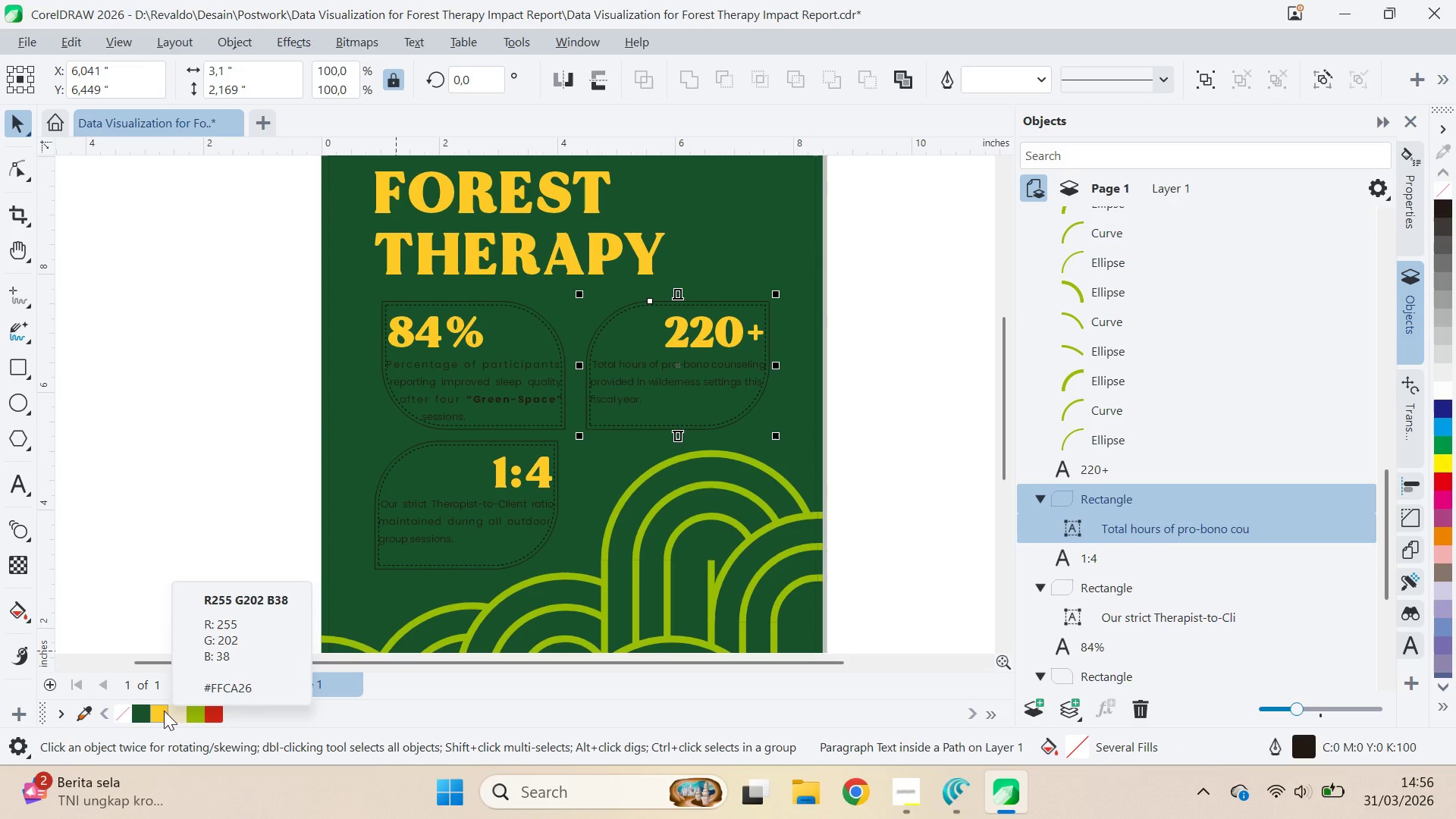 
left_click([1180, 543])
 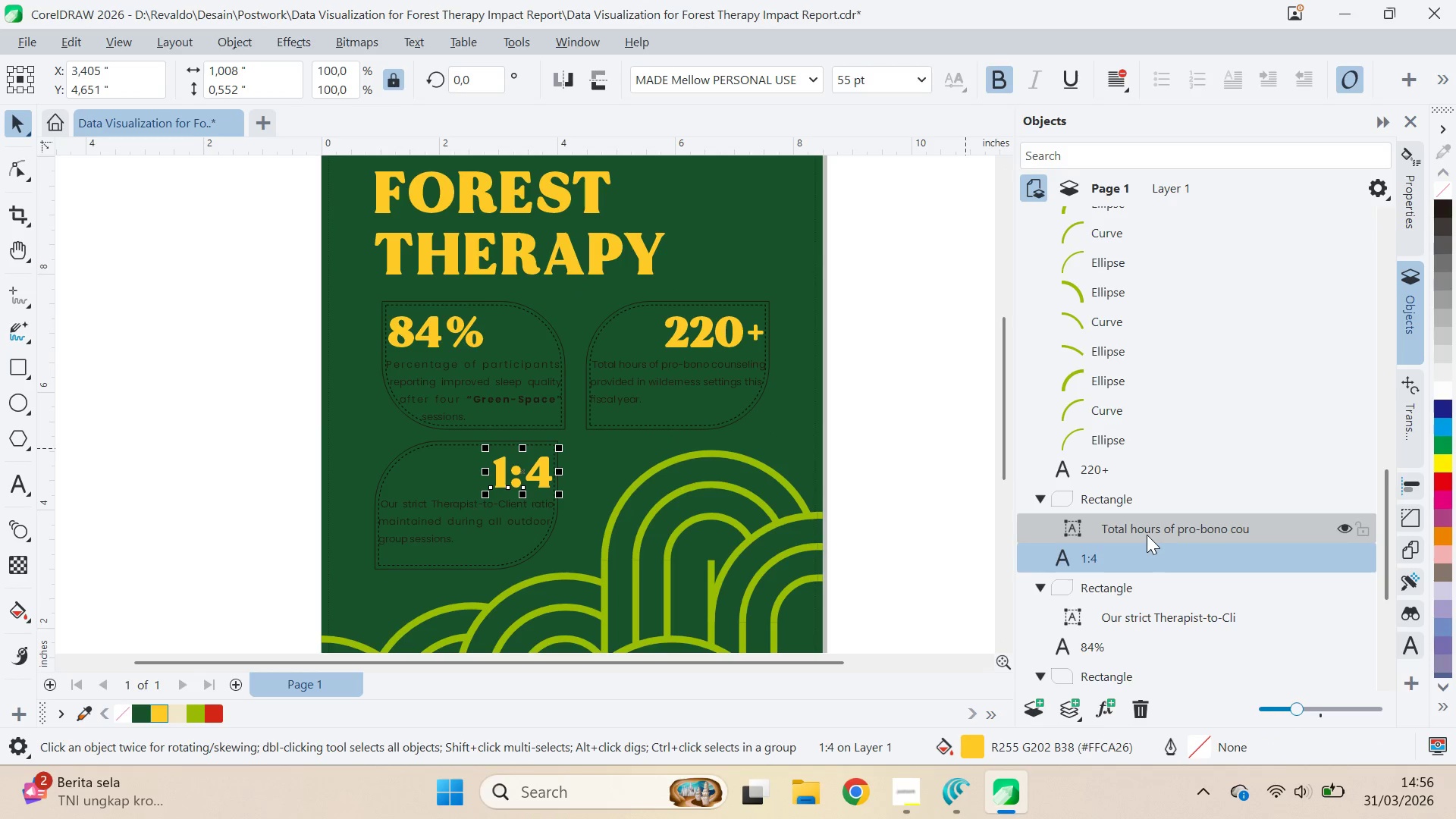 
left_click([1147, 534])
 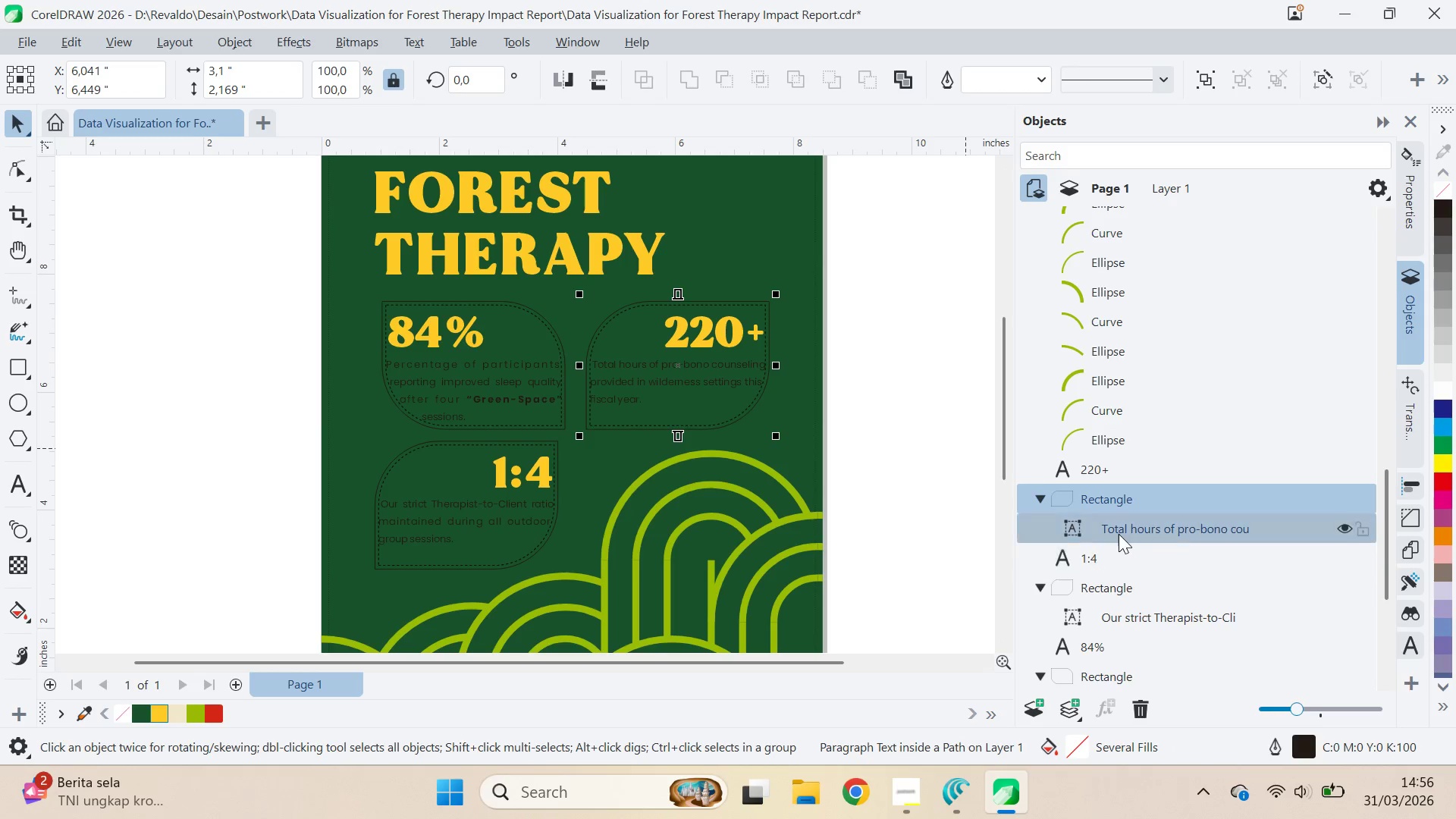 
double_click([1118, 532])
 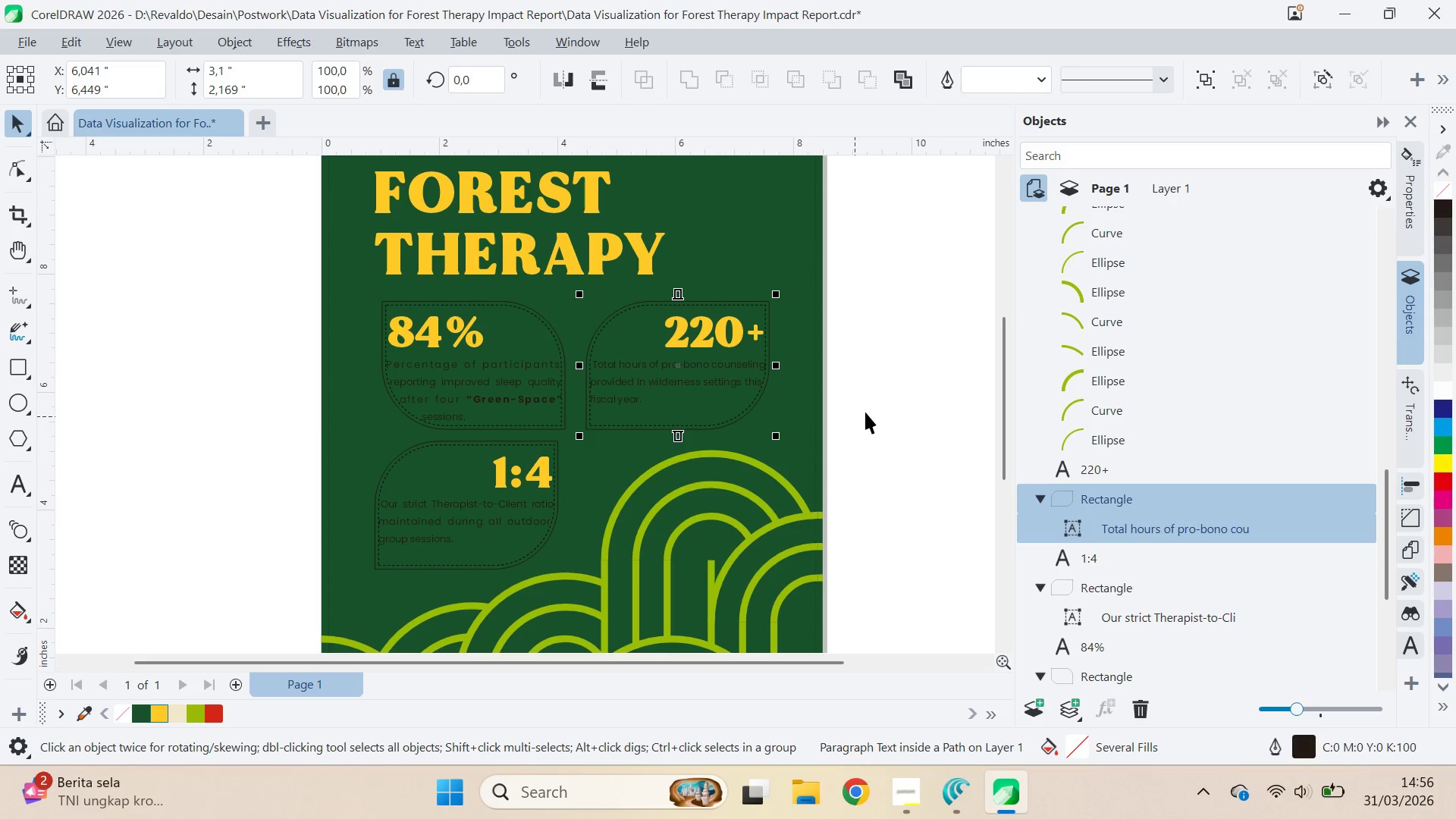 
left_click([874, 408])
 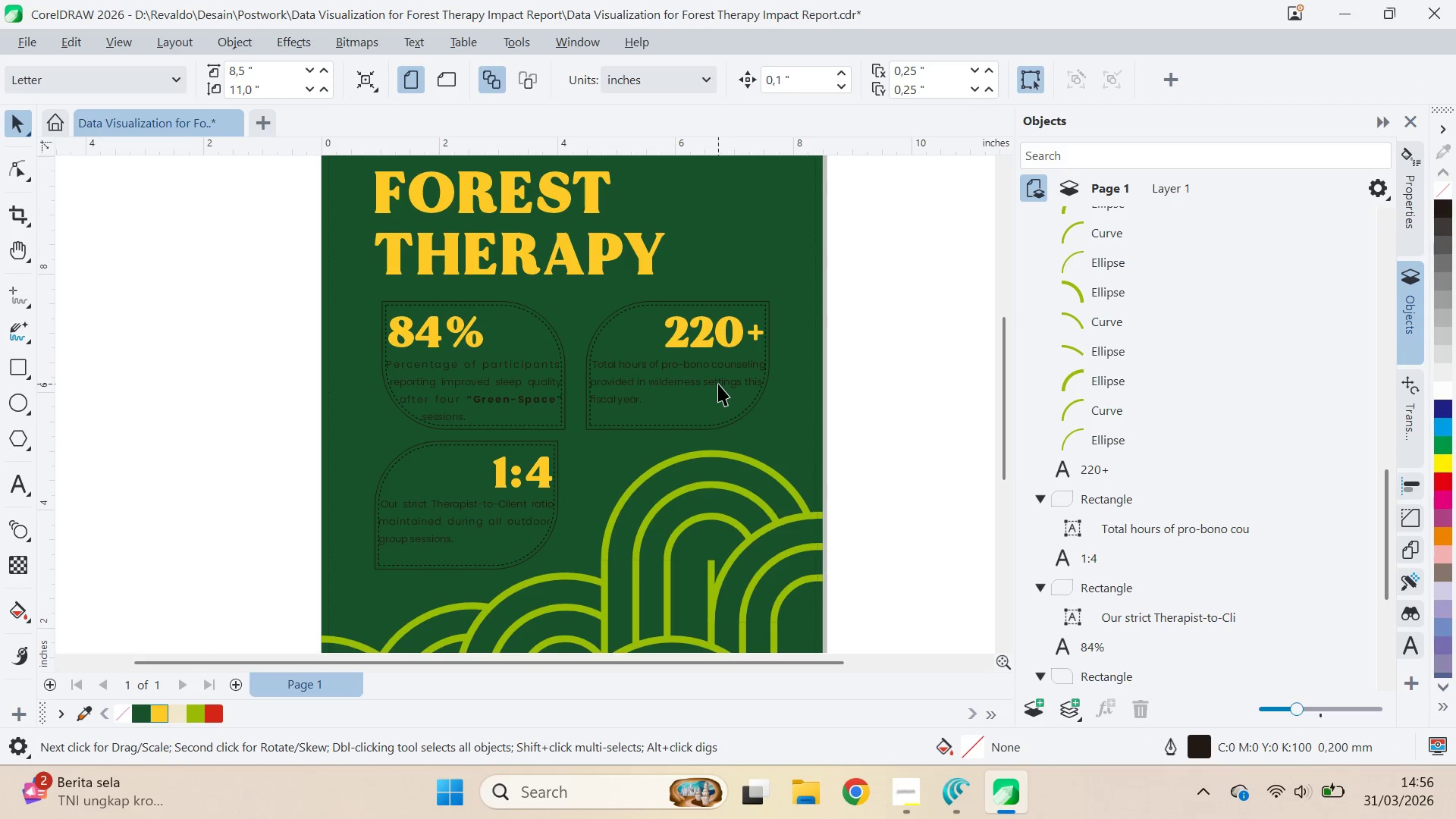 
left_click([719, 384])
 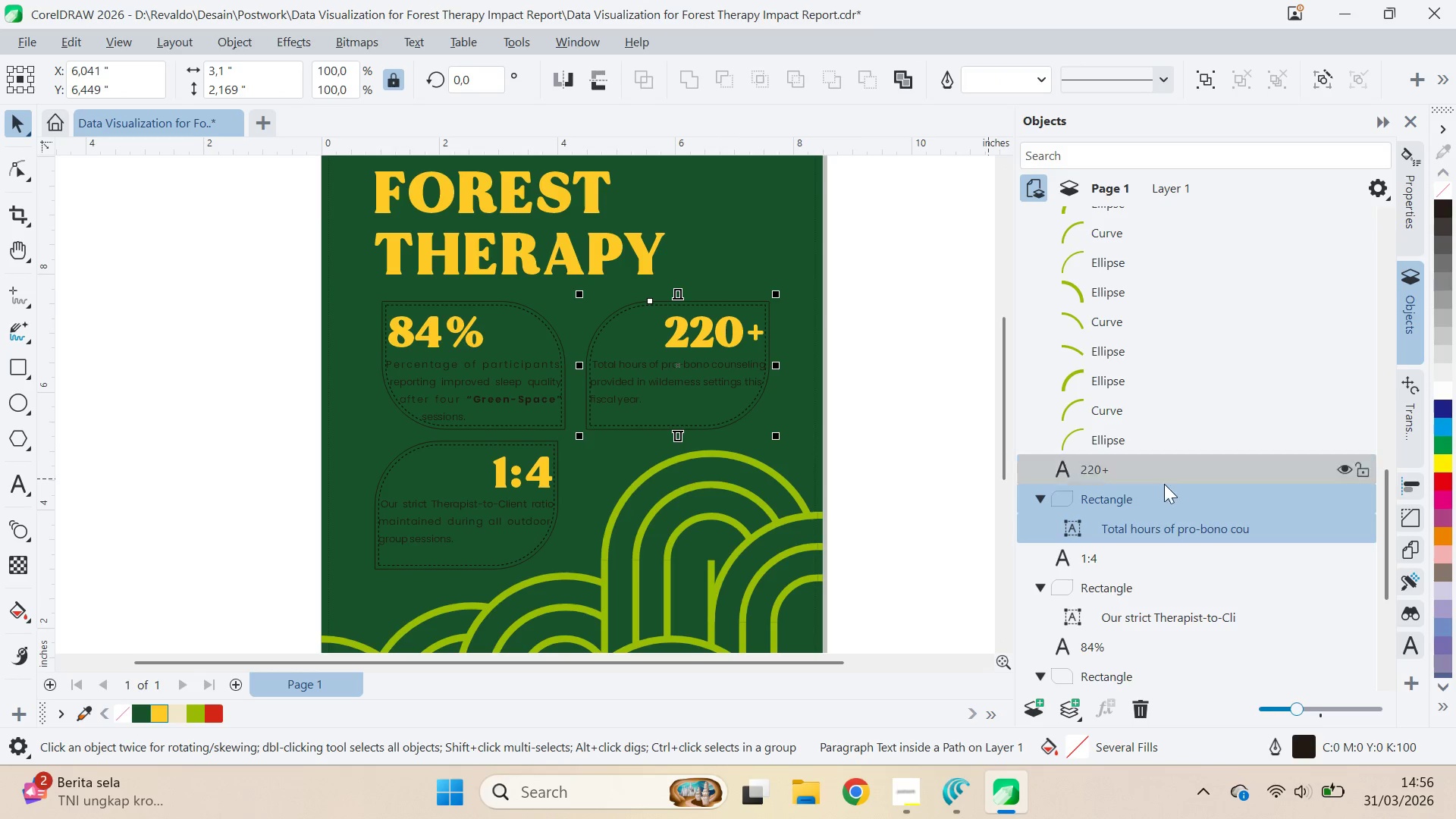 
left_click([1101, 522])
 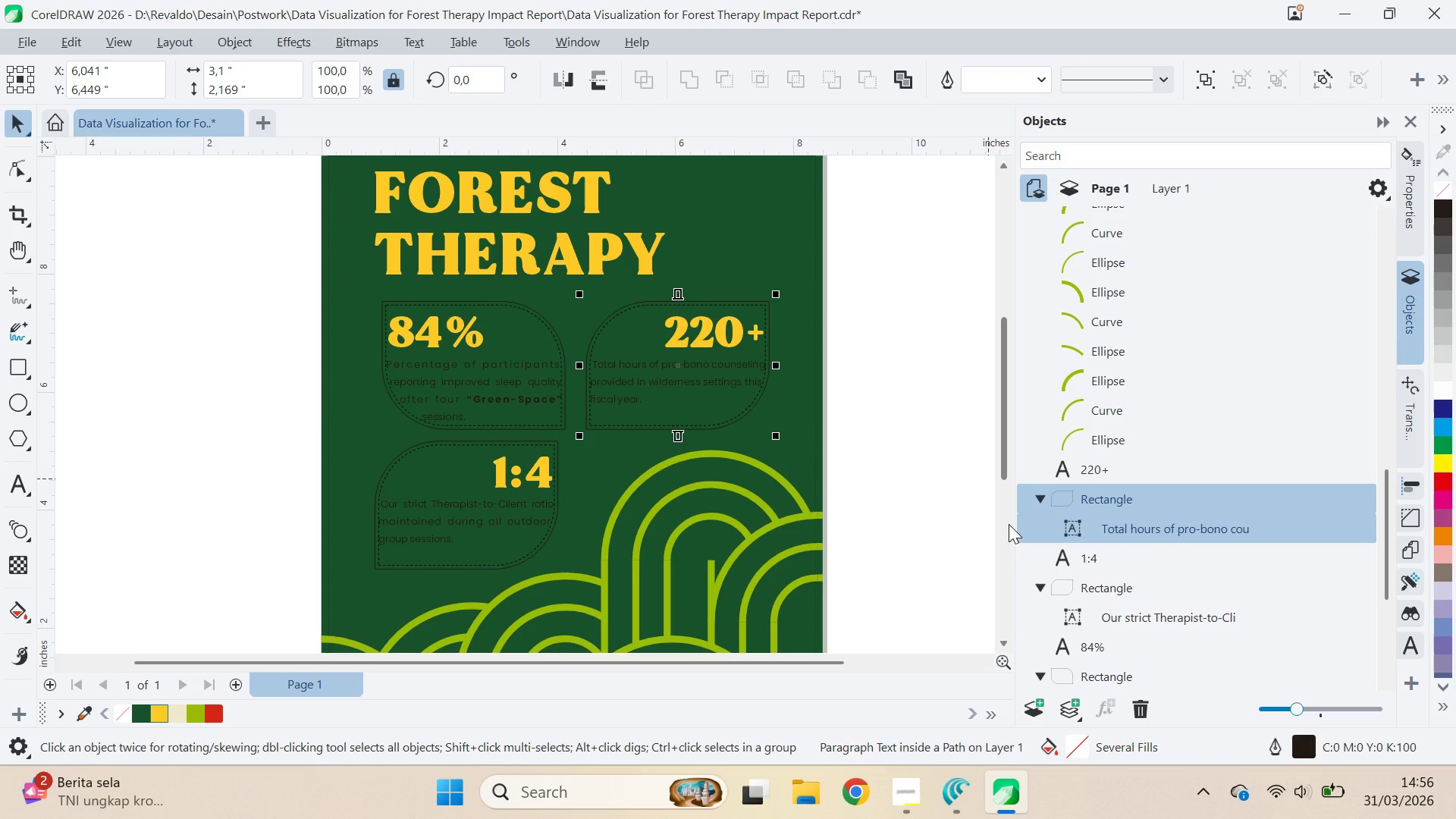 
wait(11.59)
 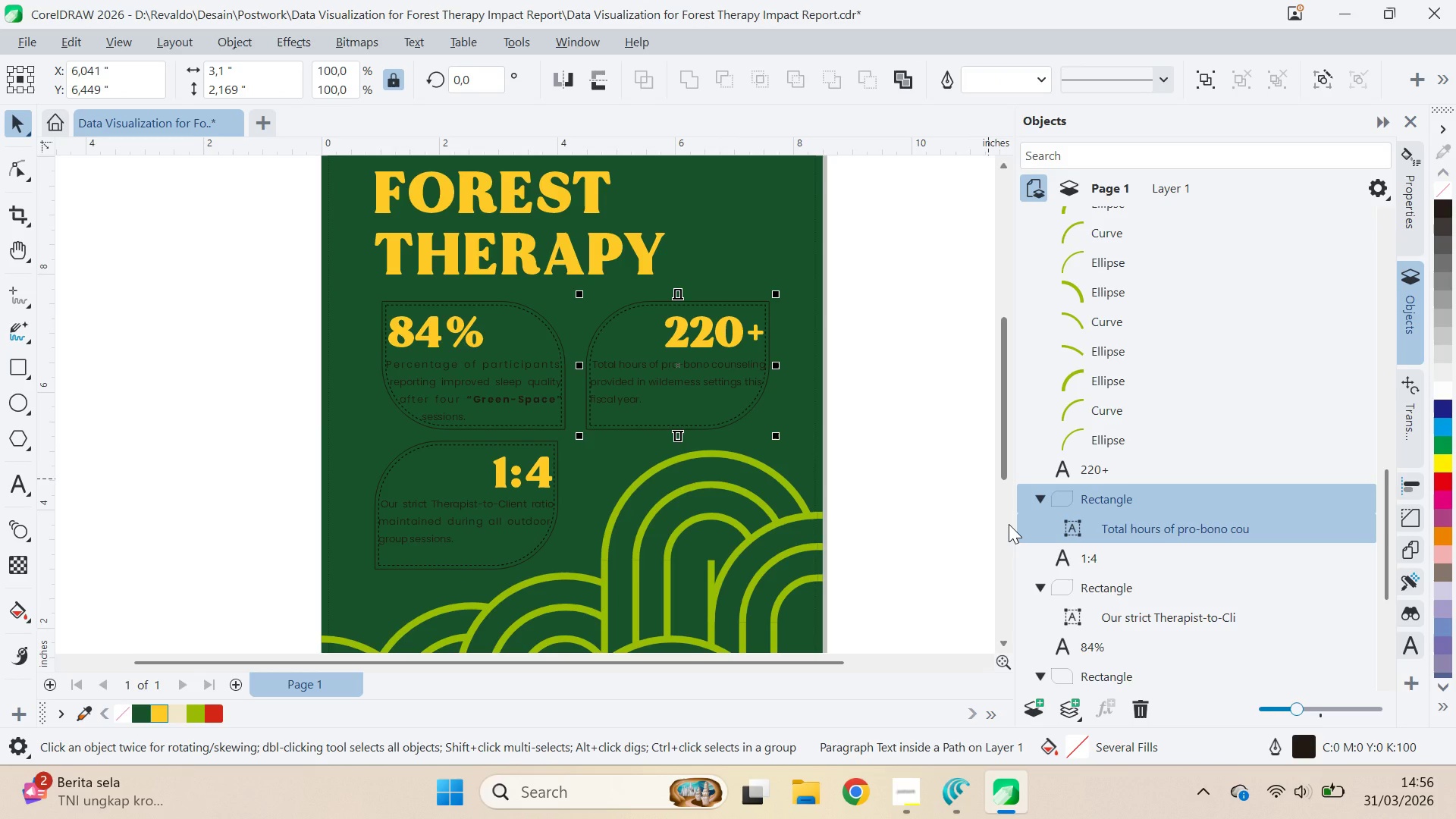 
left_click([911, 463])
 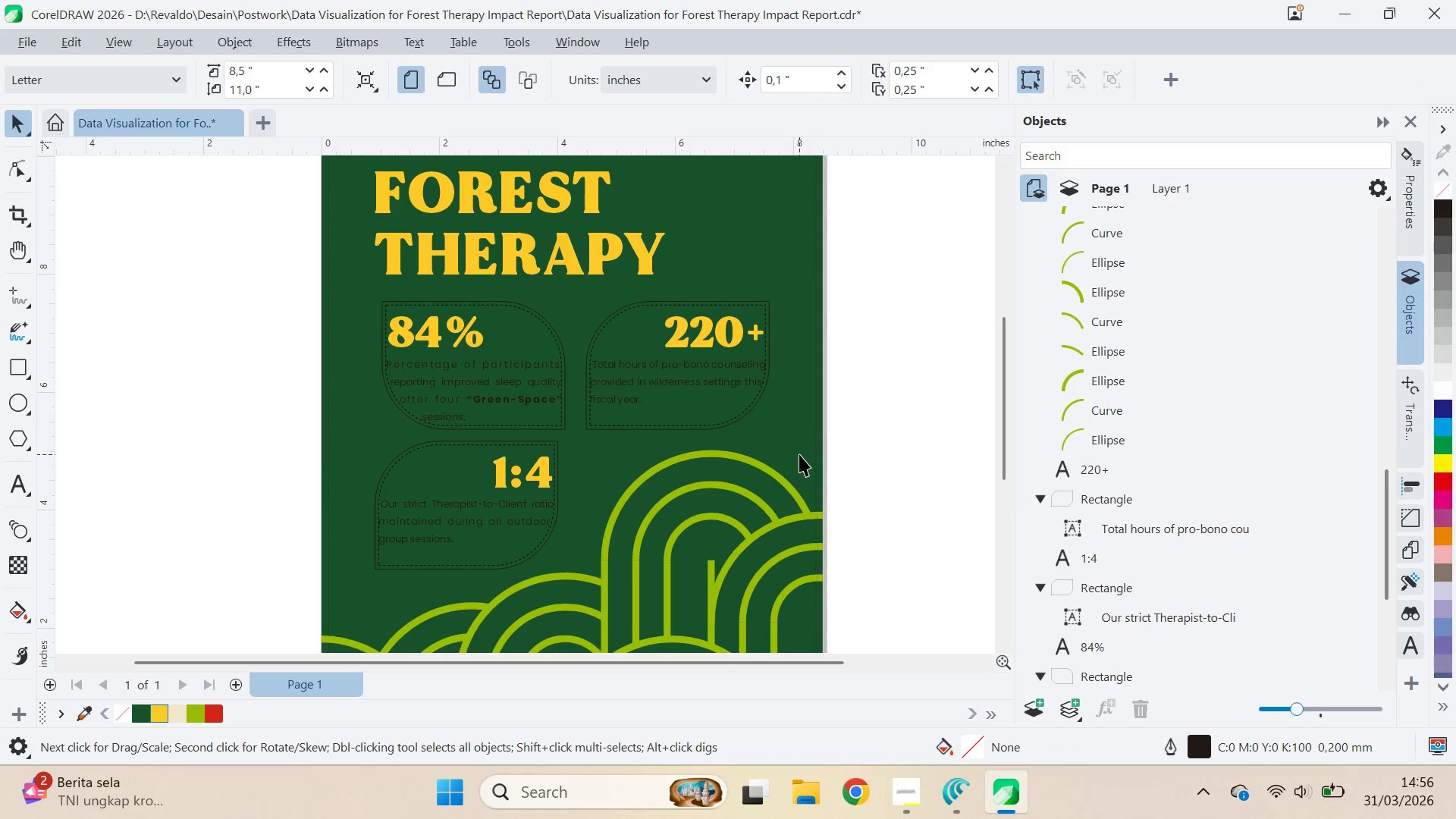 
scroll: coordinate [802, 455], scroll_direction: down, amount: 4.0
 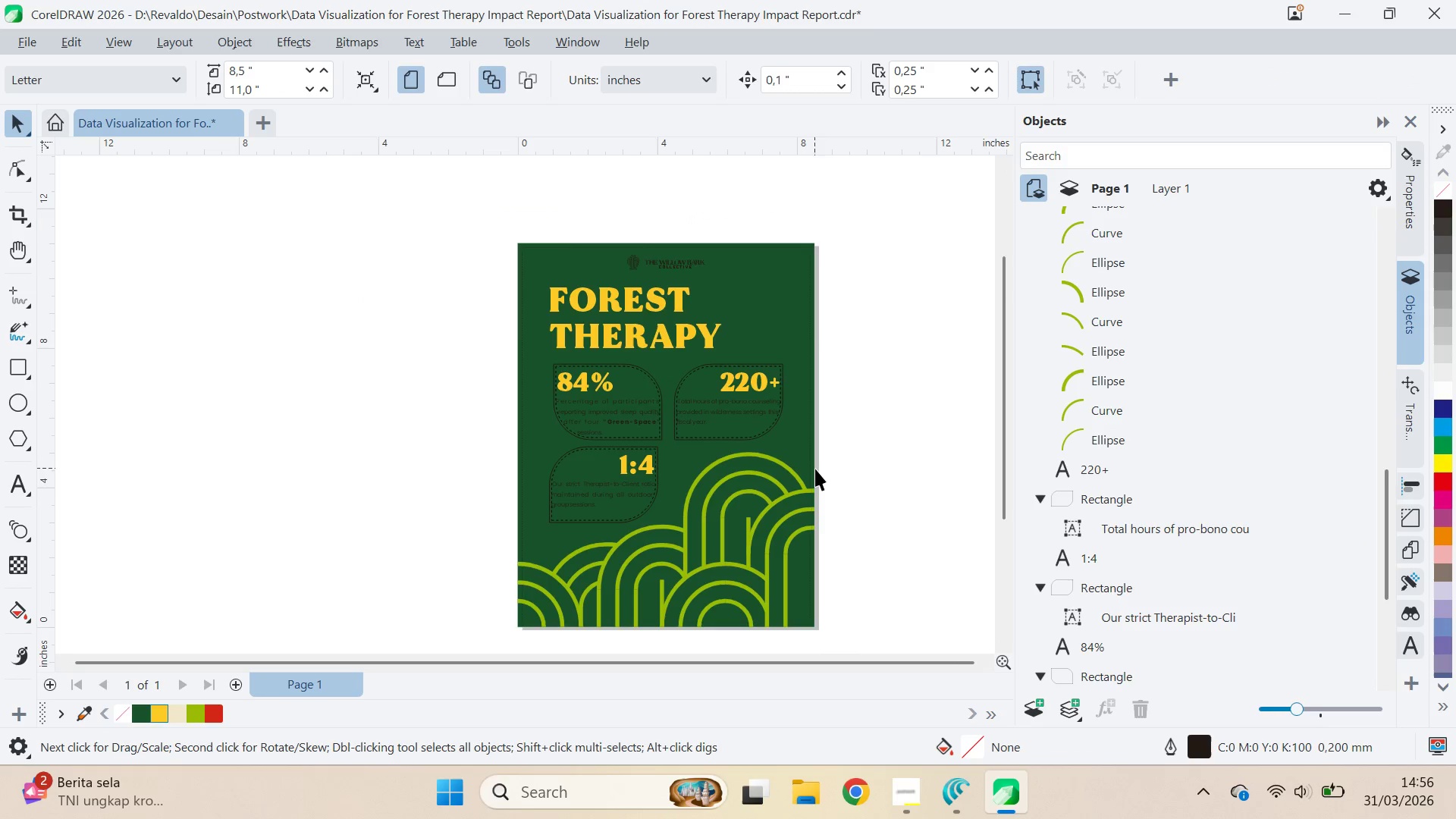 
key(Q)
 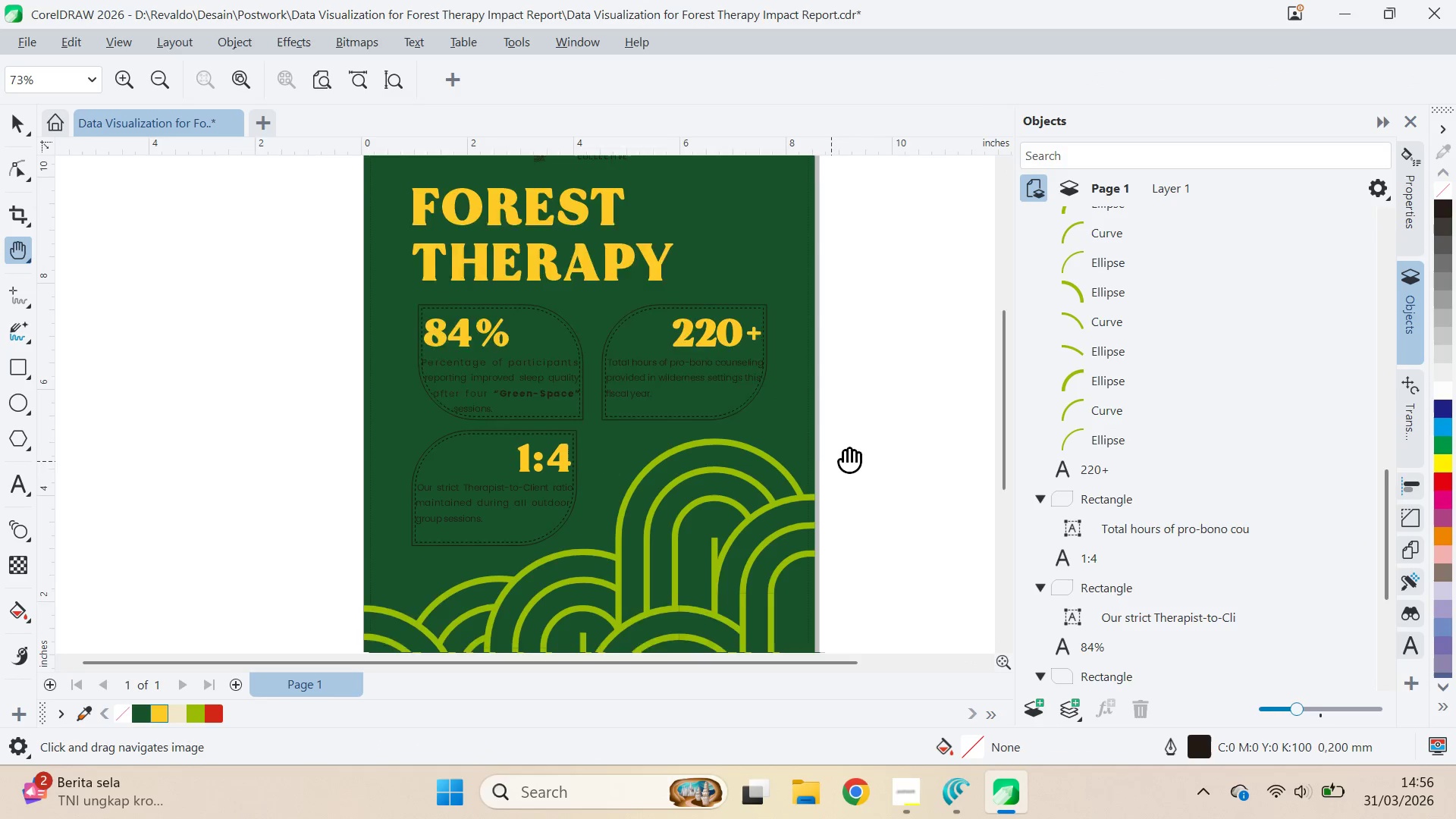 
scroll: coordinate [827, 476], scroll_direction: up, amount: 2.0
 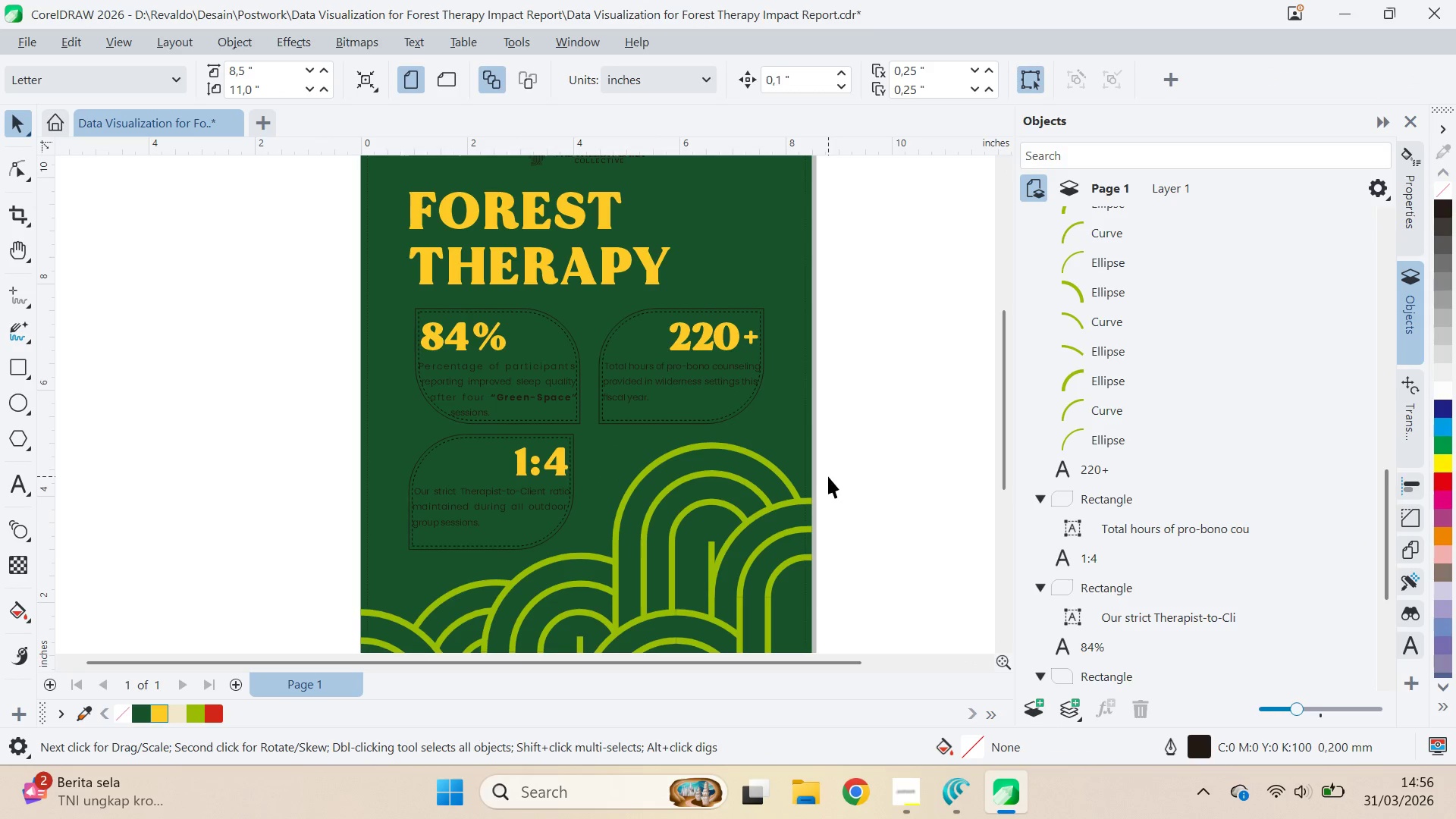 
left_click_drag(start_coordinate=[833, 463], to_coordinate=[885, 460])
 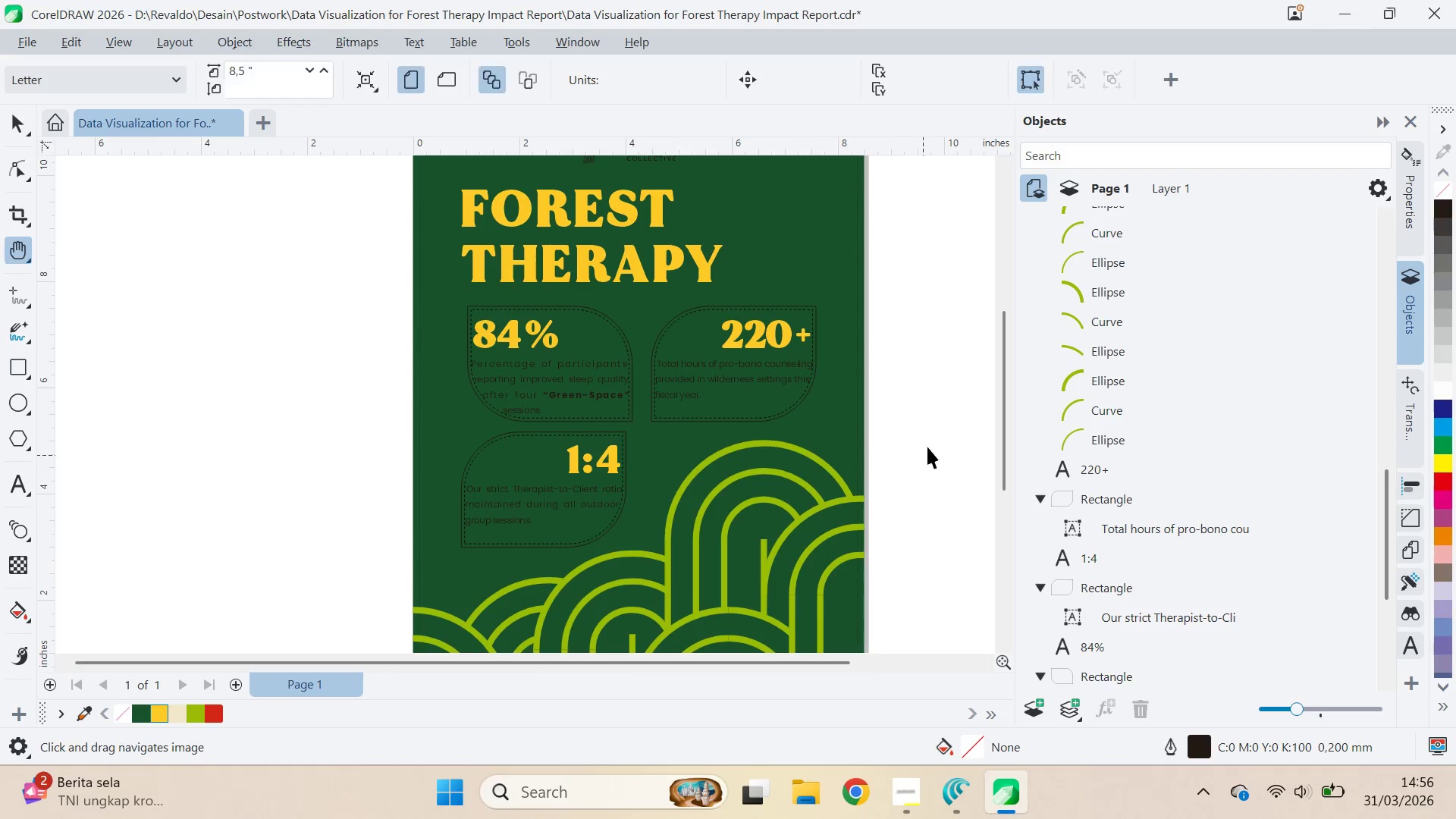 
key(V)
 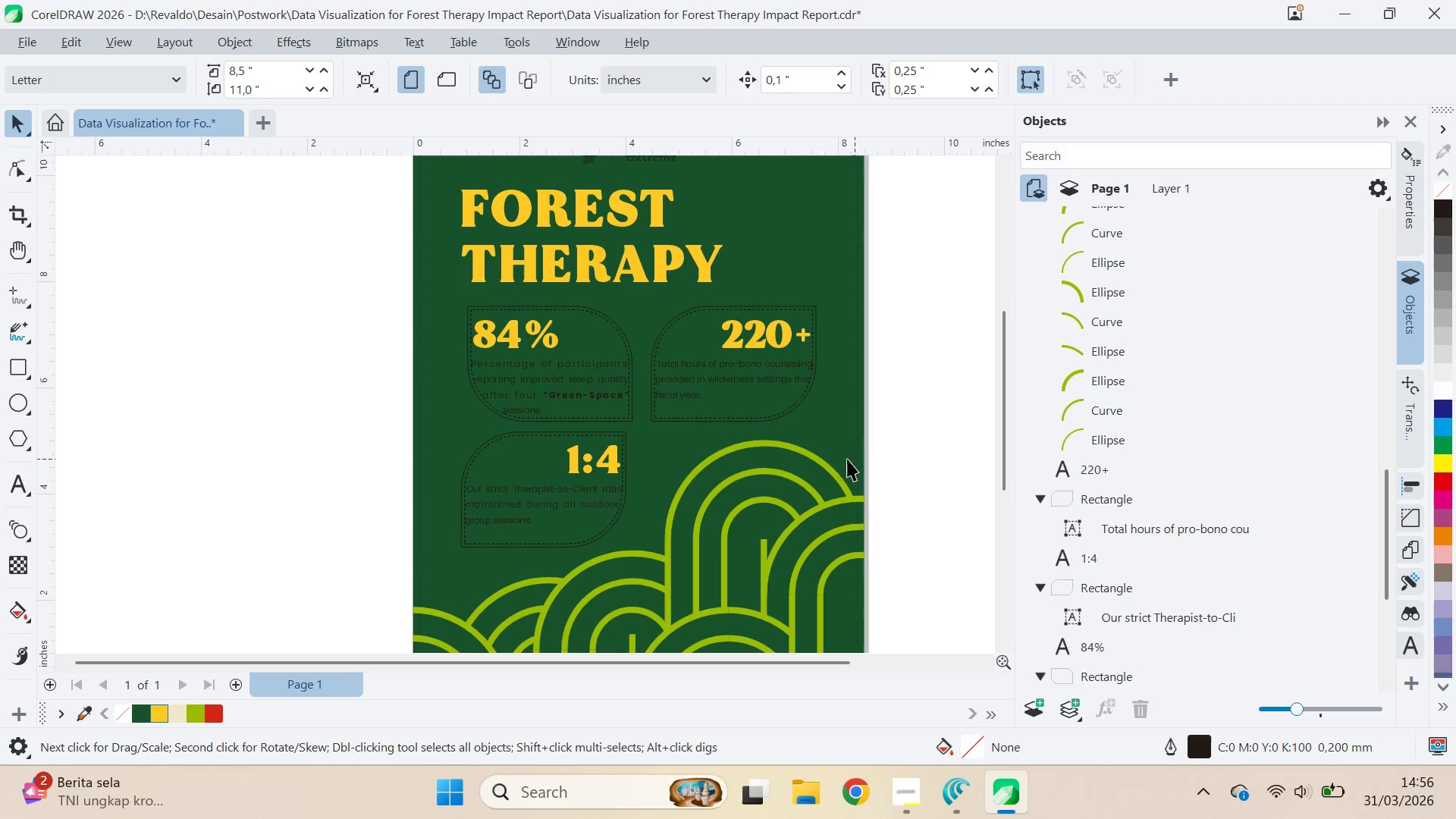 
key(Control+ControlLeft)
 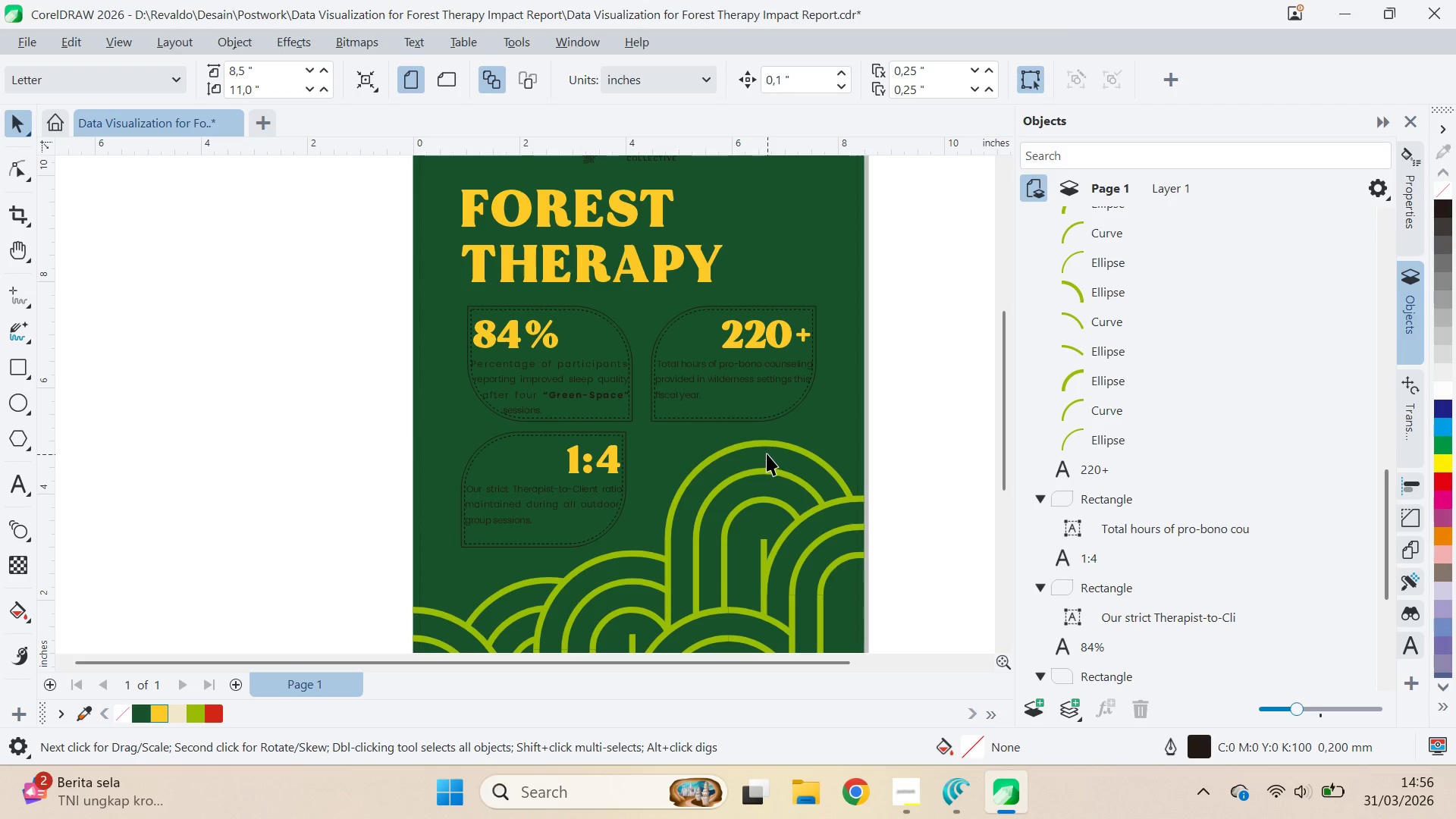 
key(Control+S)
 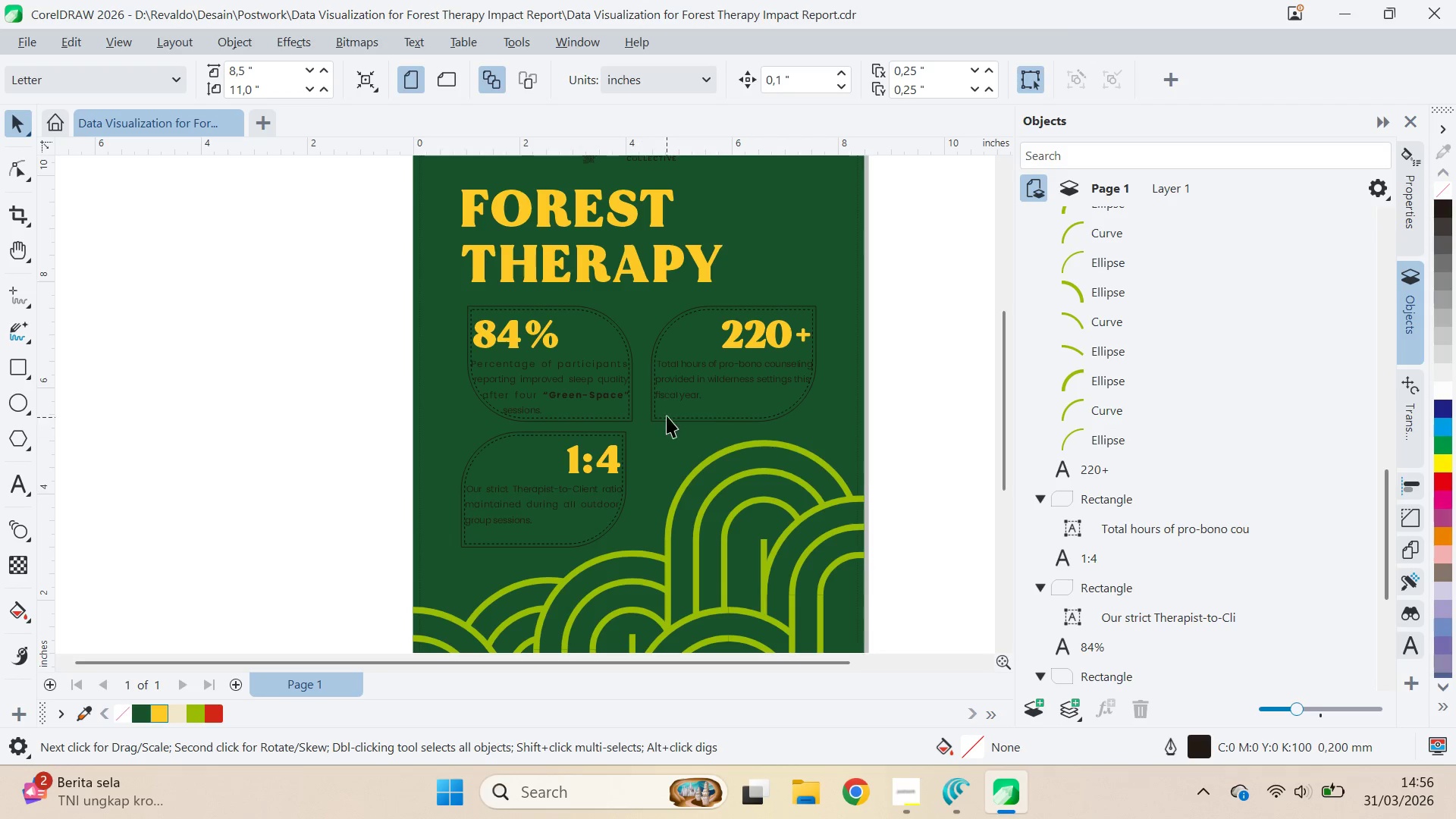 
hold_key(key=ControlLeft, duration=0.7)
left_click([676, 400])
 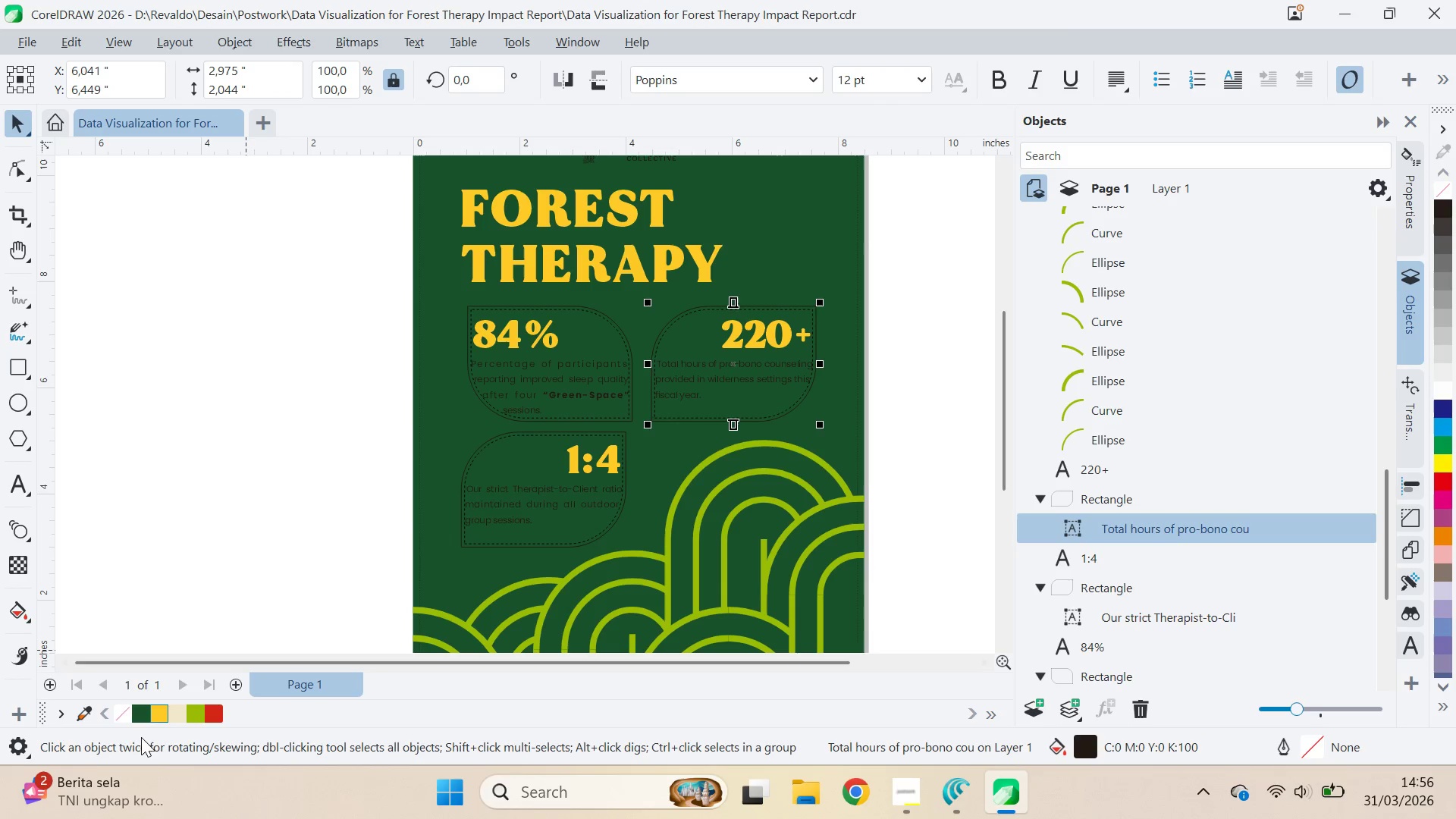 
left_click([160, 713])
 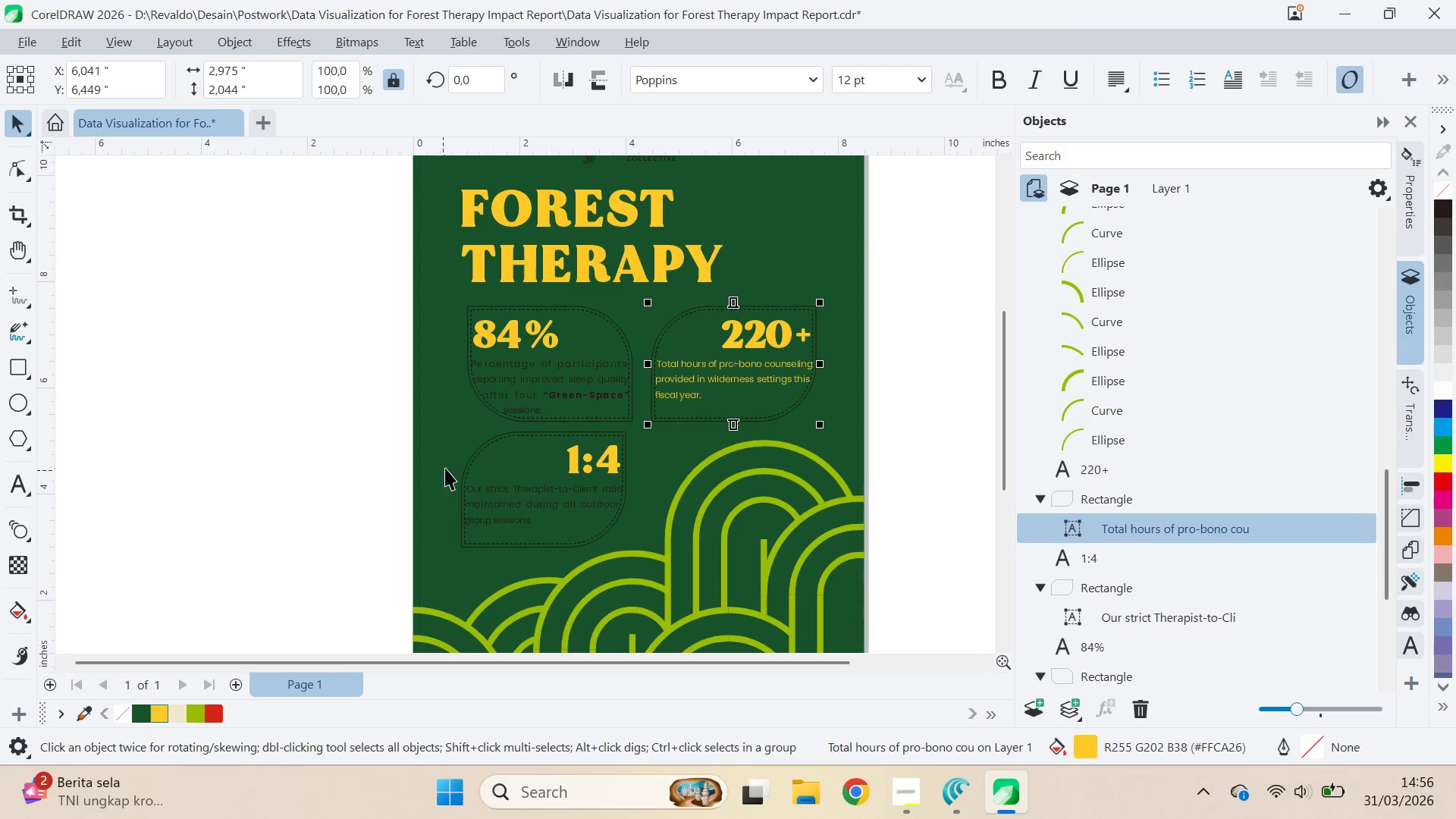 
hold_key(key=ControlLeft, duration=1.19)
left_click([574, 419])
 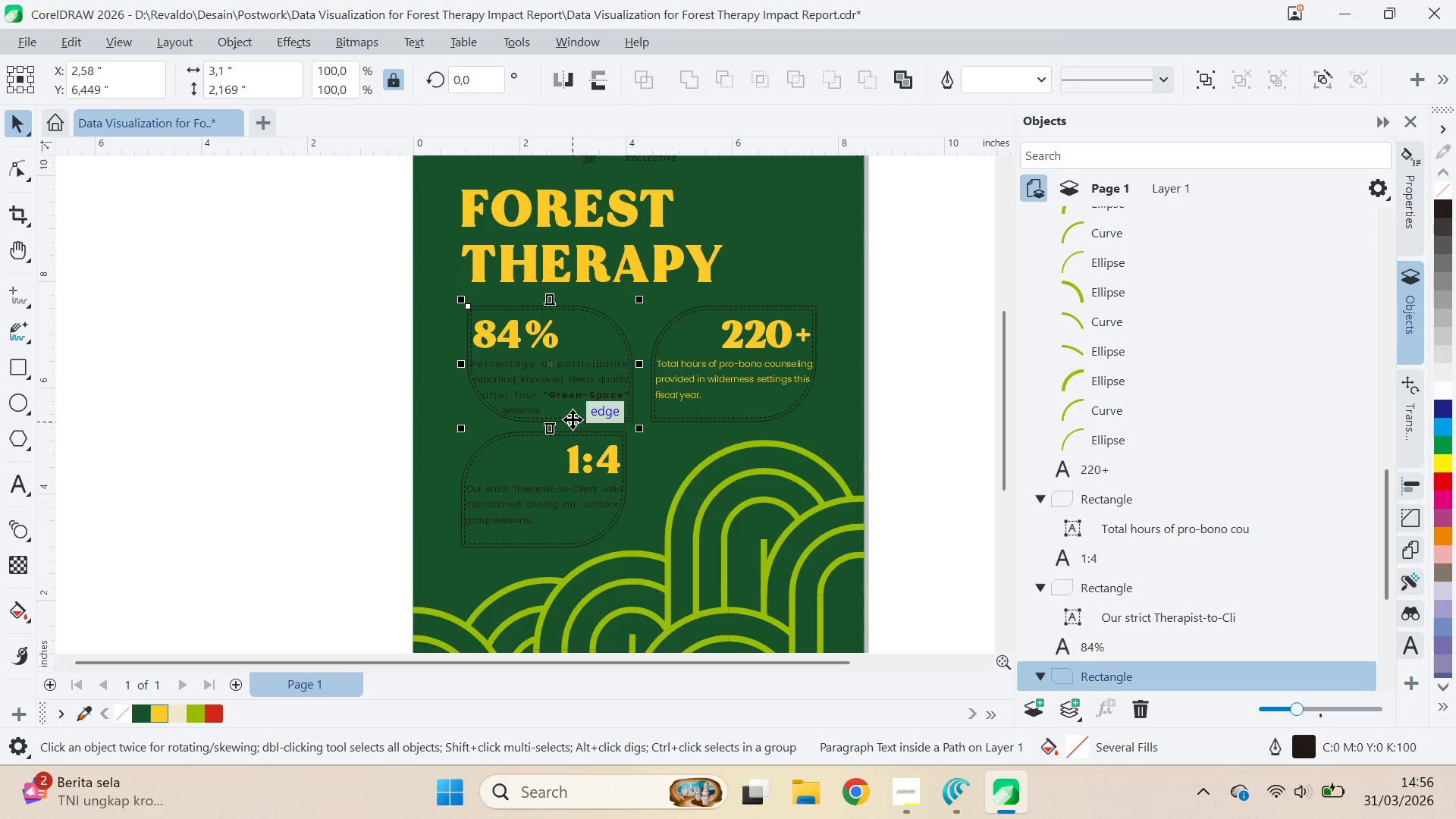 
hold_key(key=ControlLeft, duration=0.58)
left_click([579, 404])
 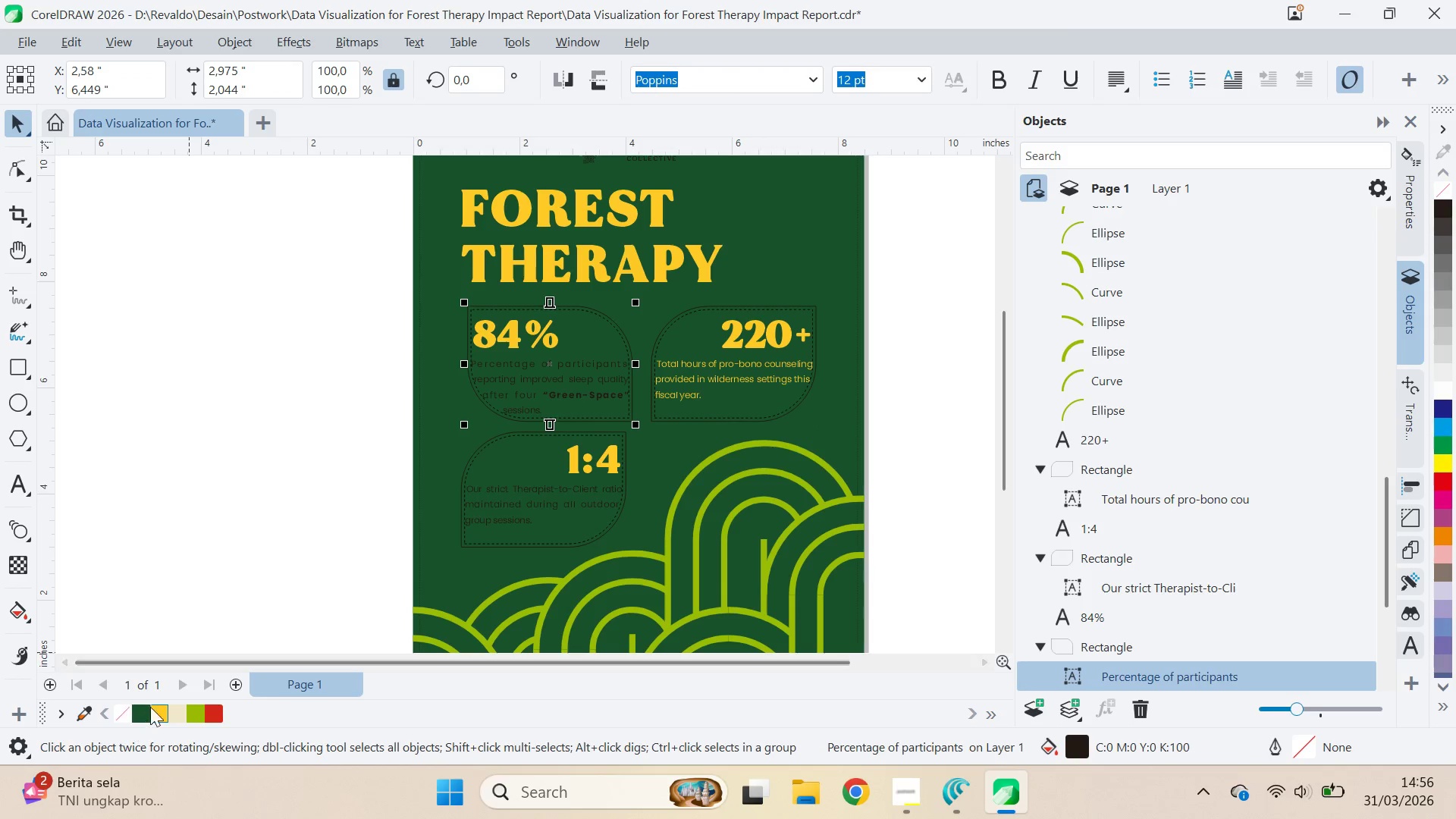 
left_click([155, 707])
 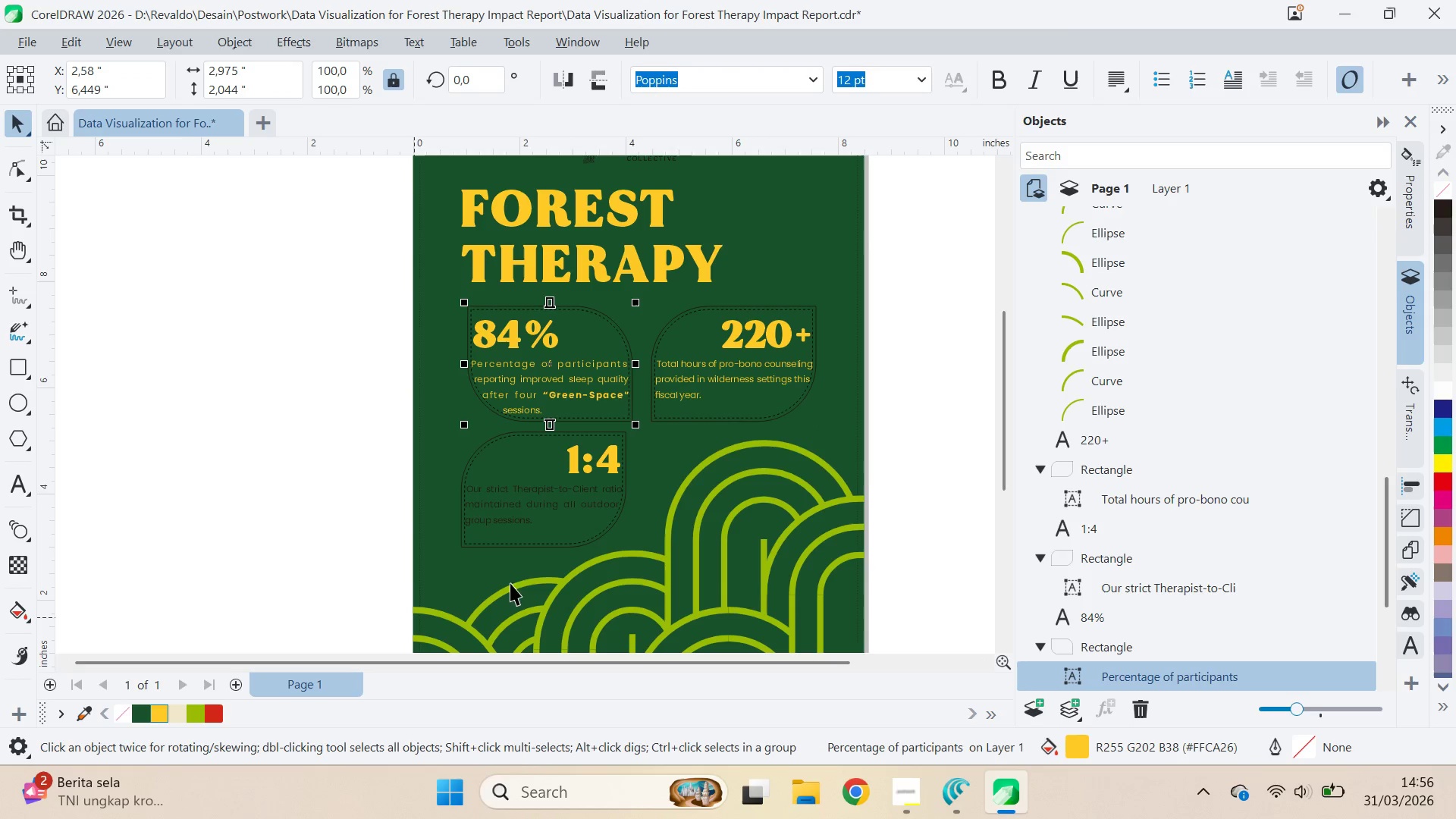 
hold_key(key=ControlLeft, duration=1.48)
left_click([573, 508])
 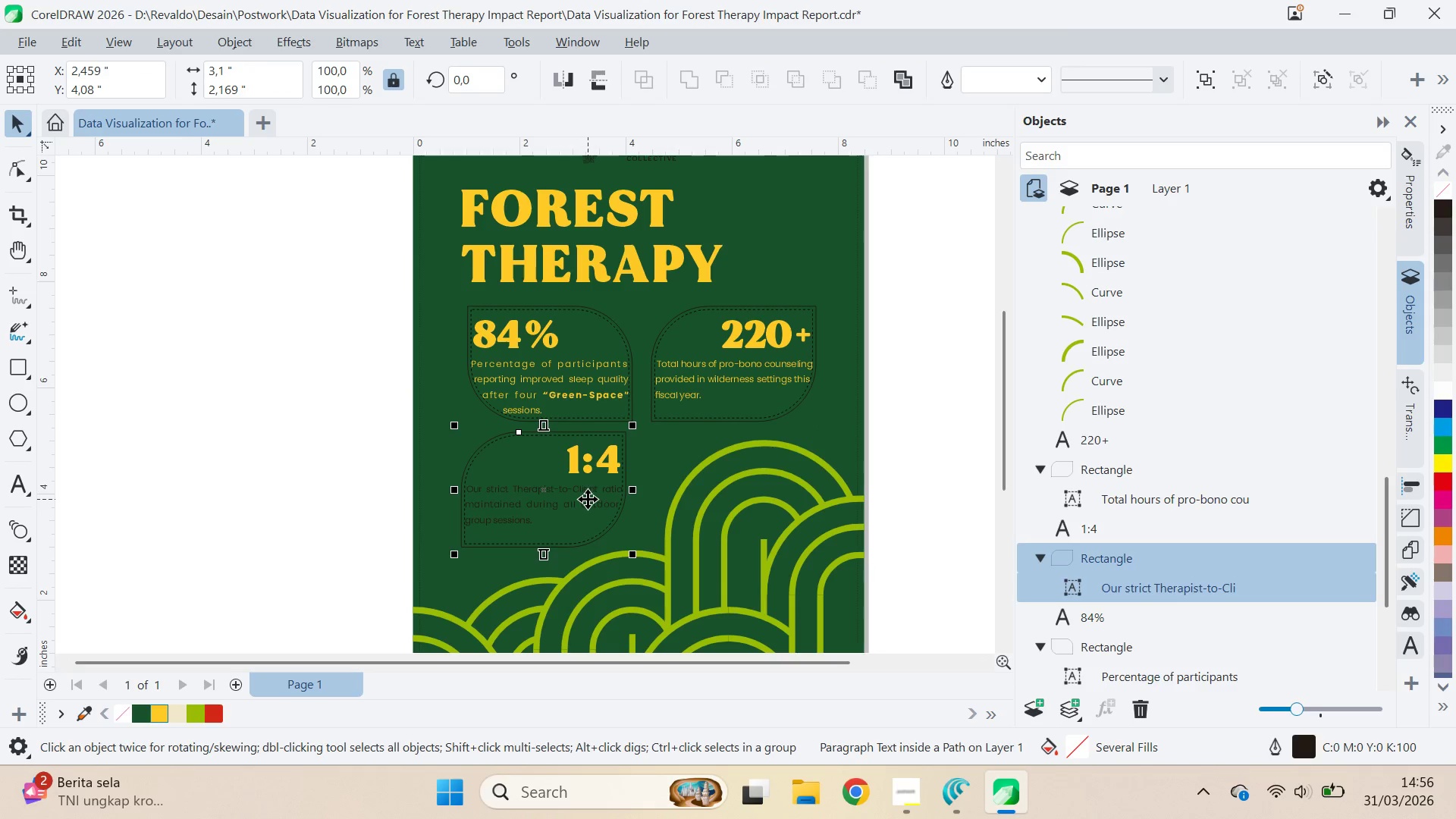 
left_click([588, 499])
 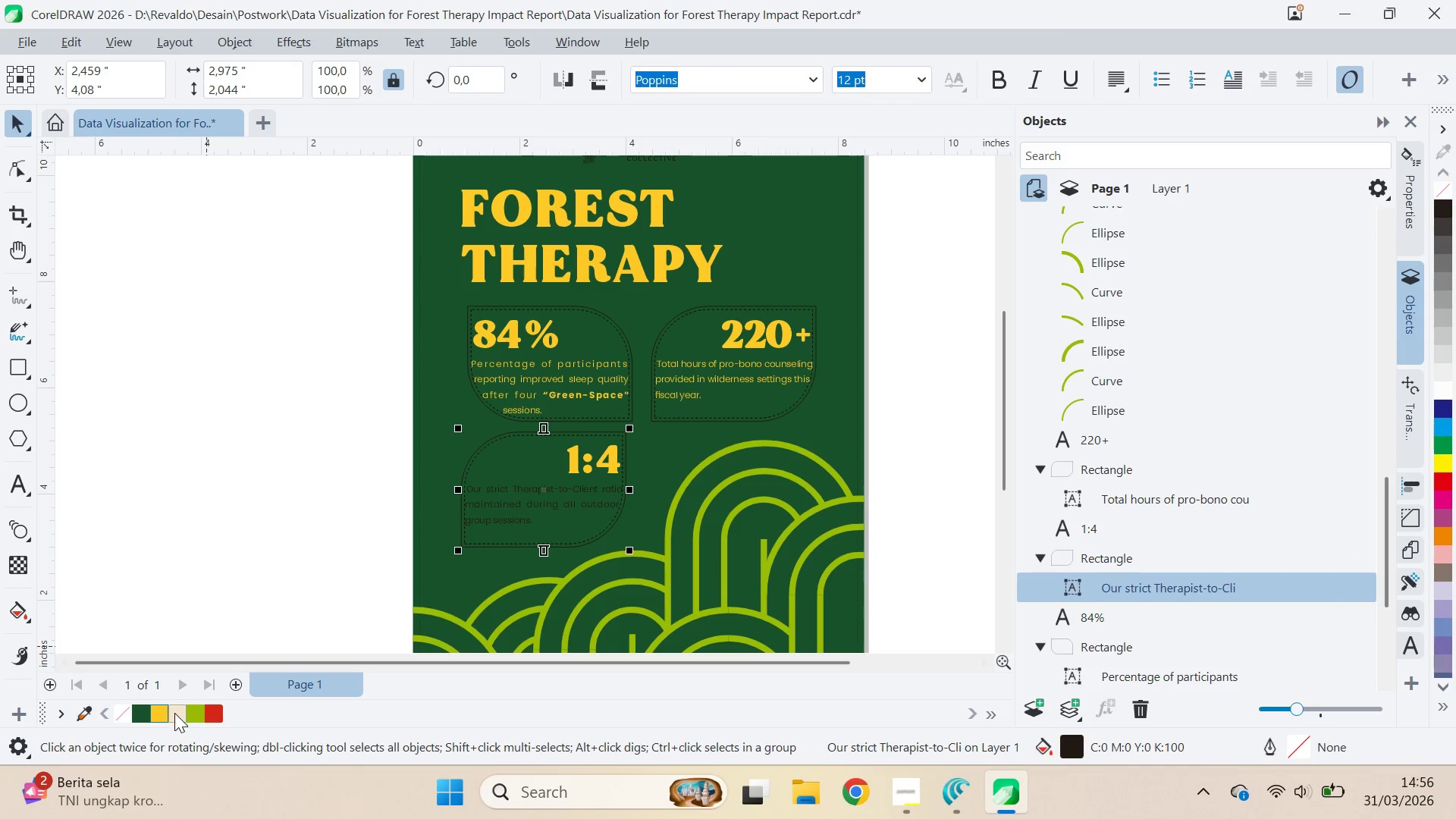 
left_click([161, 717])
 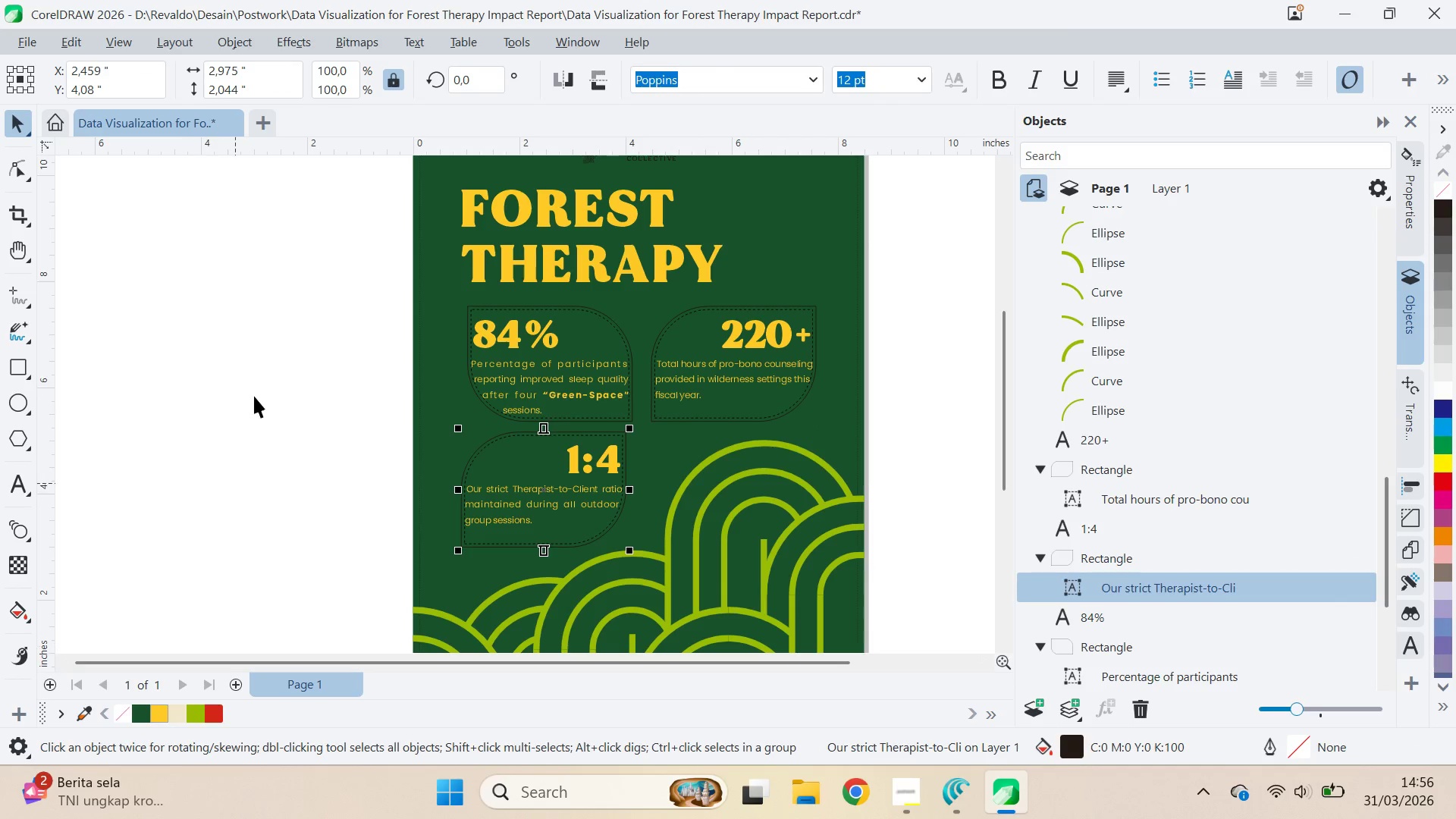 
left_click_drag(start_coordinate=[253, 384], to_coordinate=[257, 380])
 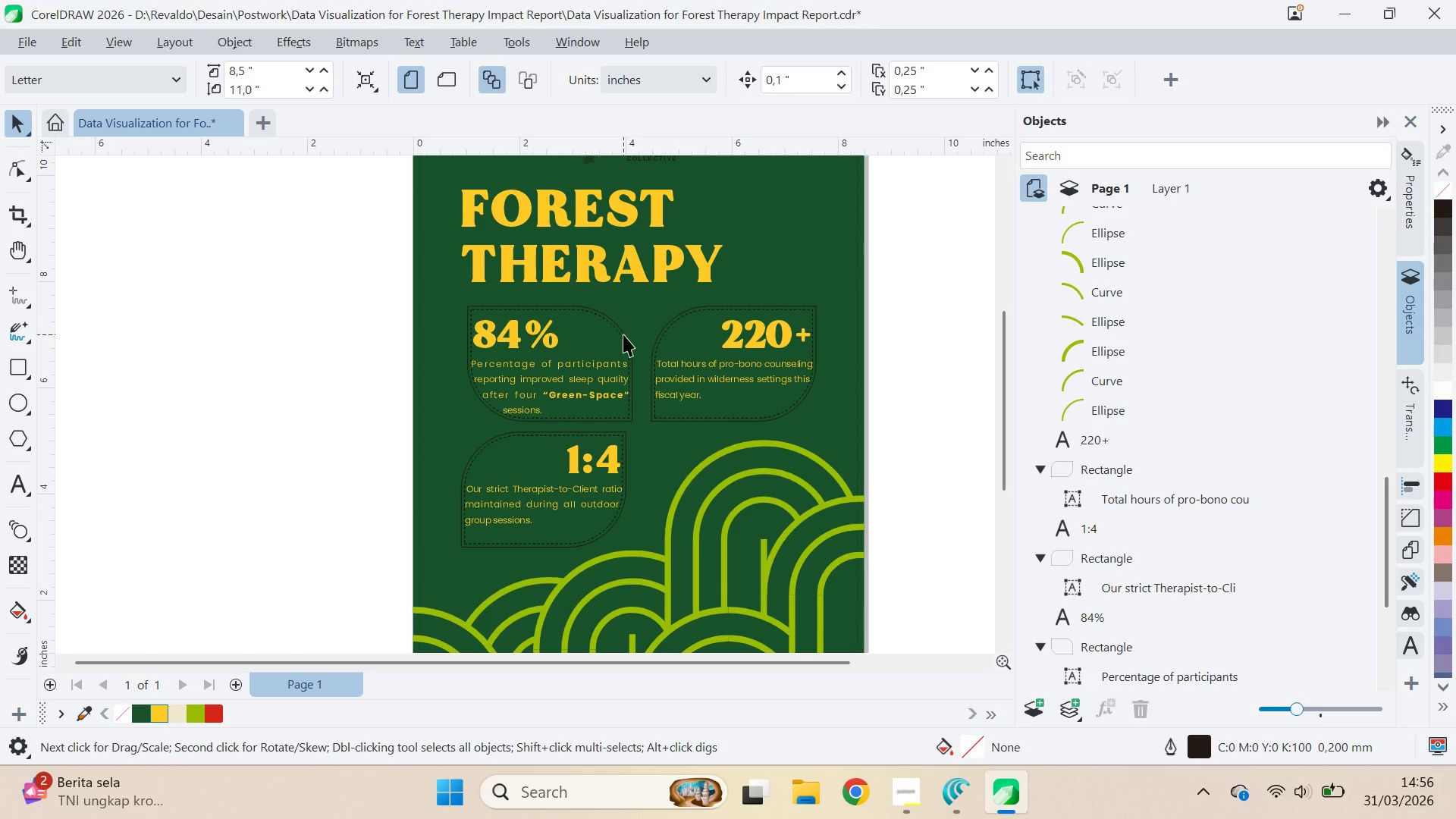 
left_click([623, 334])
 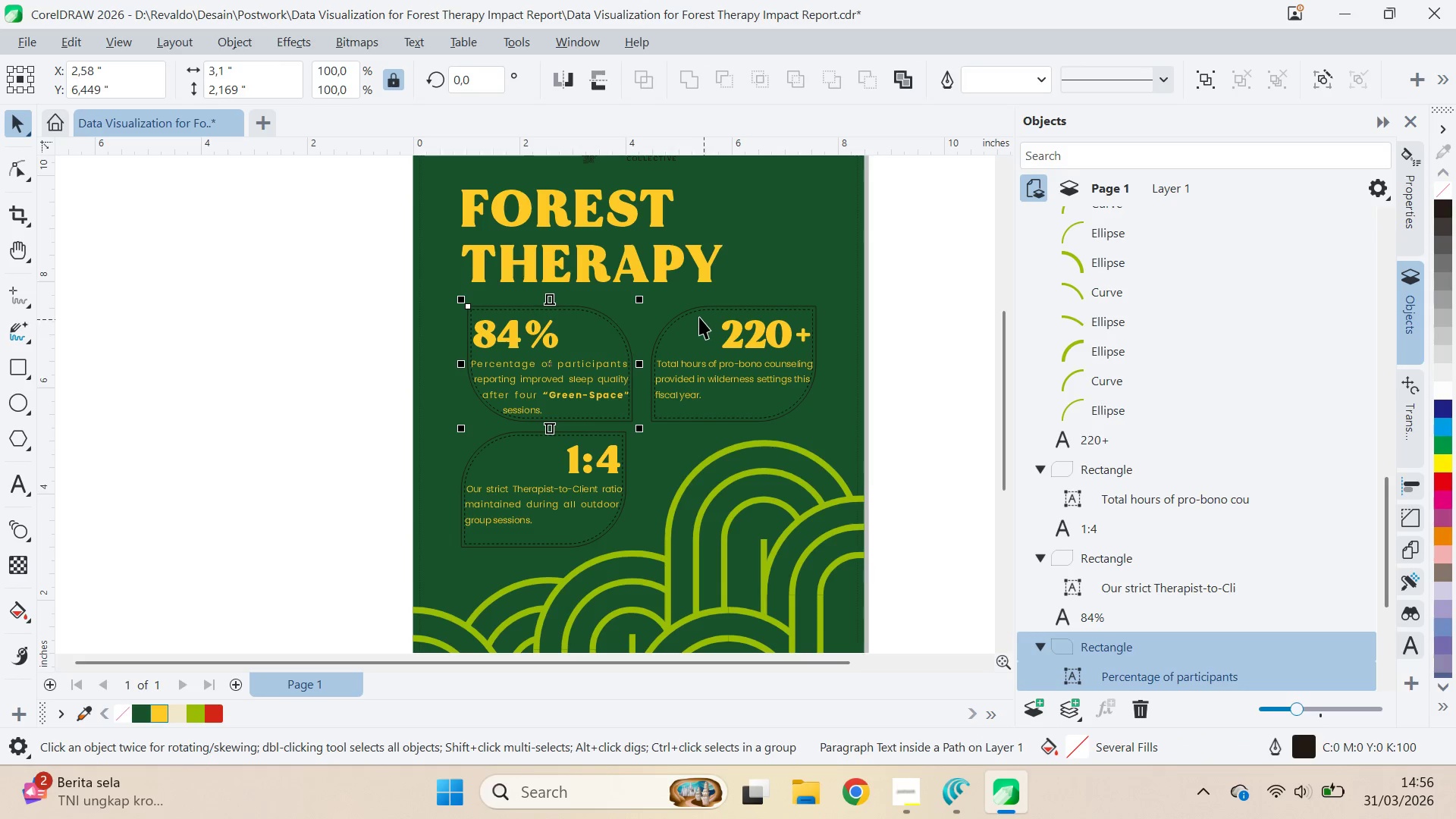 
hold_key(key=ShiftLeft, duration=1.22)
left_click([690, 309])
 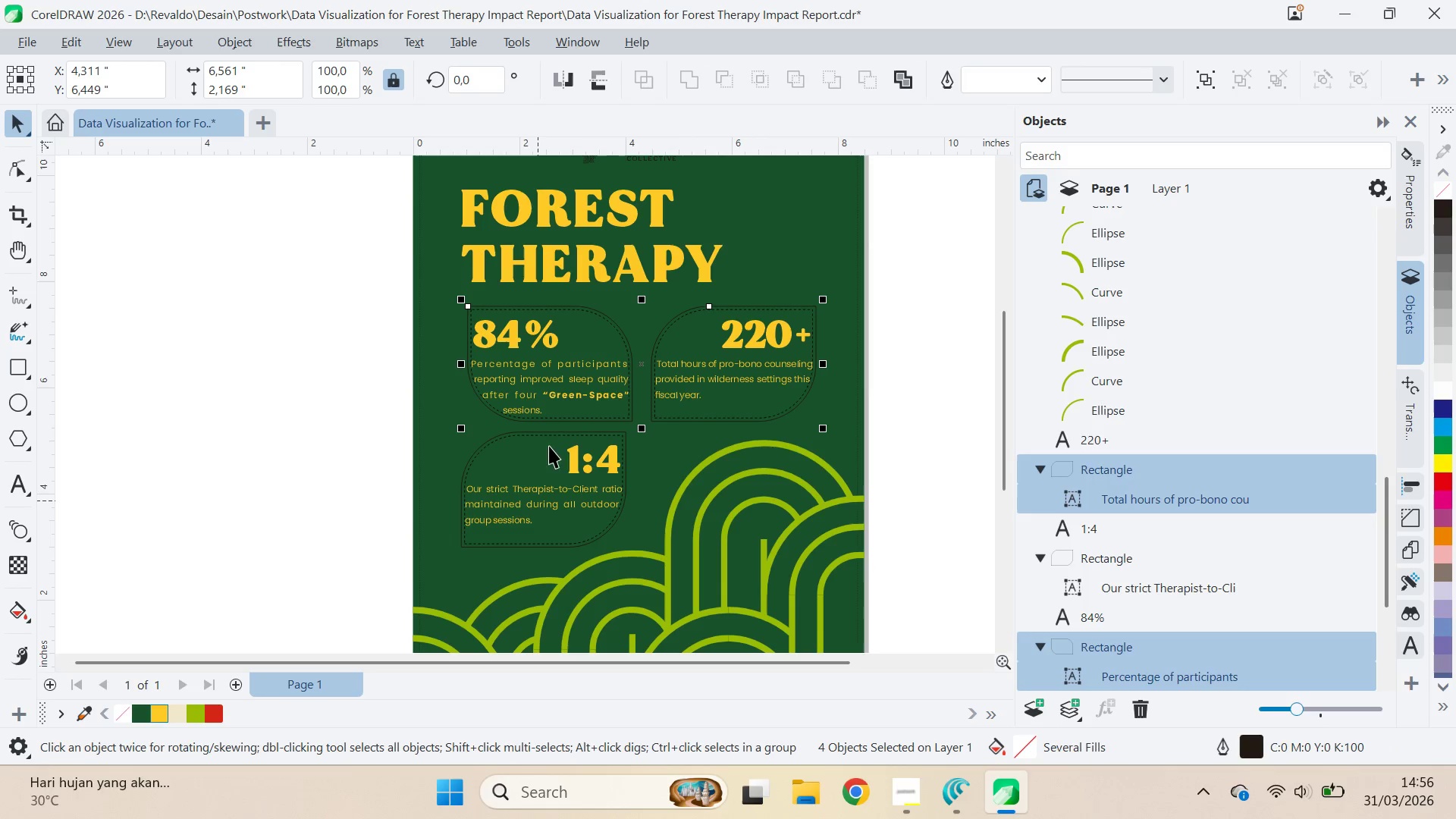 
left_click([541, 444])
 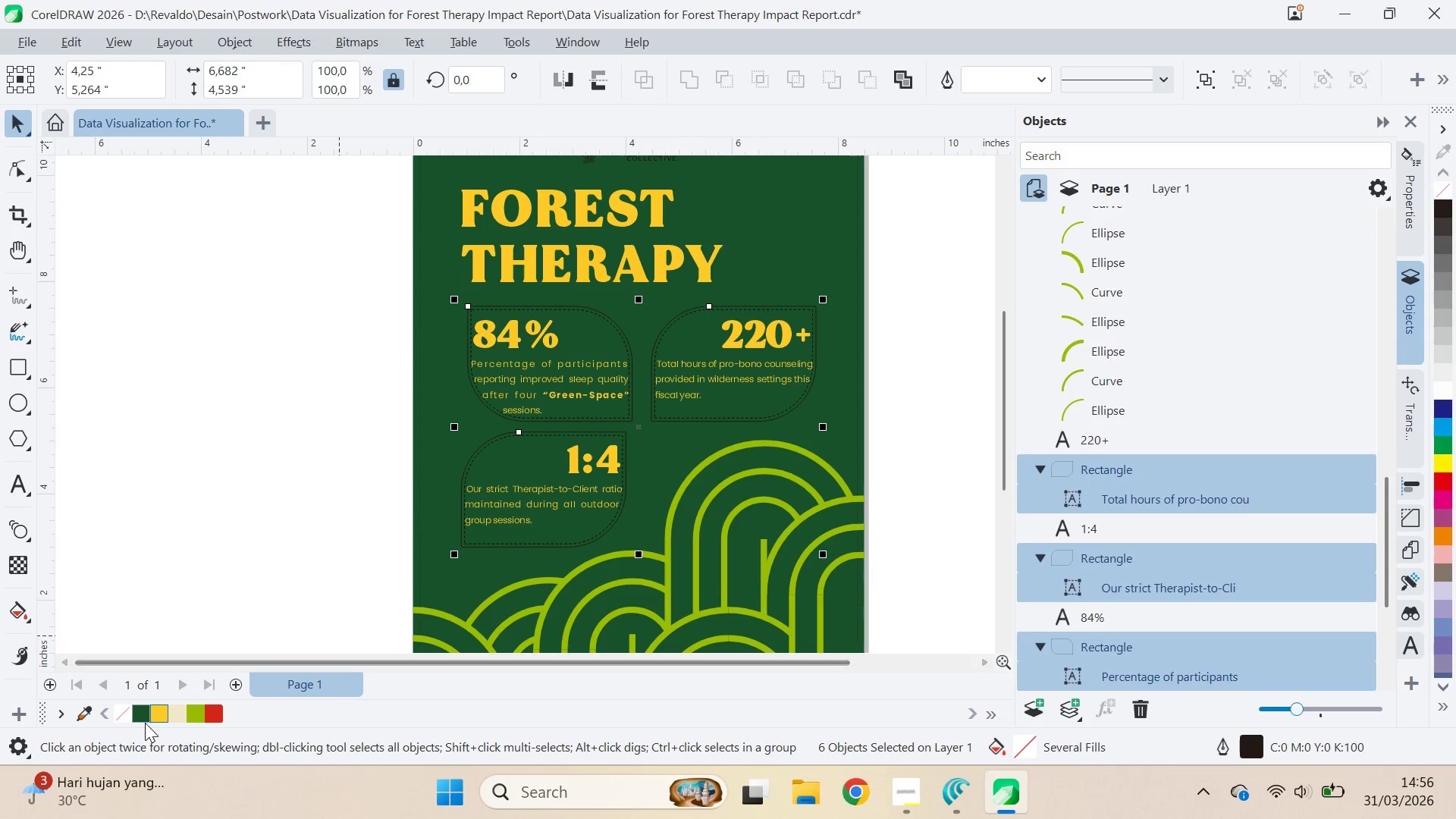 
right_click([161, 710])
 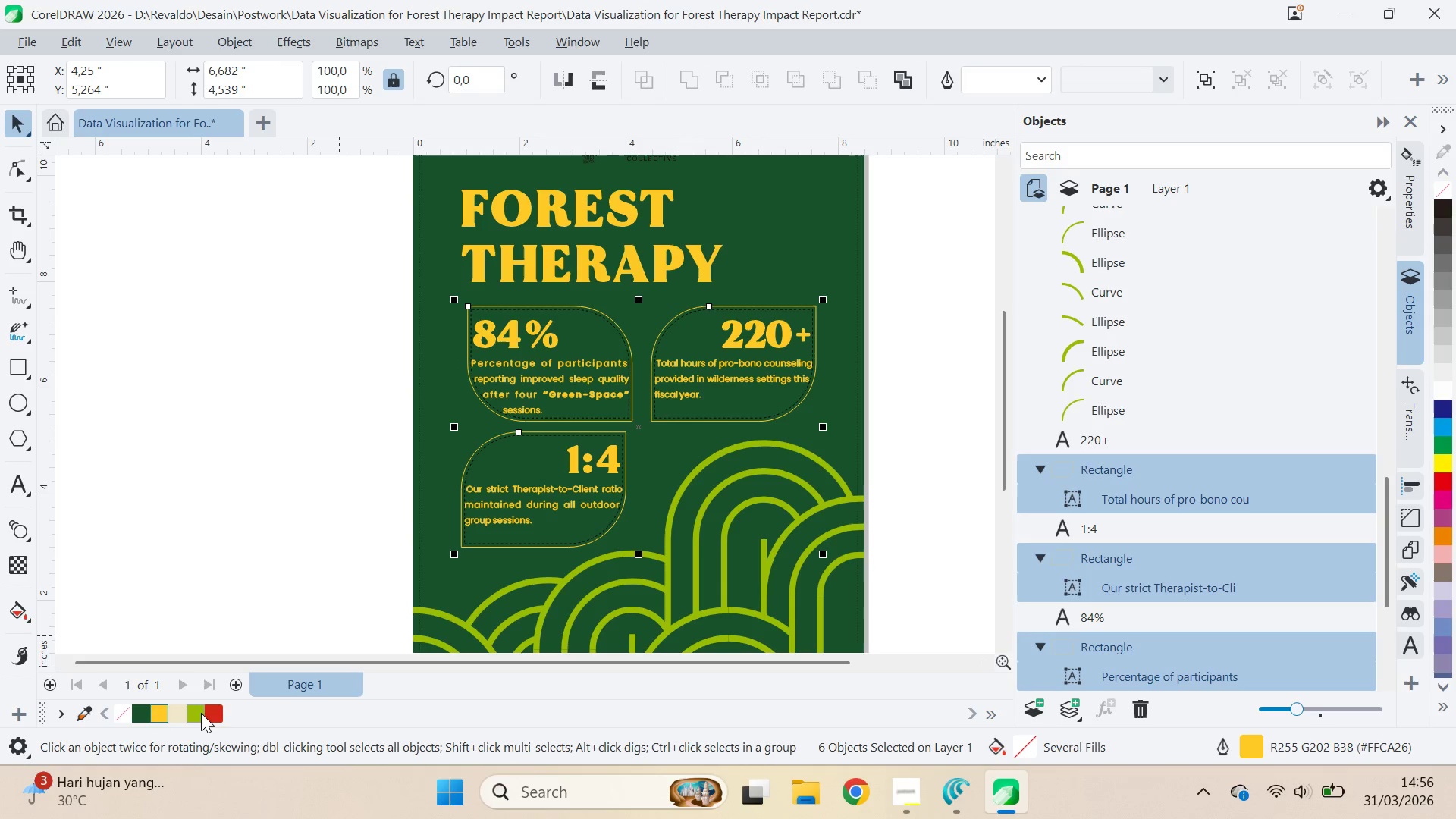 
right_click([198, 712])
 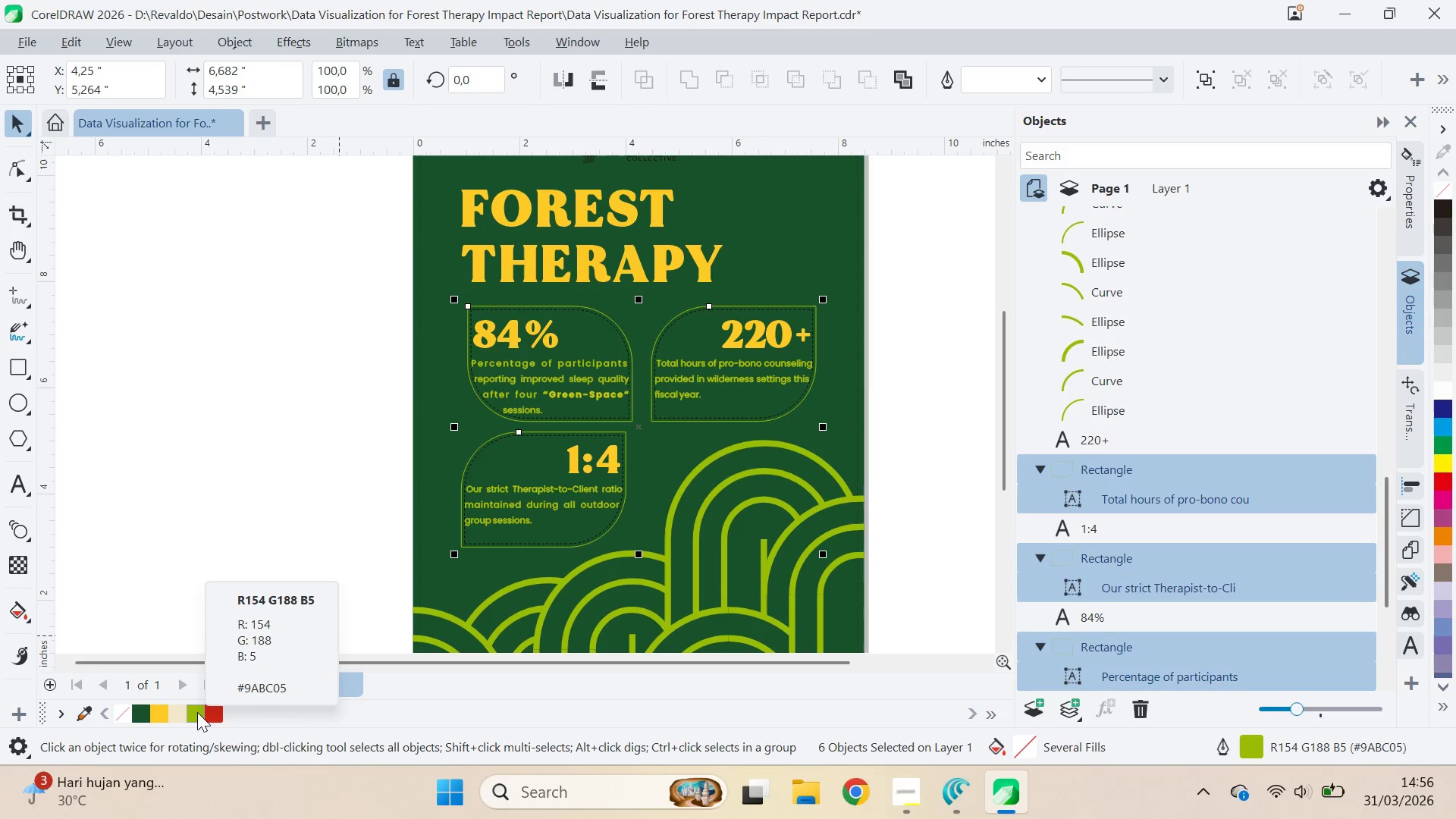 
key(Control+Z)
 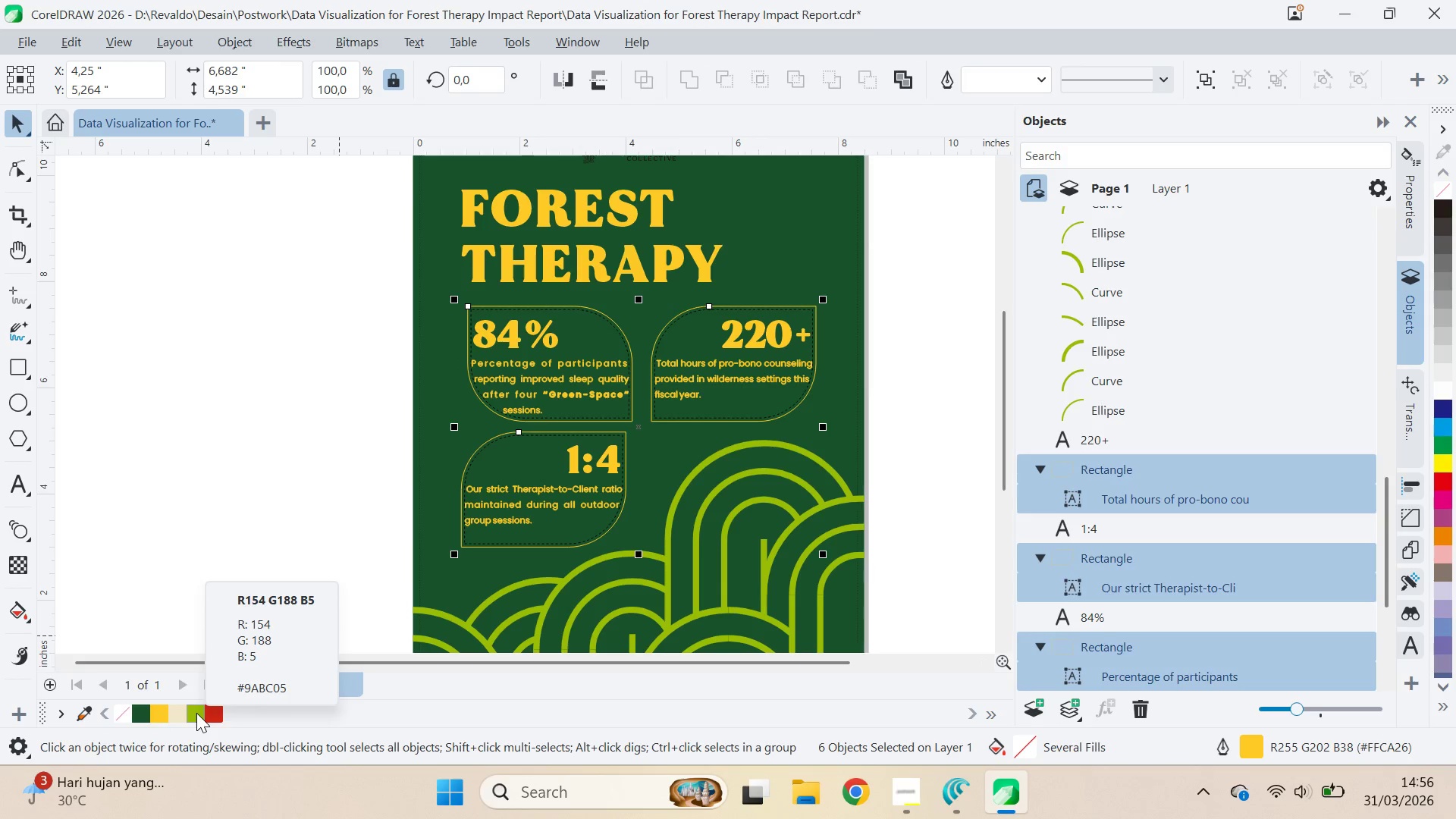 
hold_key(key=ControlLeft, duration=1.5)
 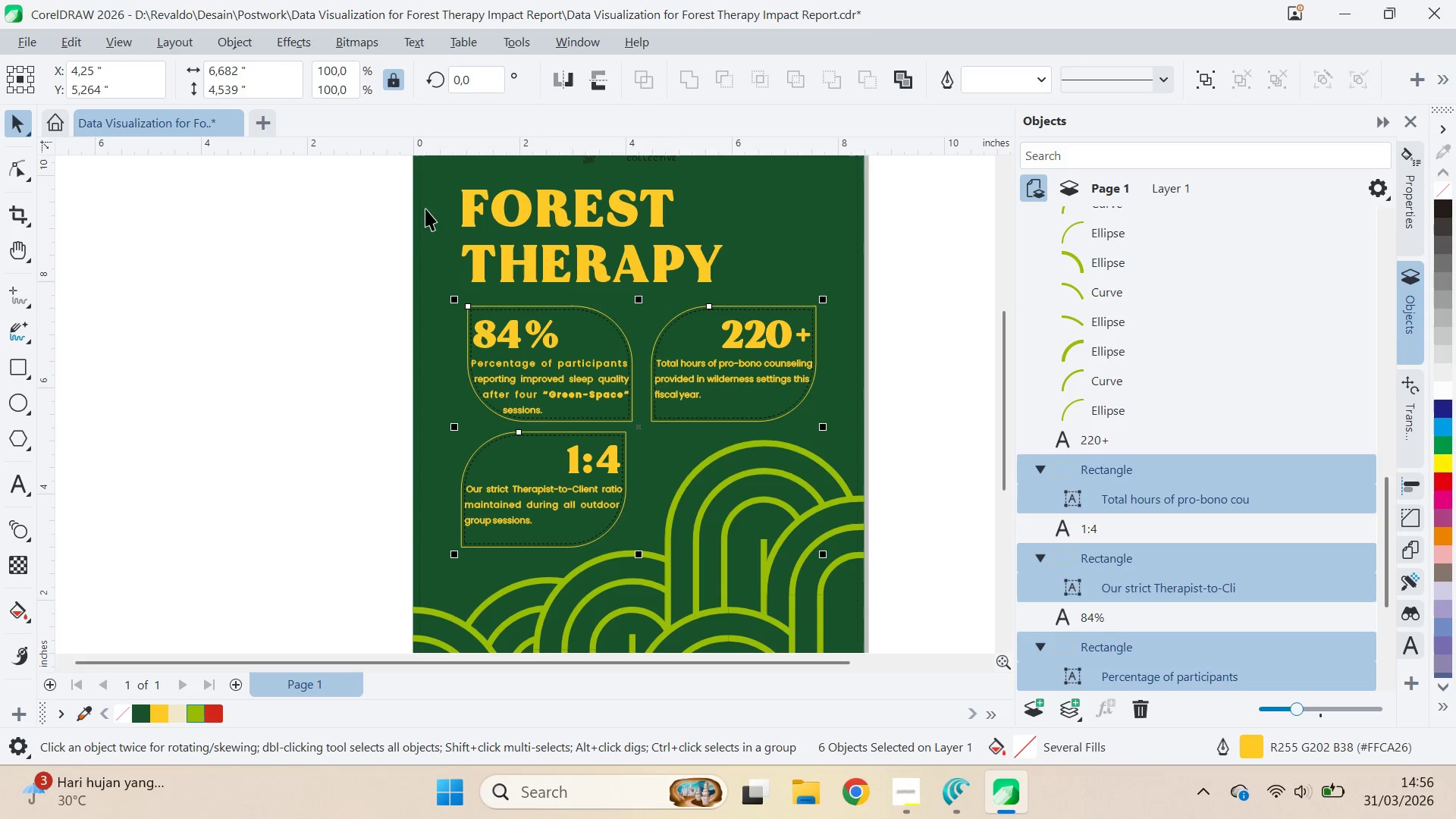 
key(Control+ControlLeft)
 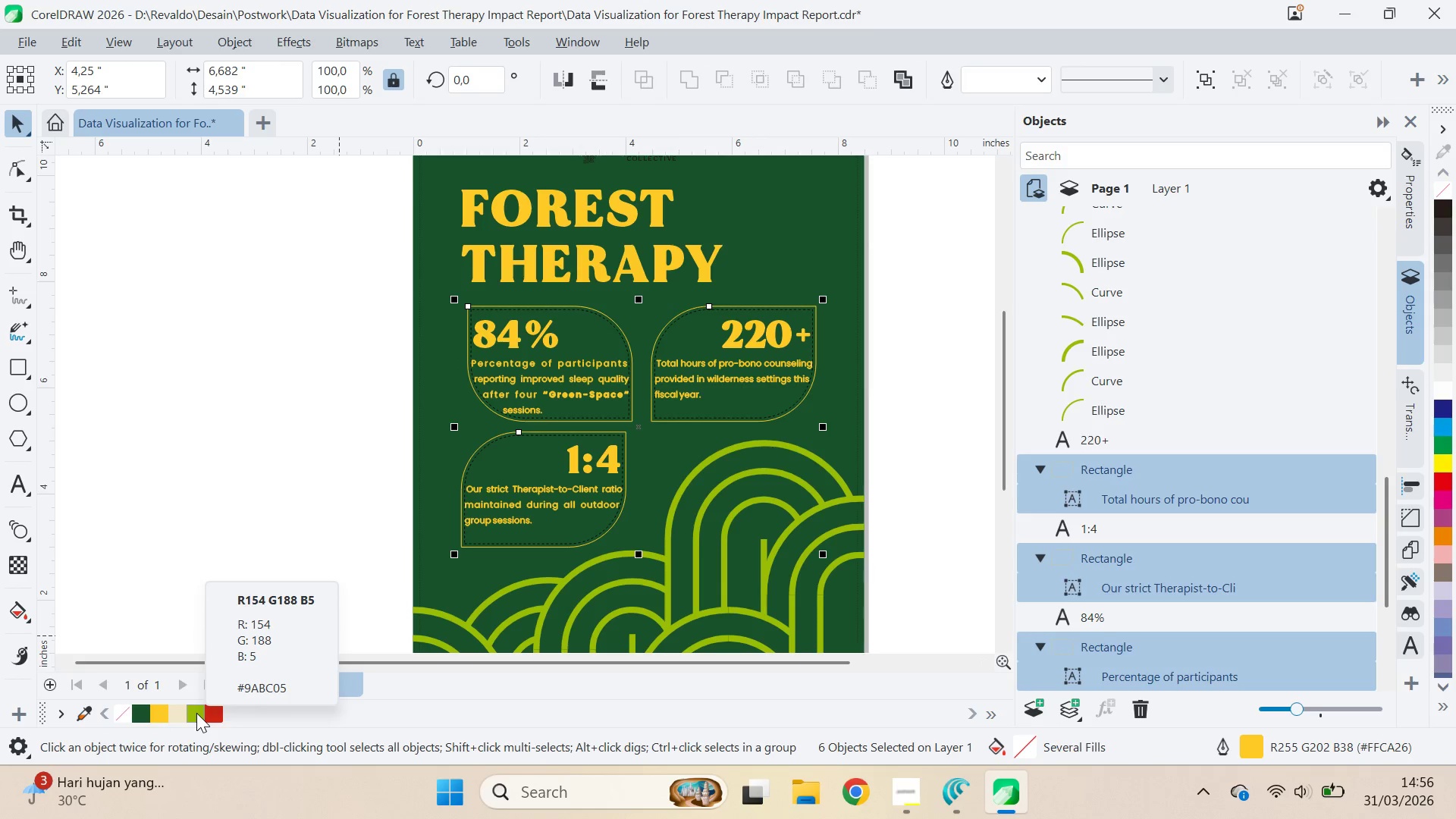 
key(Control+ControlLeft)
 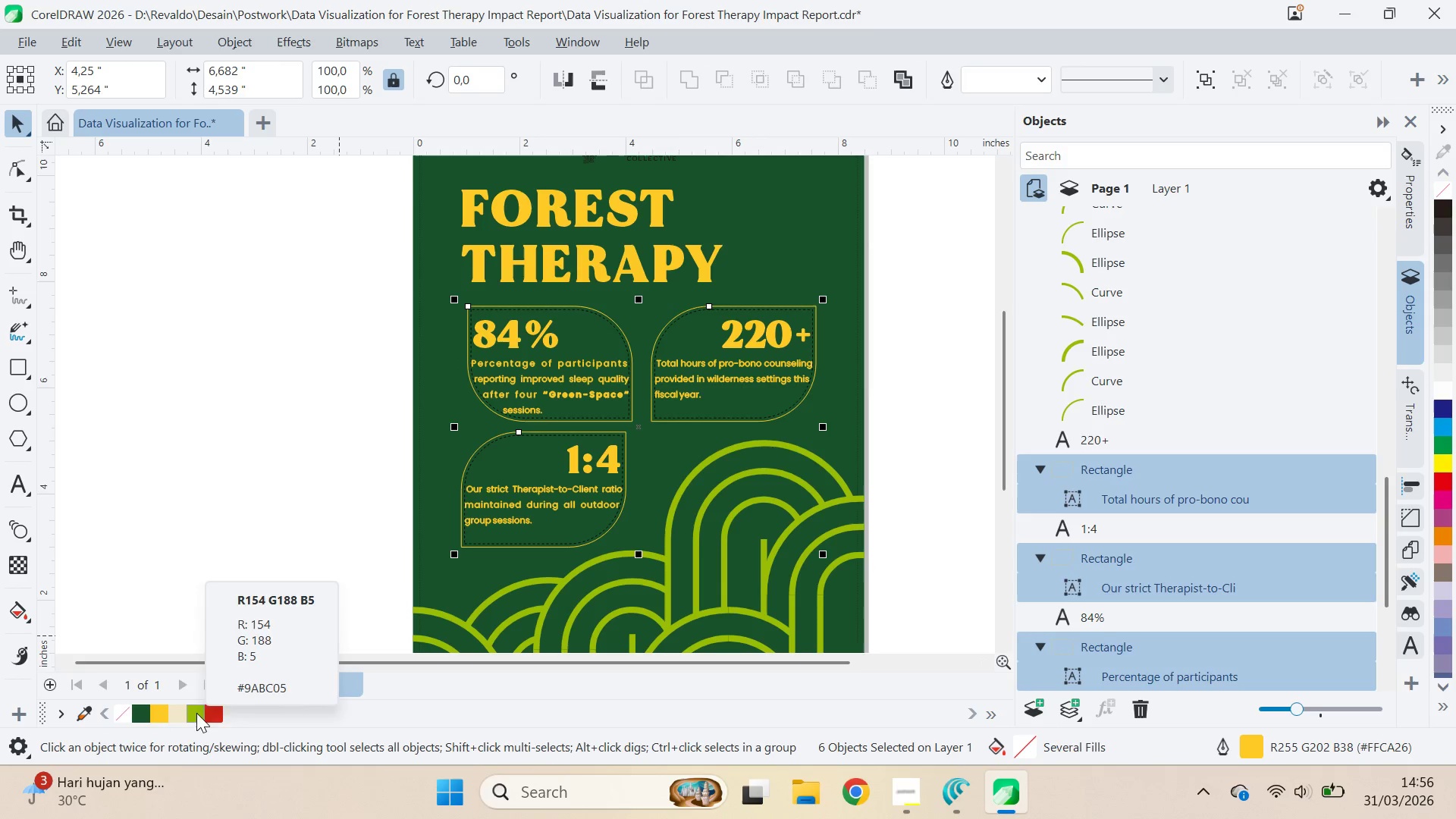 
key(Control+ControlLeft)
 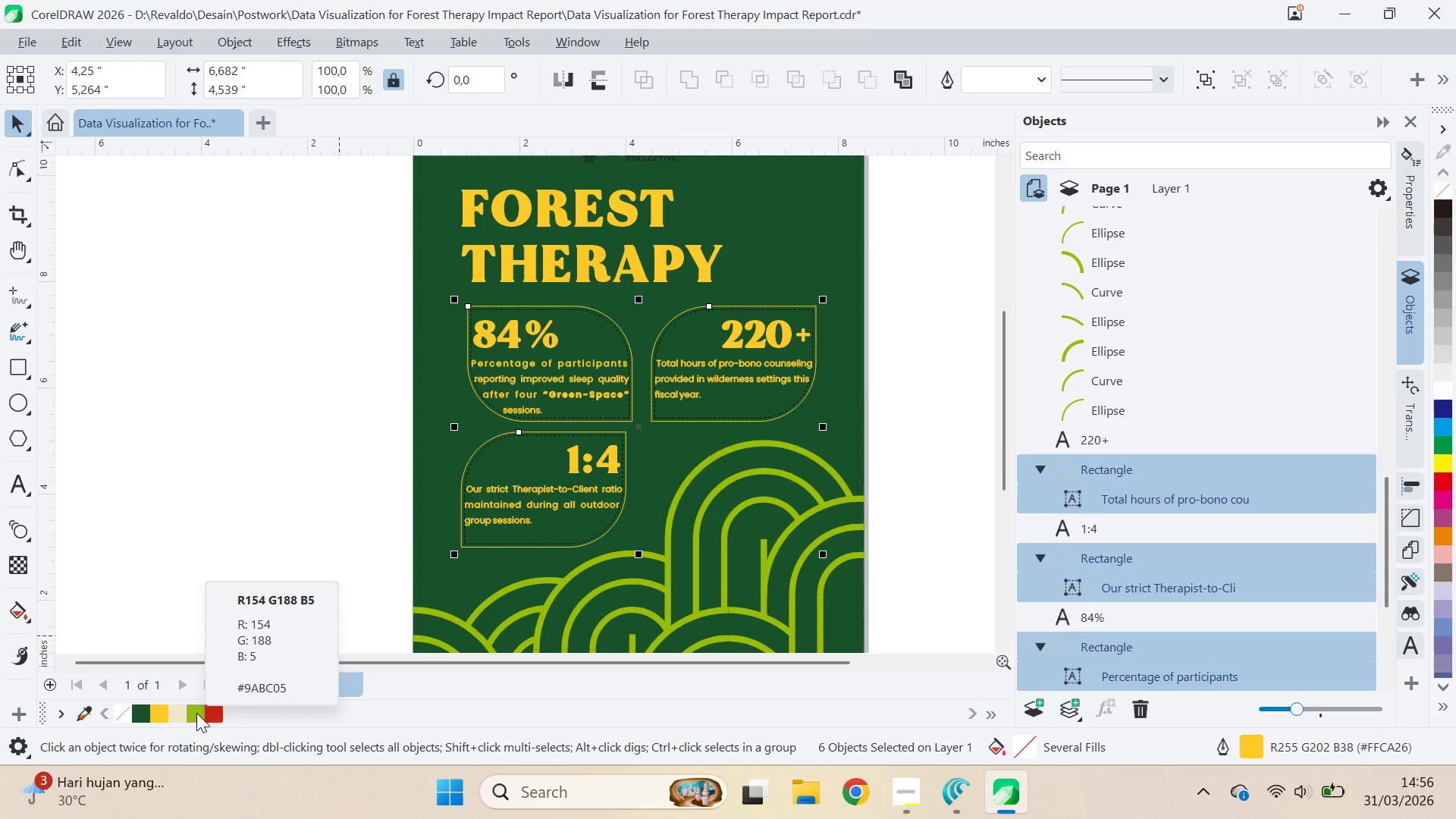 
key(Control+ControlLeft)
 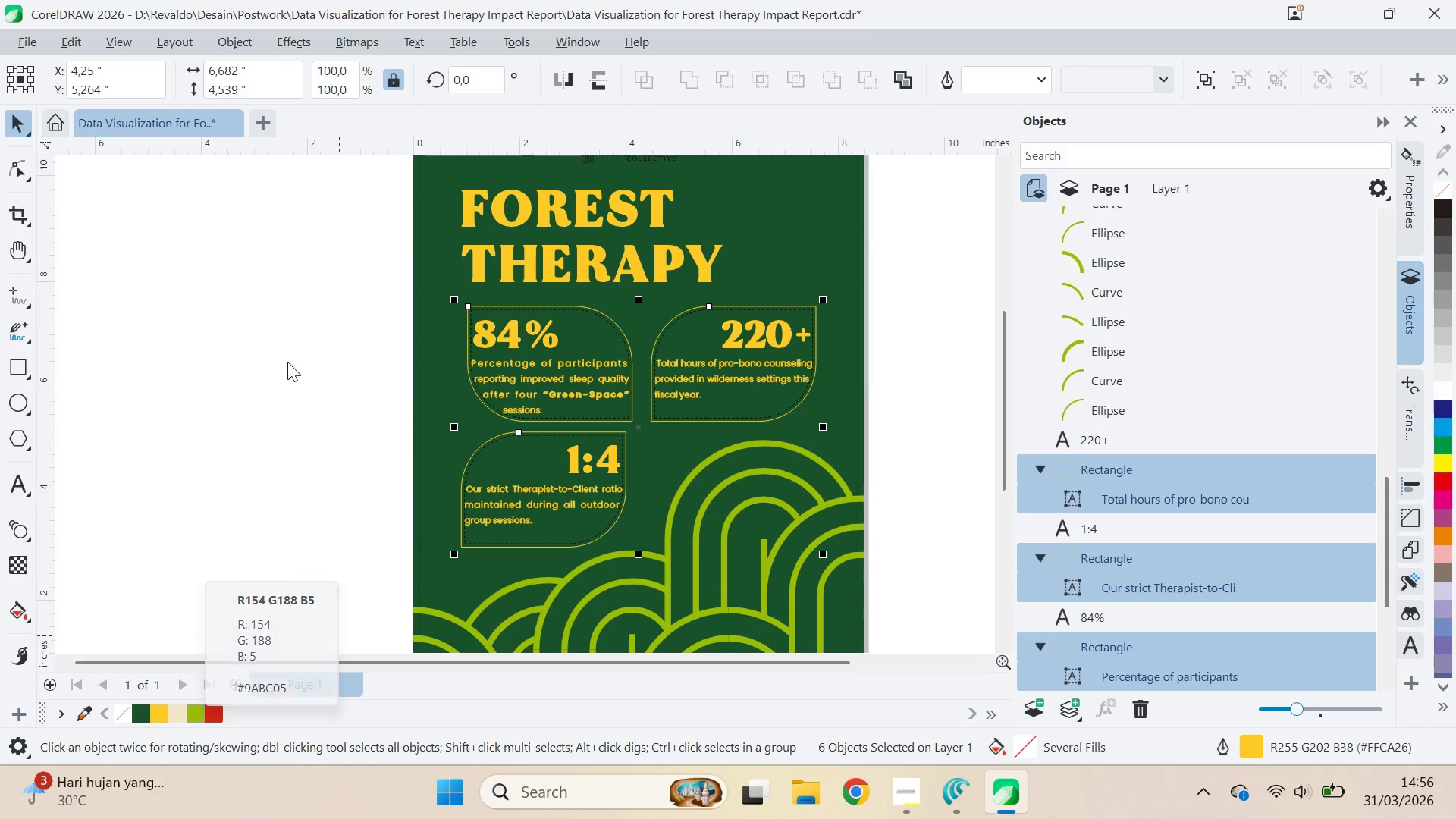 
key(Control+ControlLeft)
 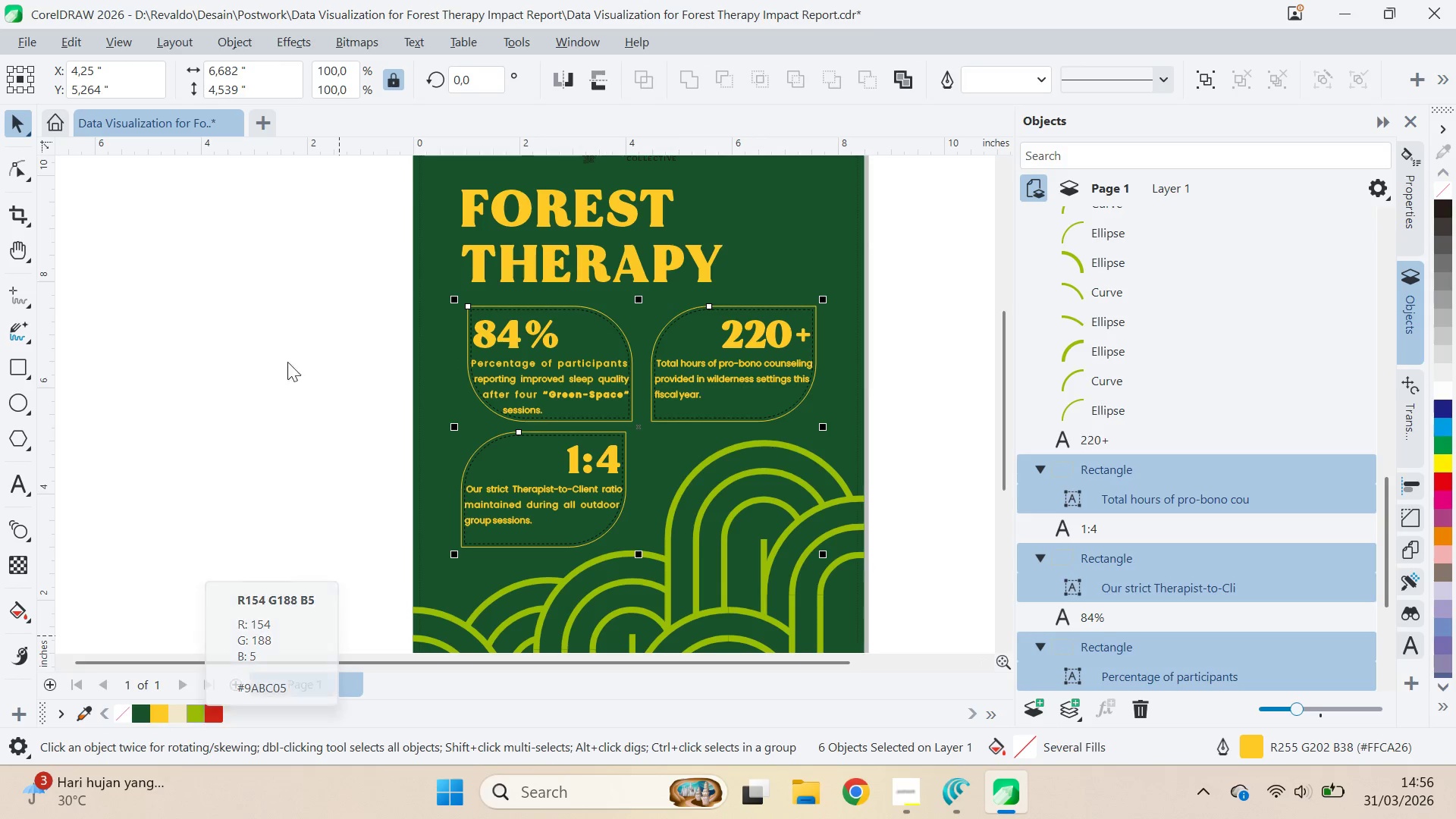 
key(Control+ControlLeft)
 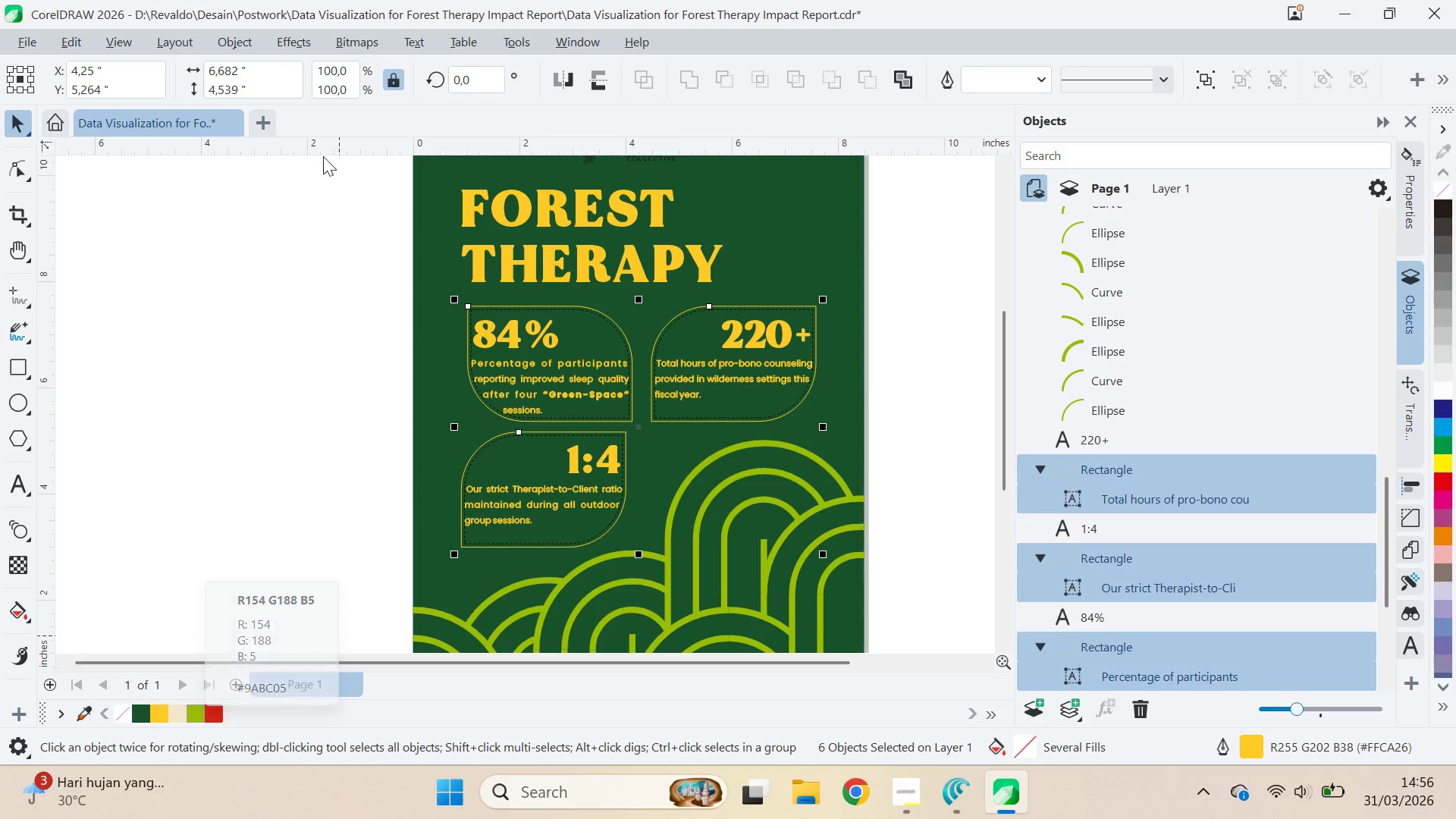 
key(Control+ControlLeft)
 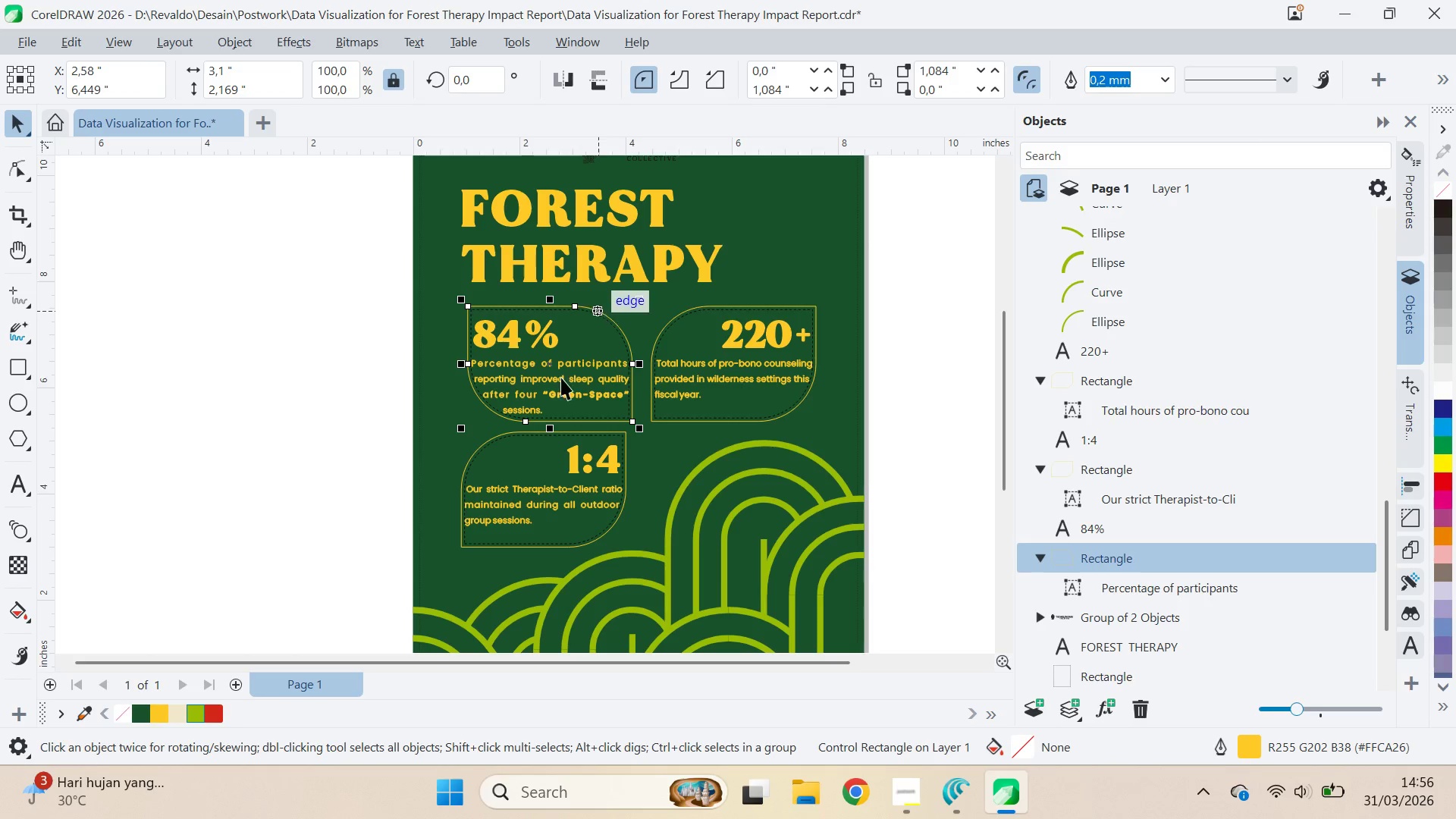 
right_click([196, 708])
 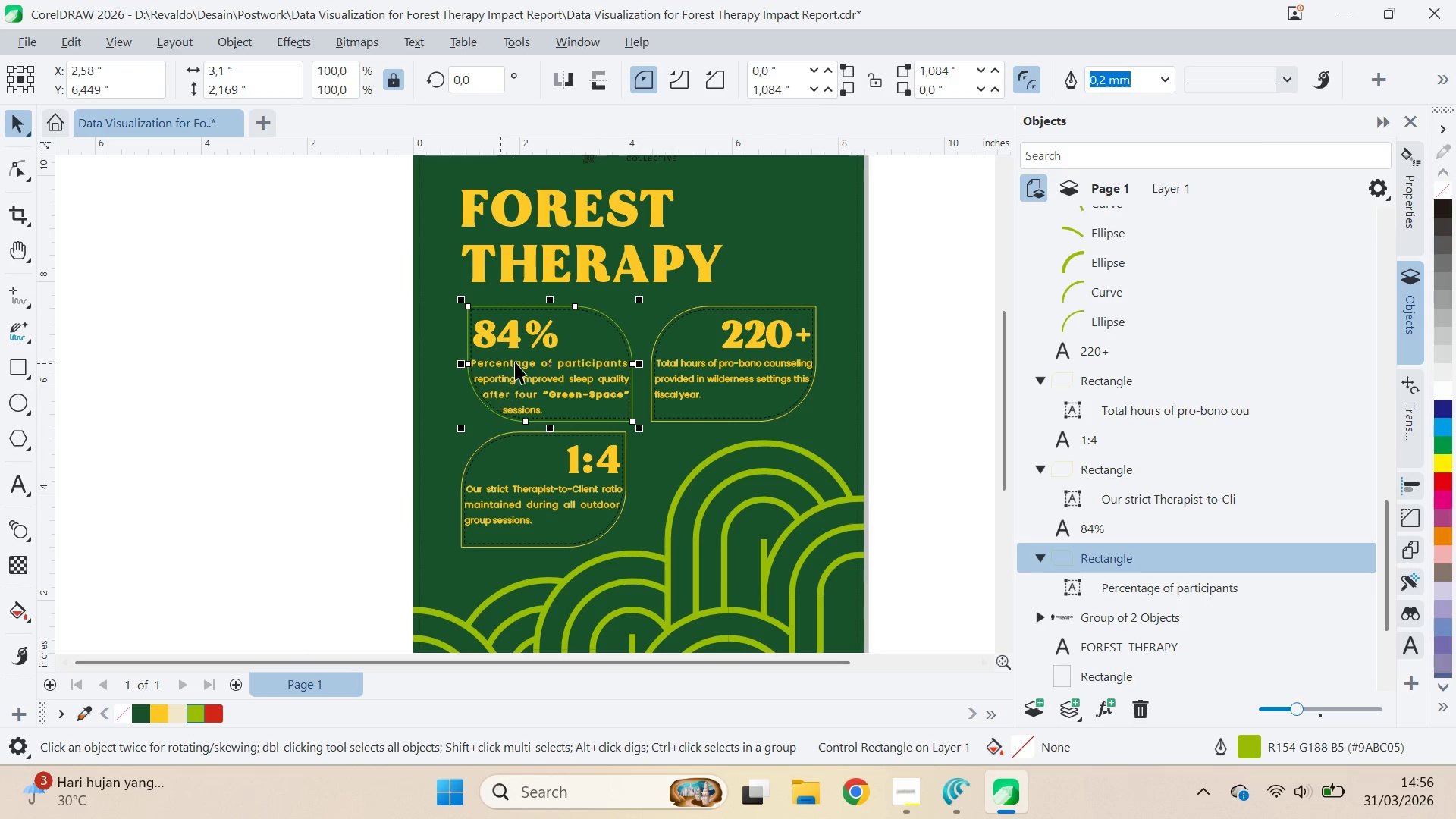 
scroll: coordinate [530, 350], scroll_direction: up, amount: 6.0
 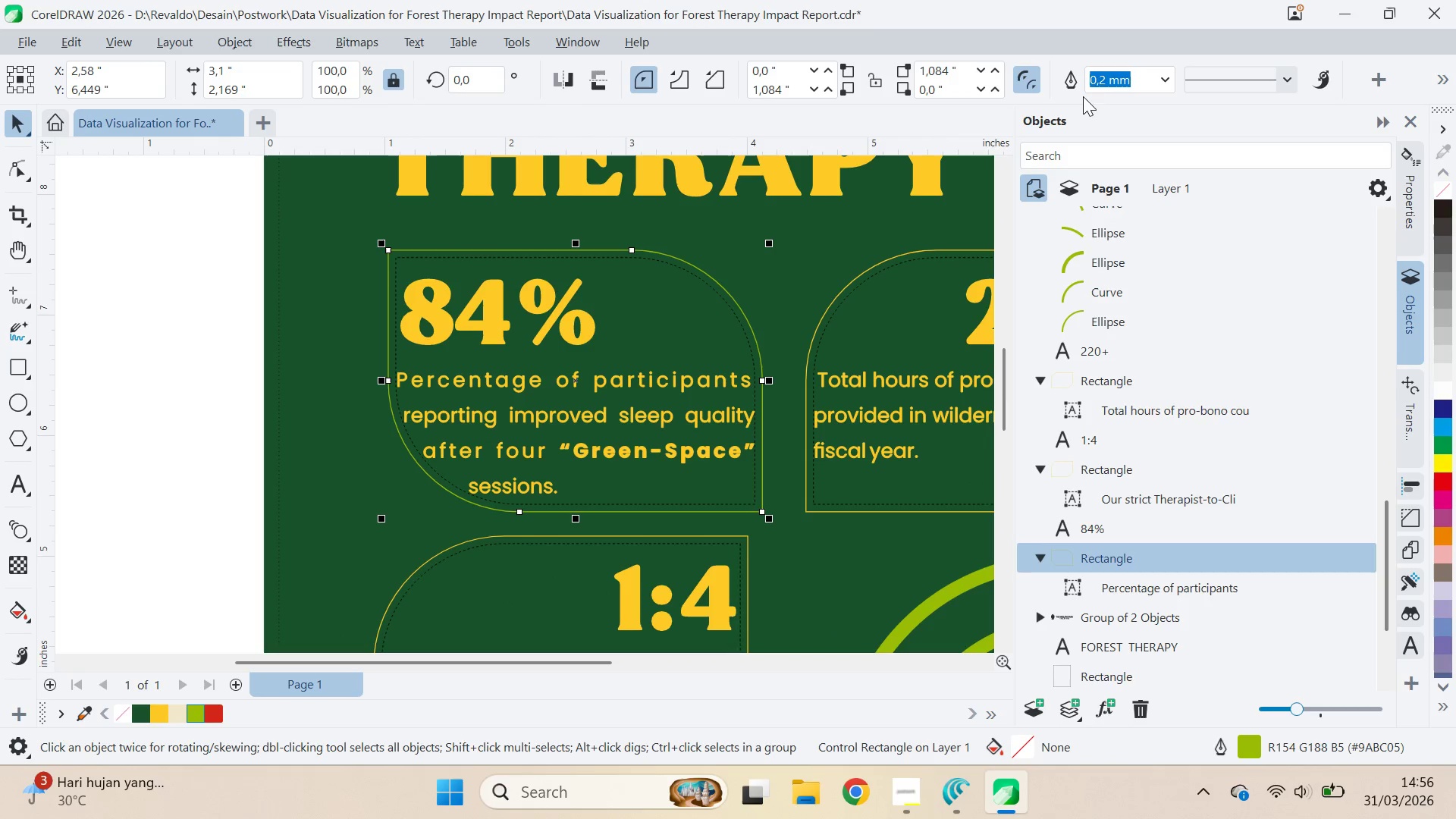 
left_click([1166, 75])
 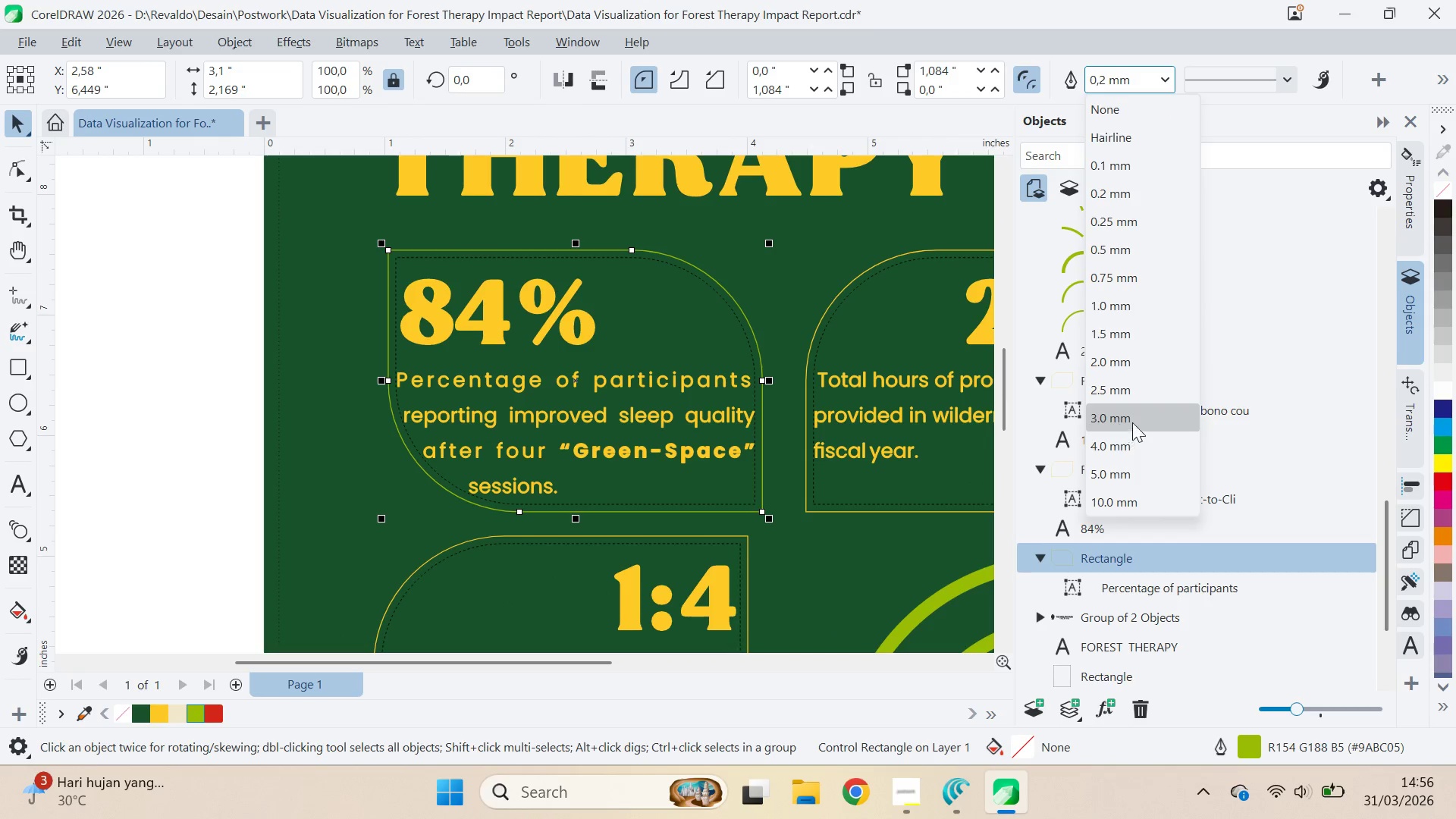 
left_click([1131, 394])
 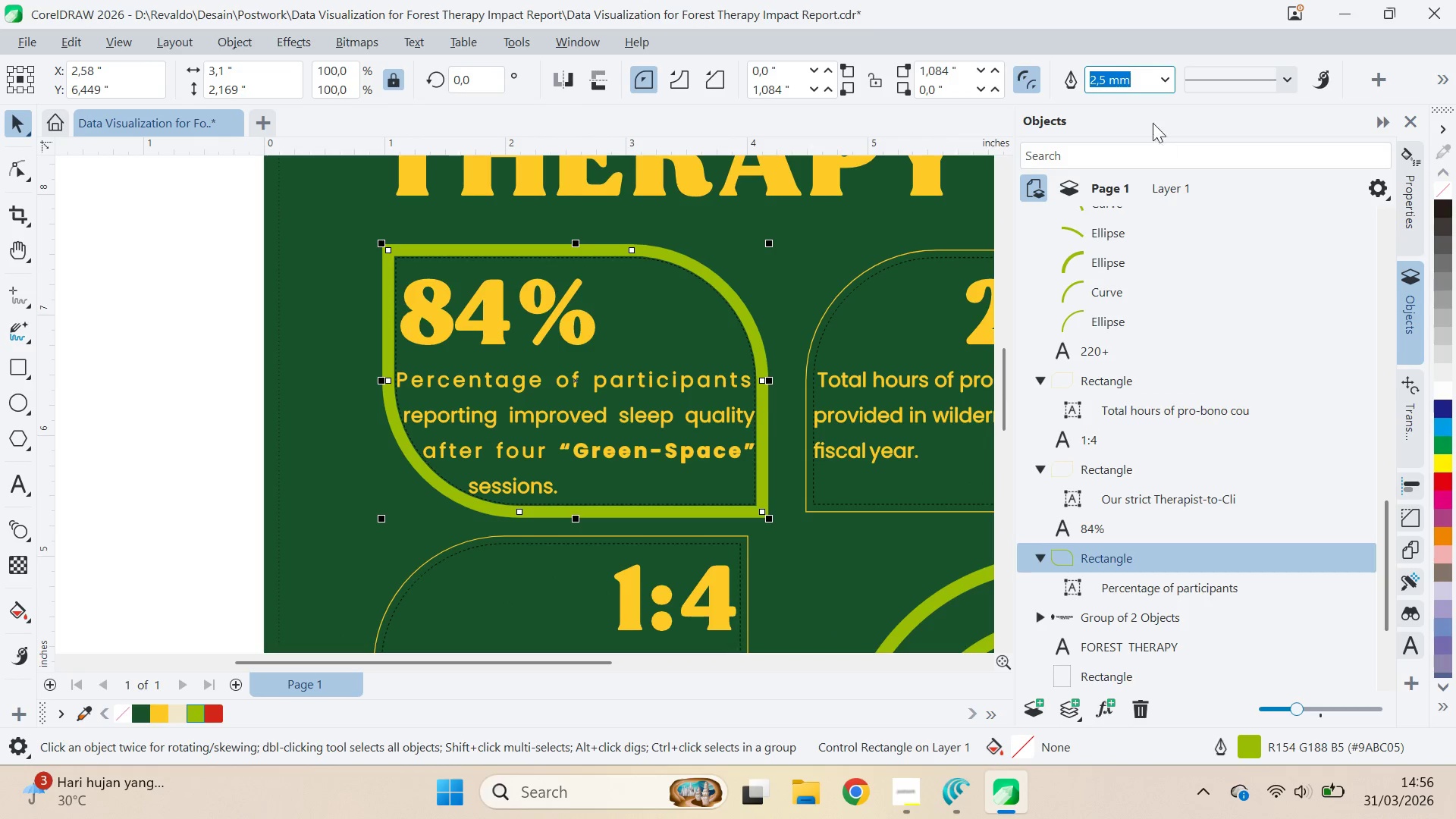 
left_click([1163, 82])
 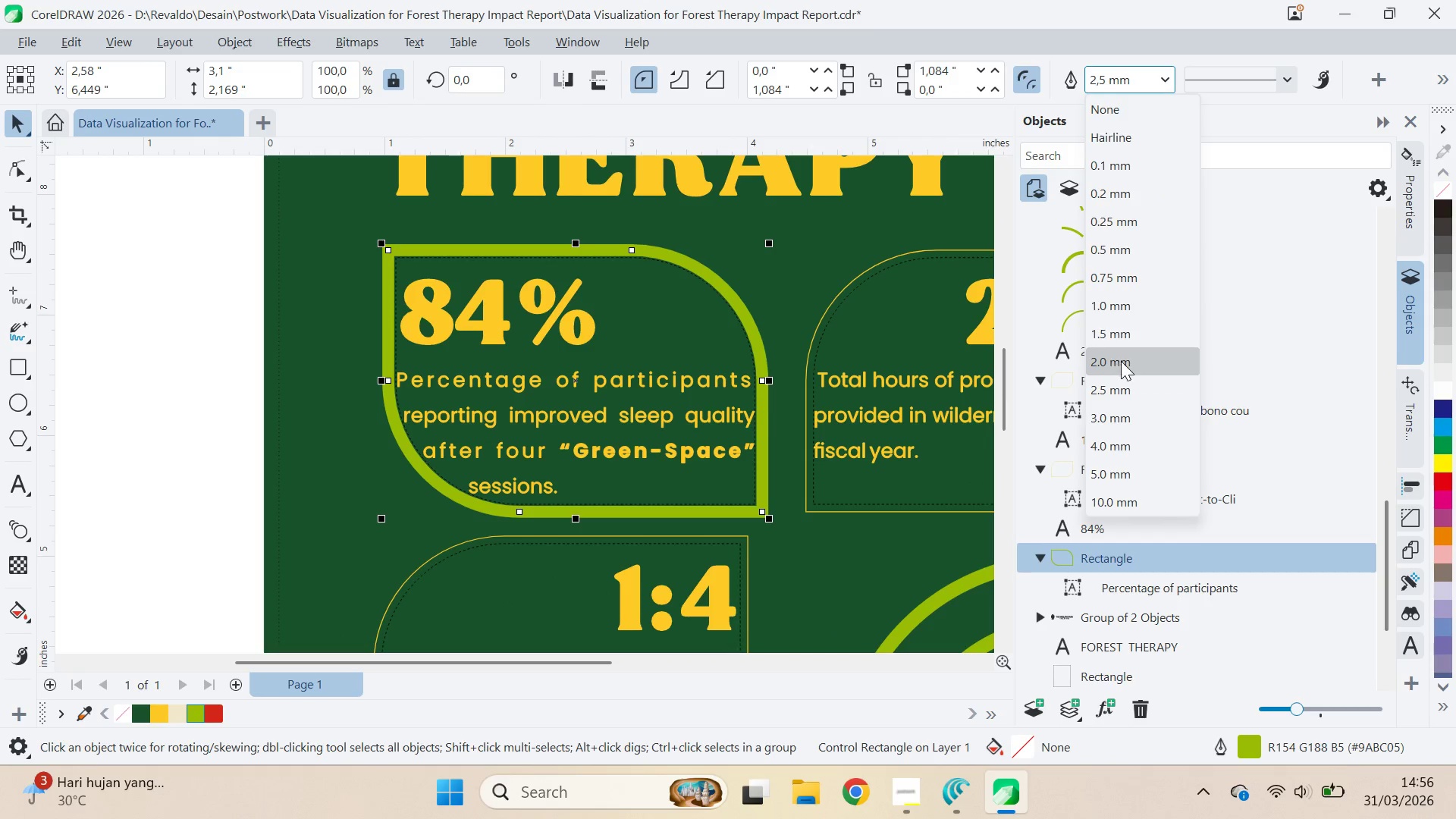 
left_click([1122, 362])
 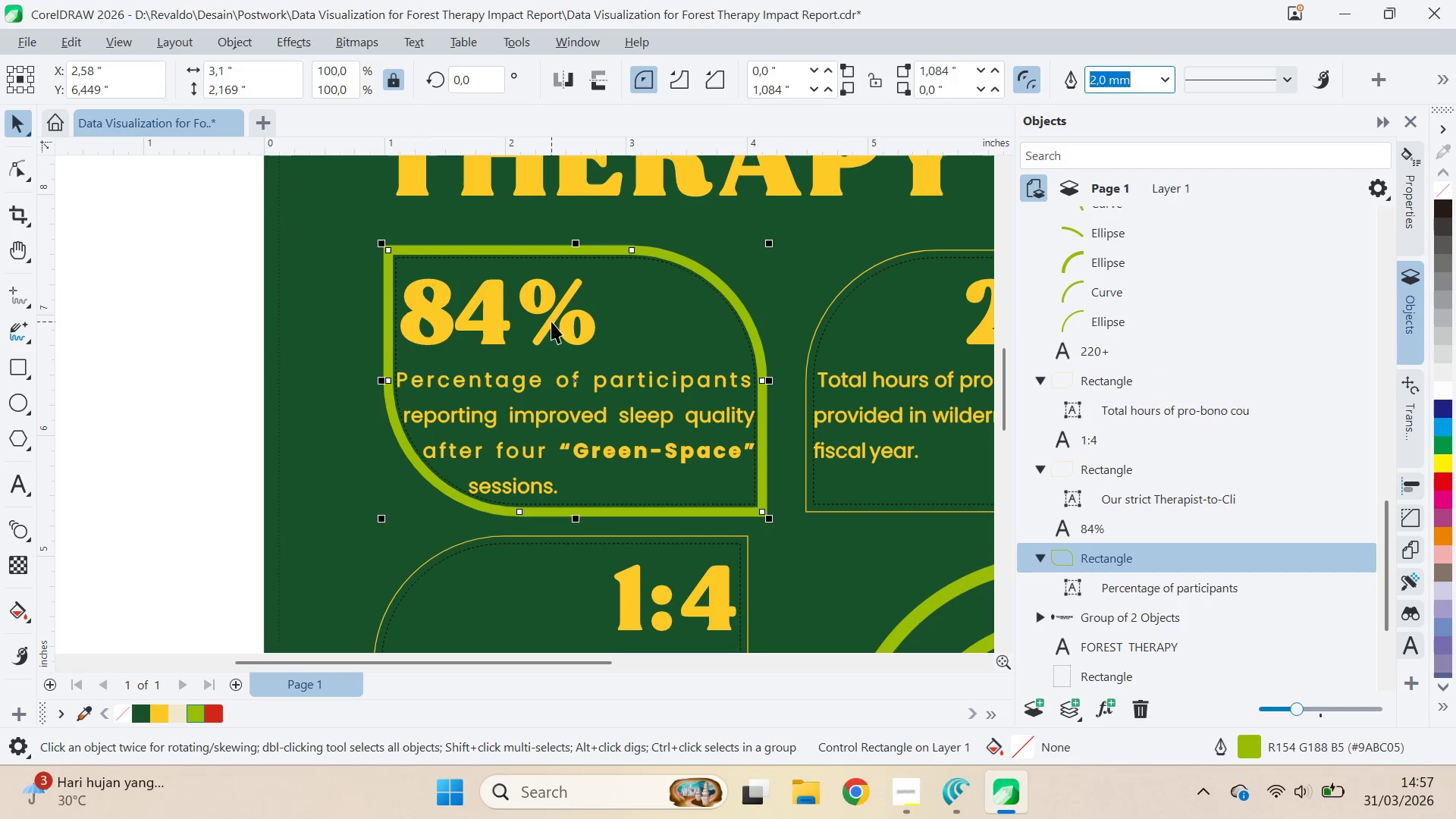 
key(Control+Z)
 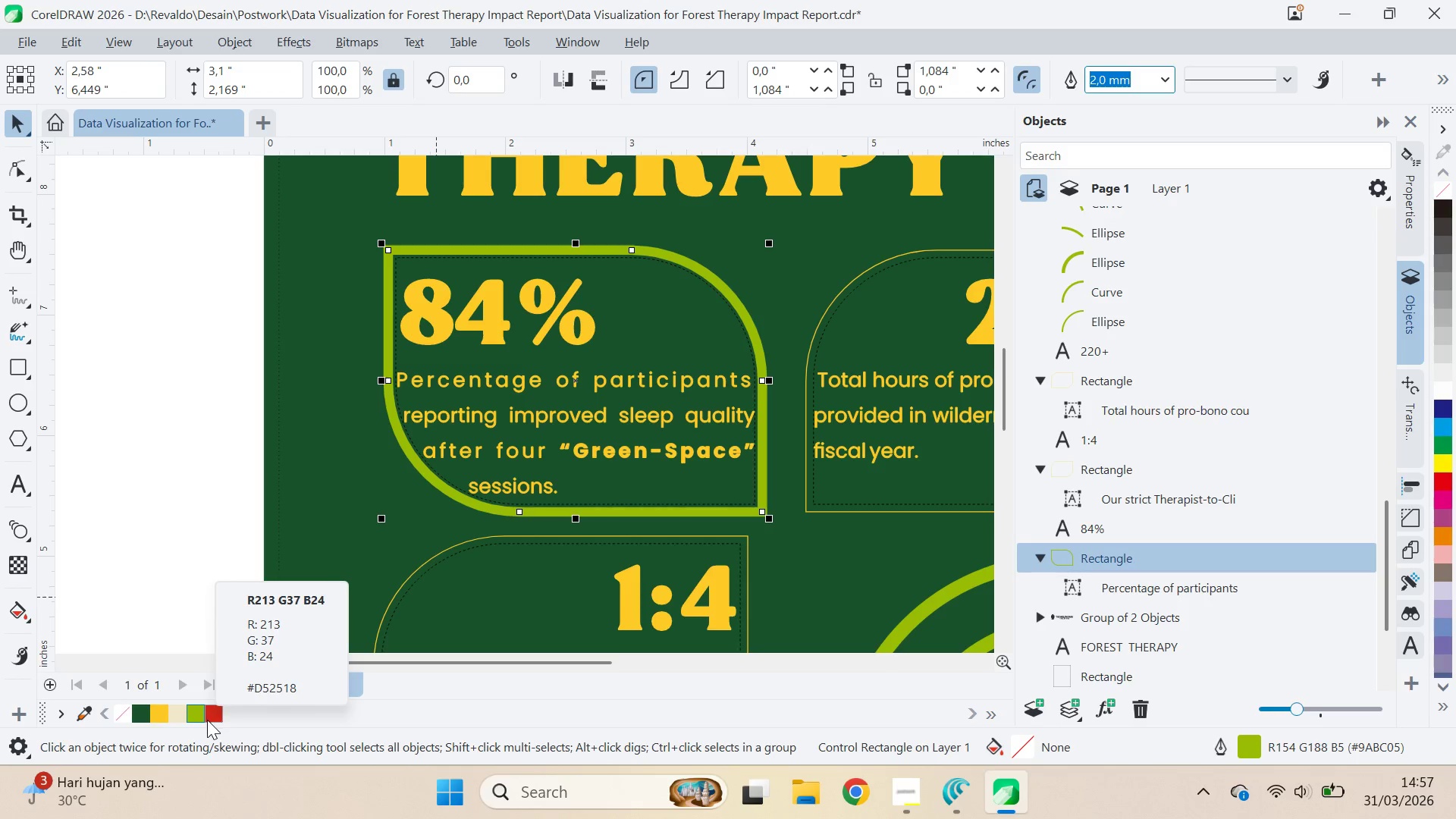 
left_click([191, 711])
 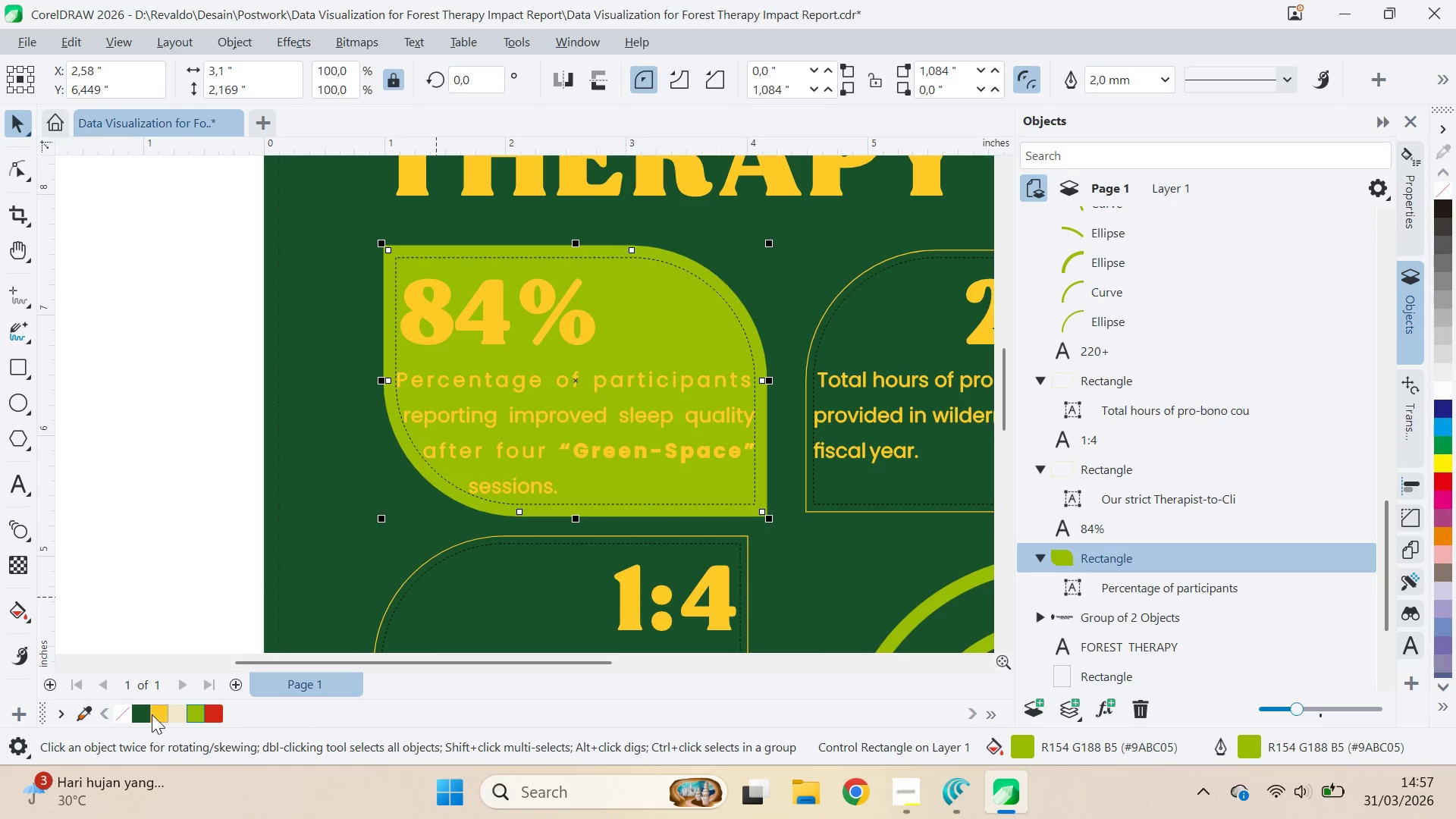 
right_click([138, 711])
 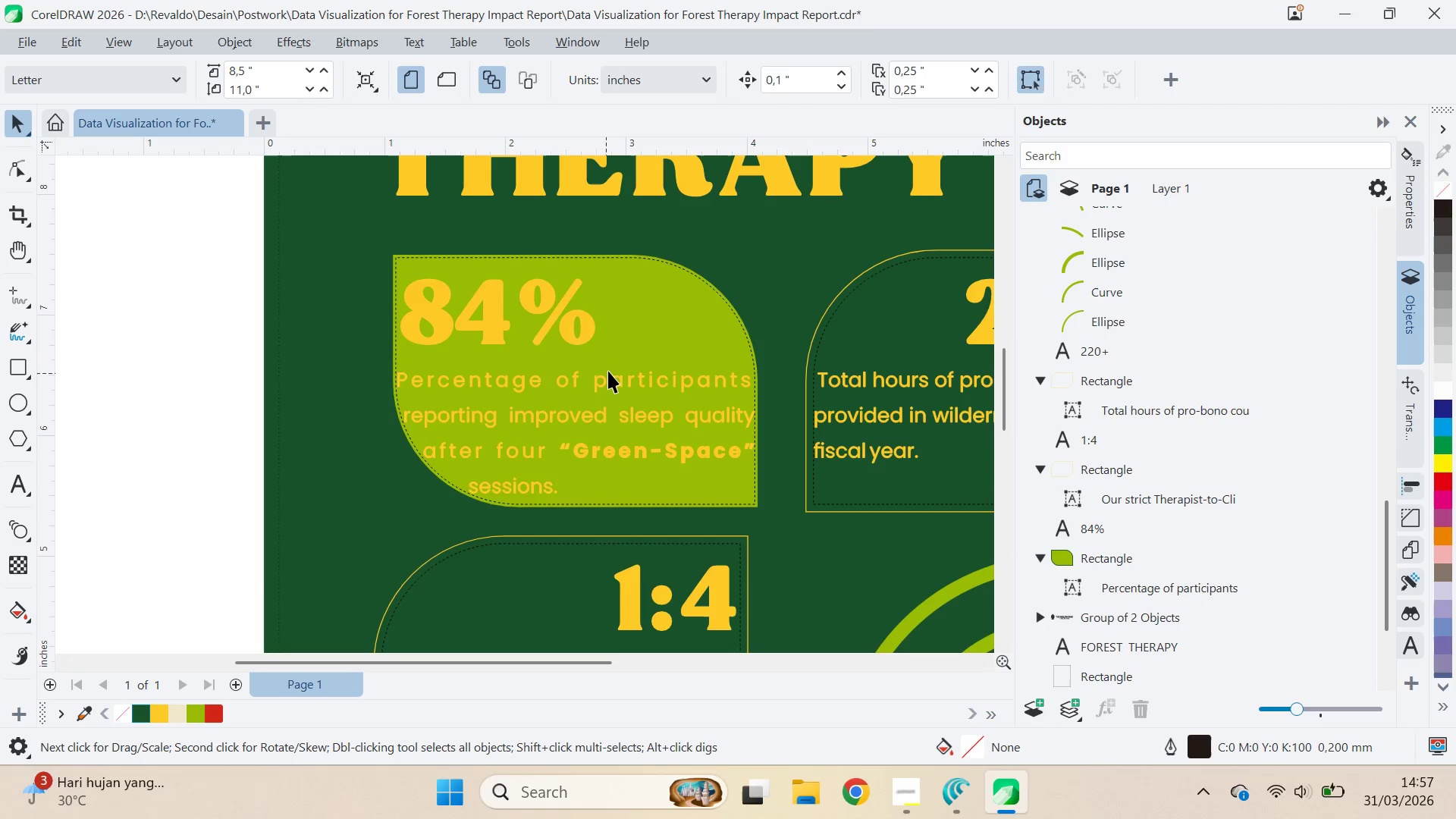 
left_click([554, 315])
 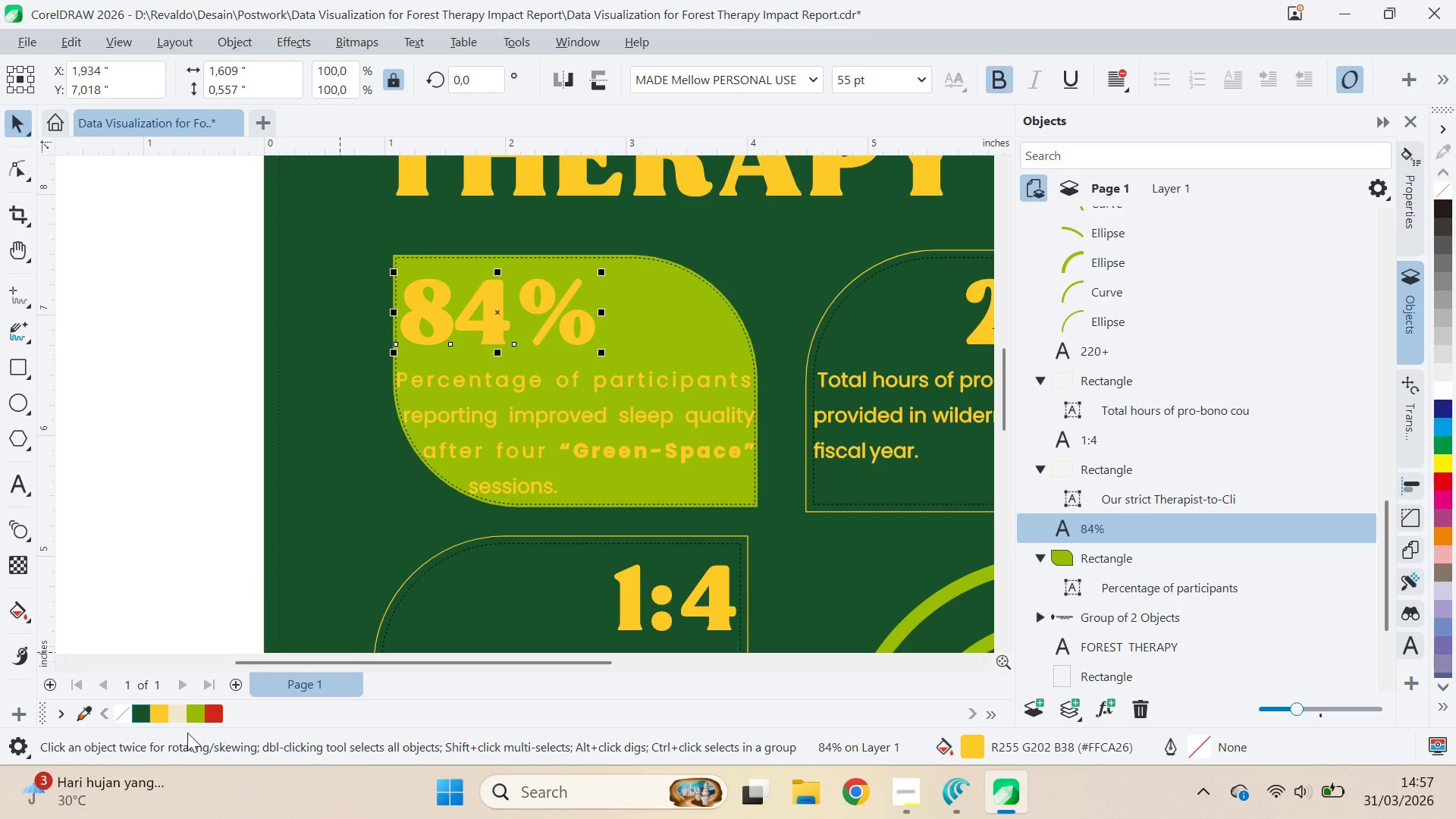 
left_click([174, 717])
 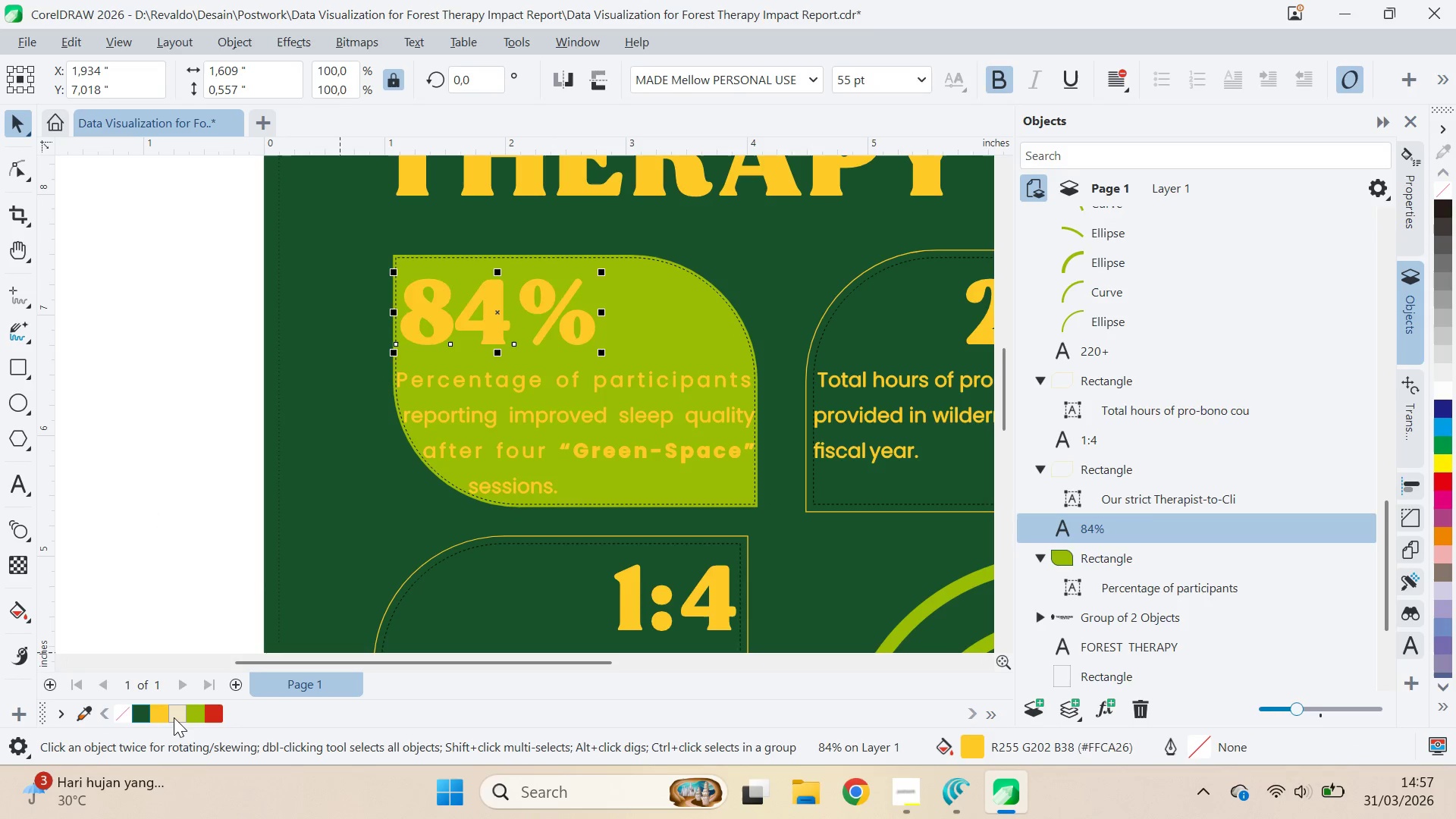 
mouse_move([194, 714])
 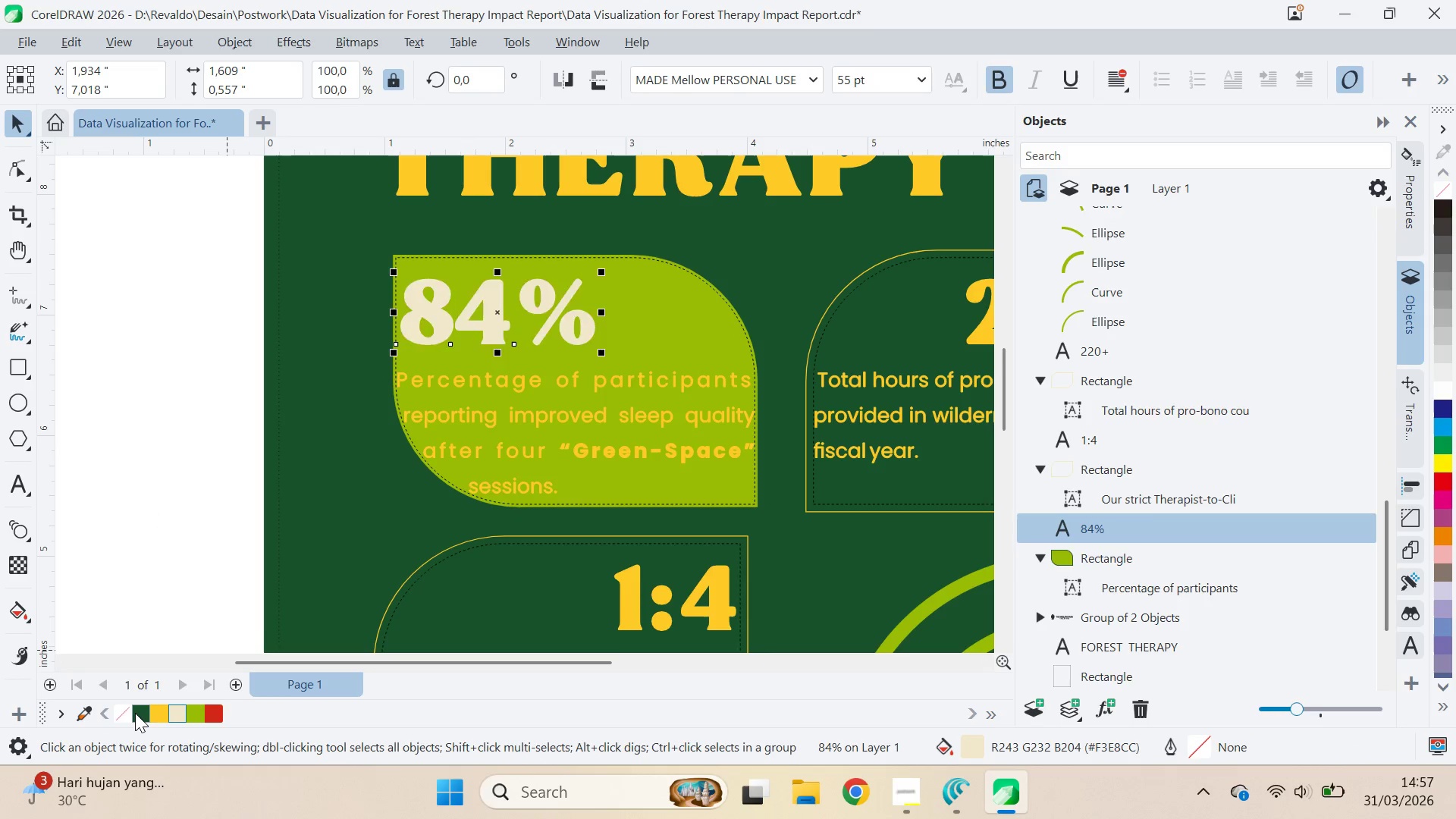 
mouse_move([159, 716])
 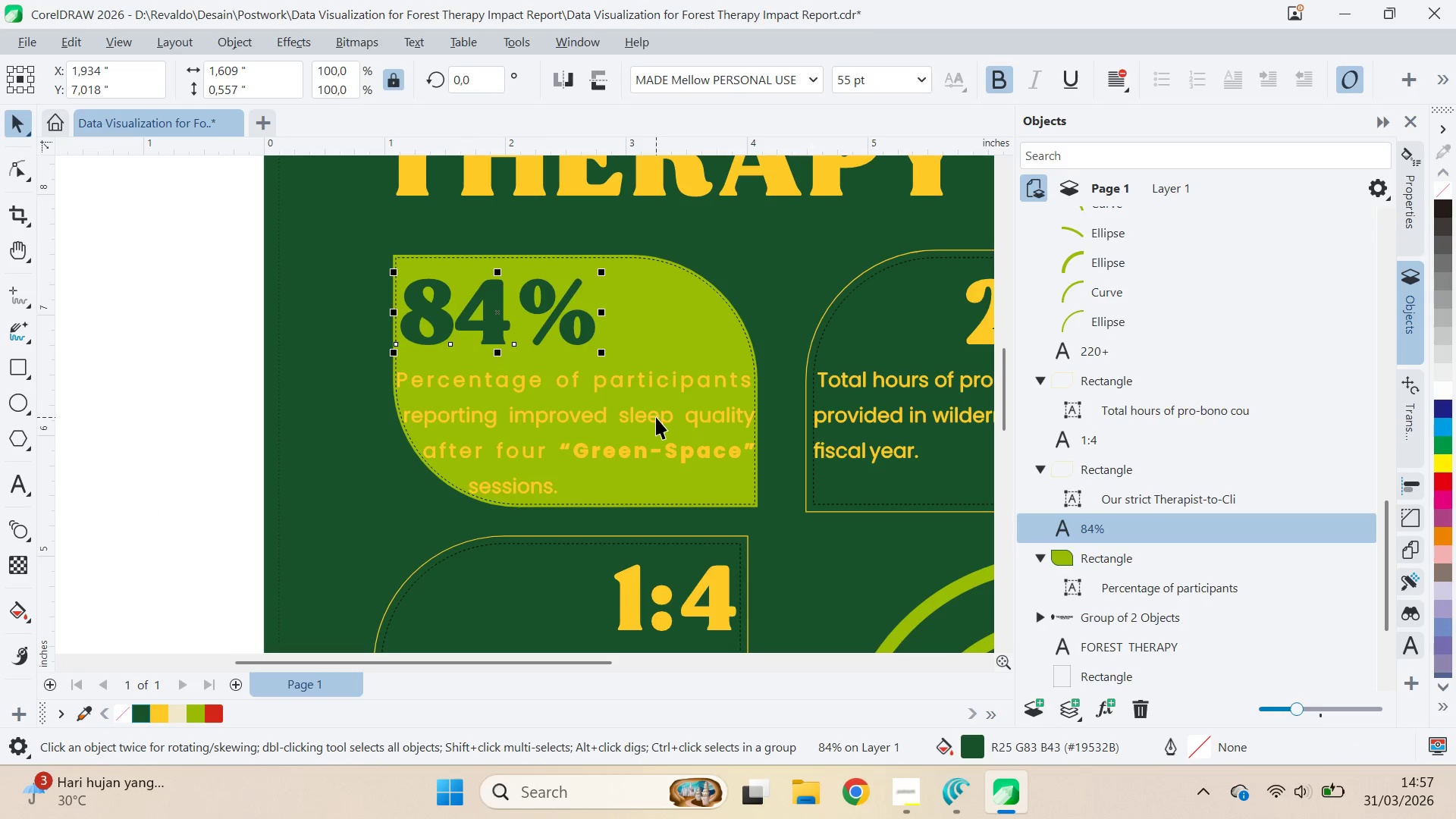 
hold_key(key=ControlLeft, duration=1.26)
left_click([656, 417])
 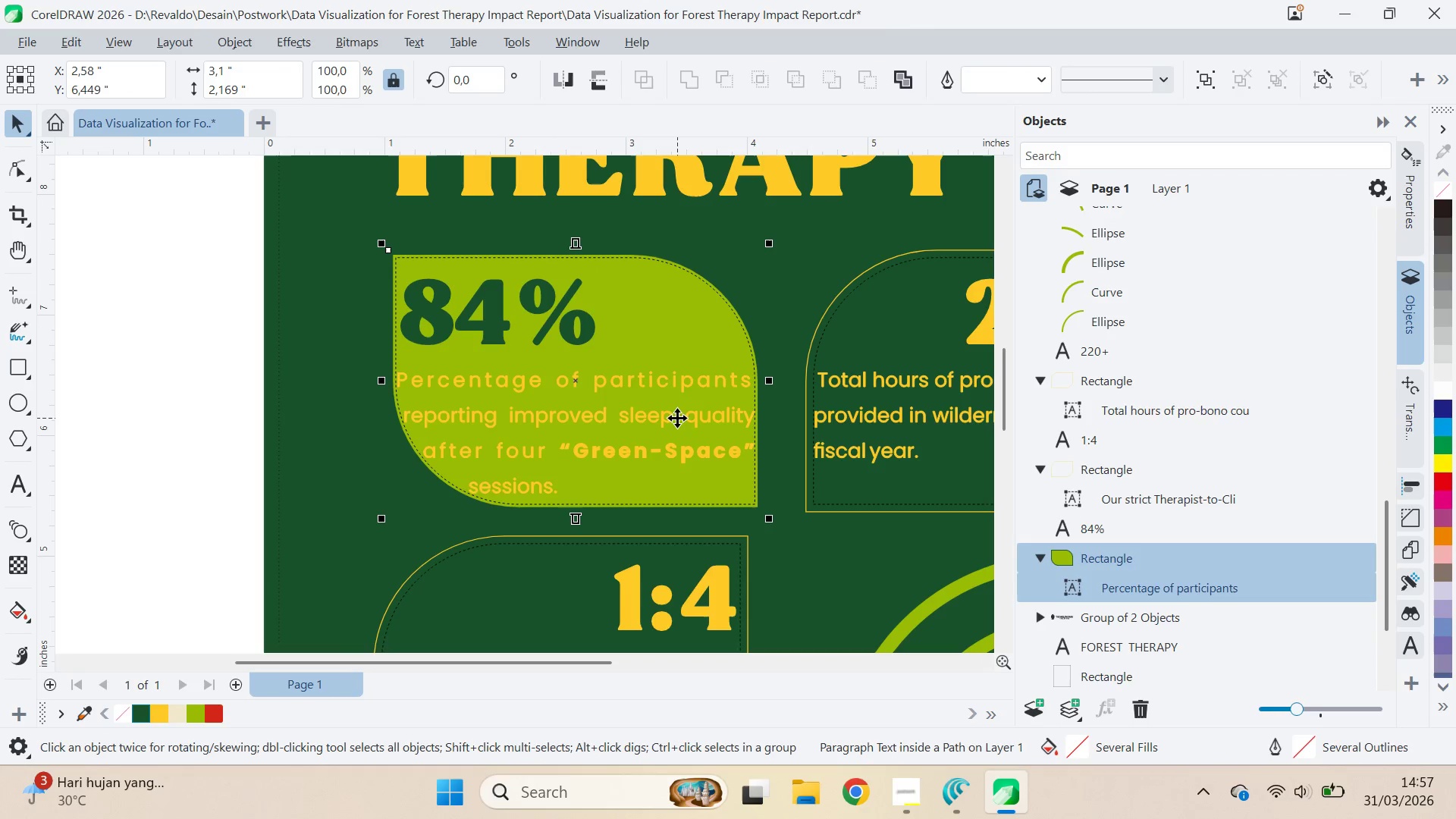 
left_click([677, 418])
 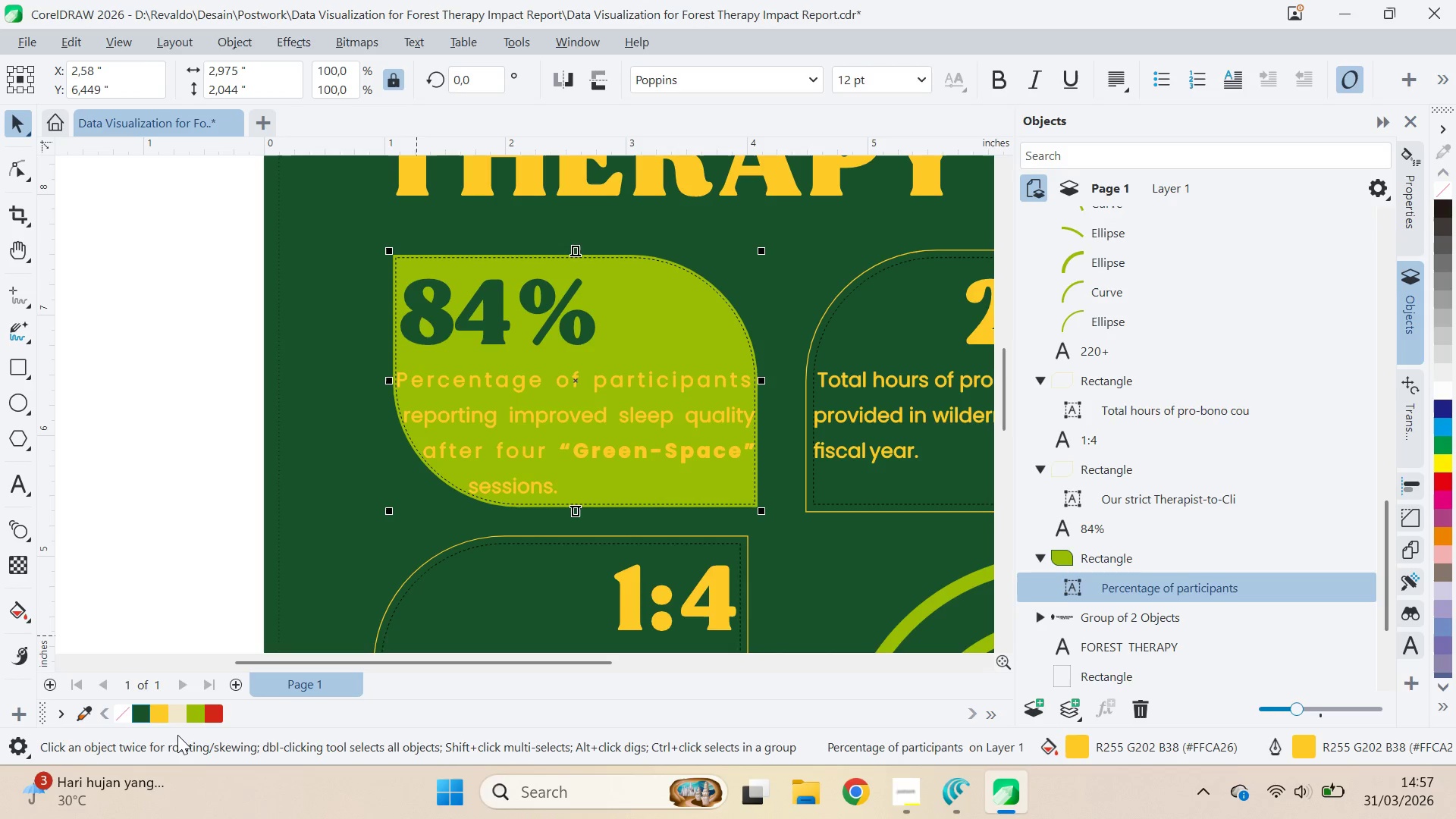 
left_click([139, 714])
 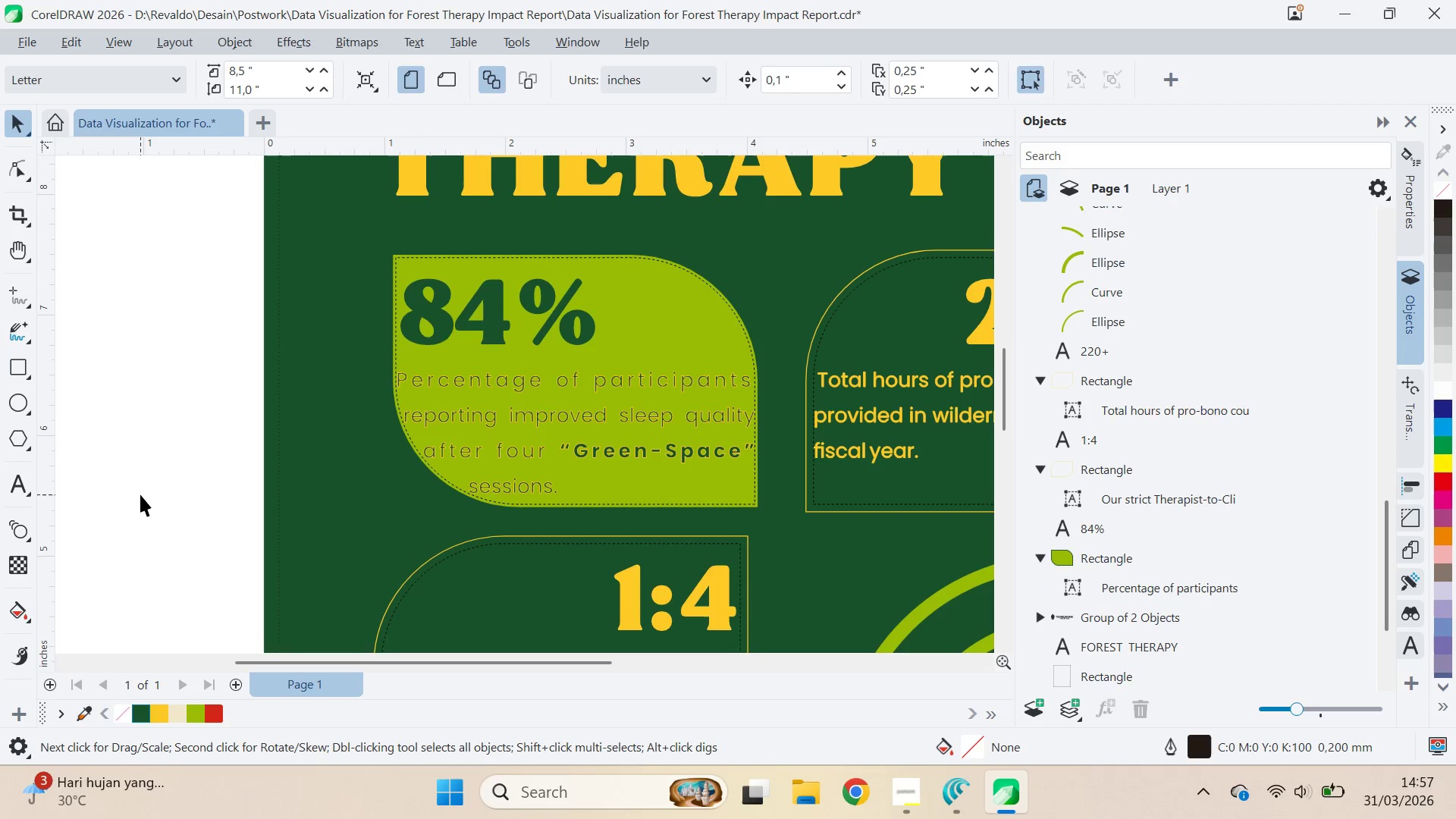 
hold_key(key=ControlLeft, duration=1.05)
left_click([616, 417])
 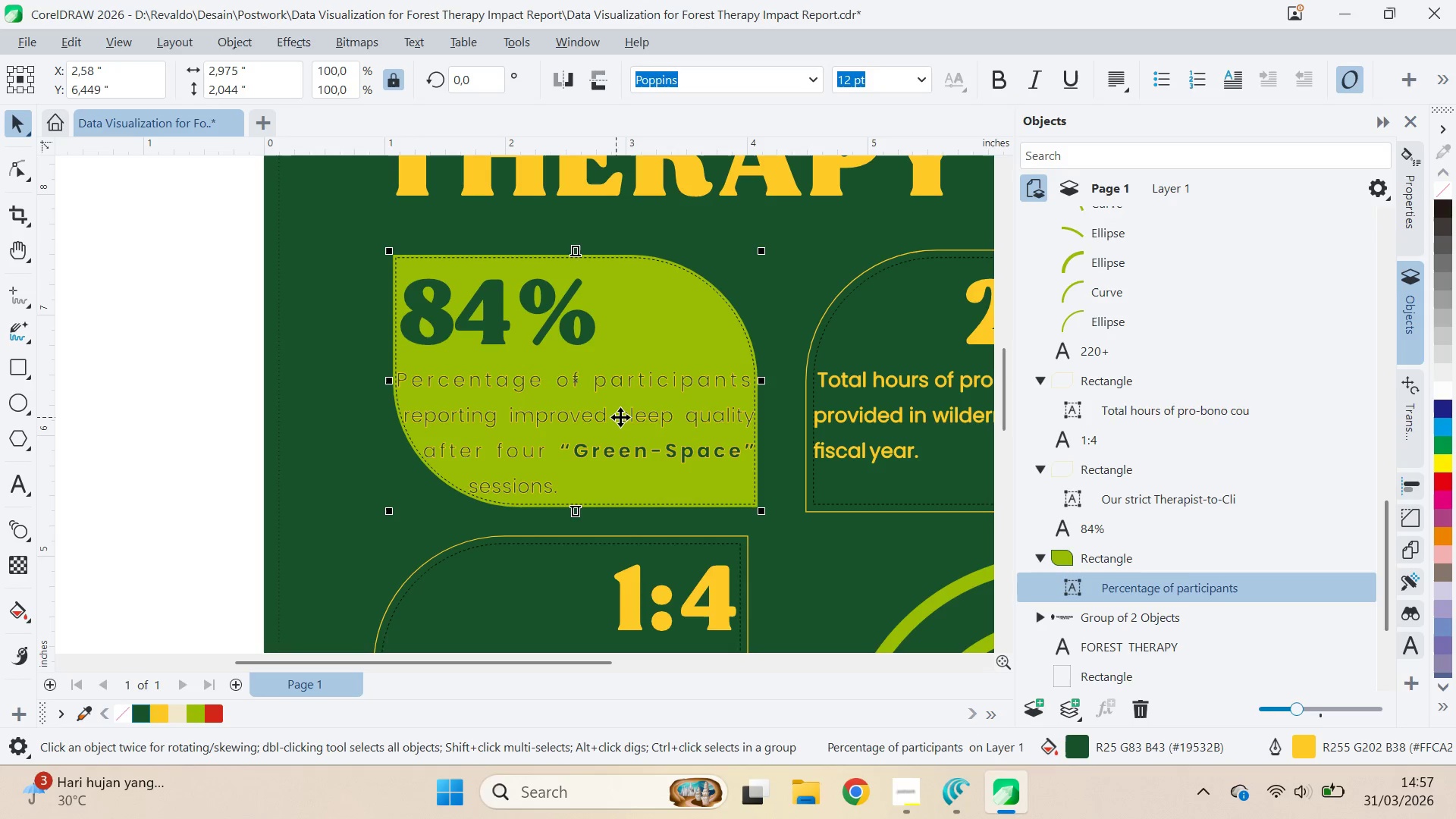 
double_click([623, 418])
 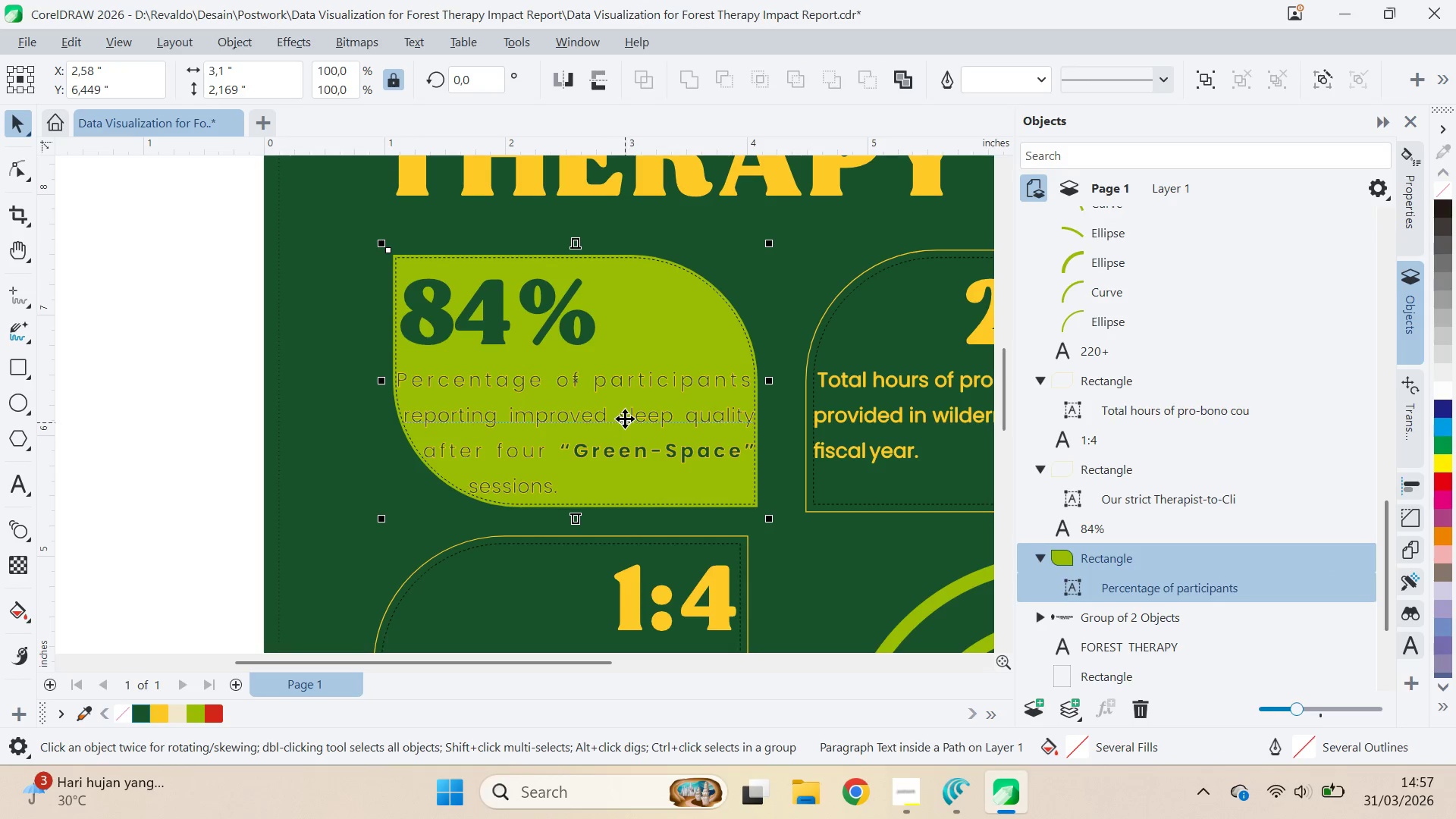 
hold_key(key=ControlLeft, duration=0.56)
 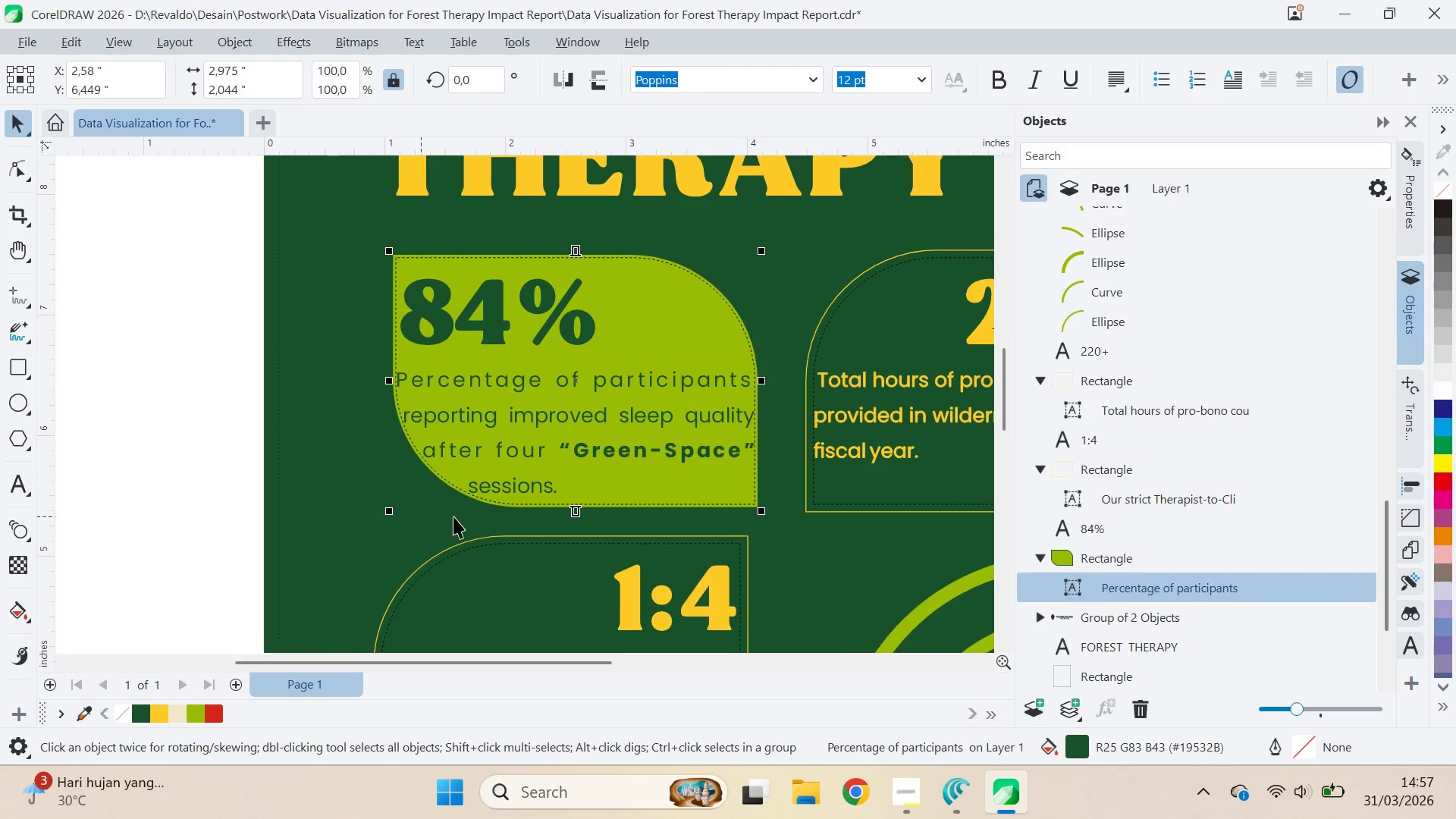 
type(qv)
 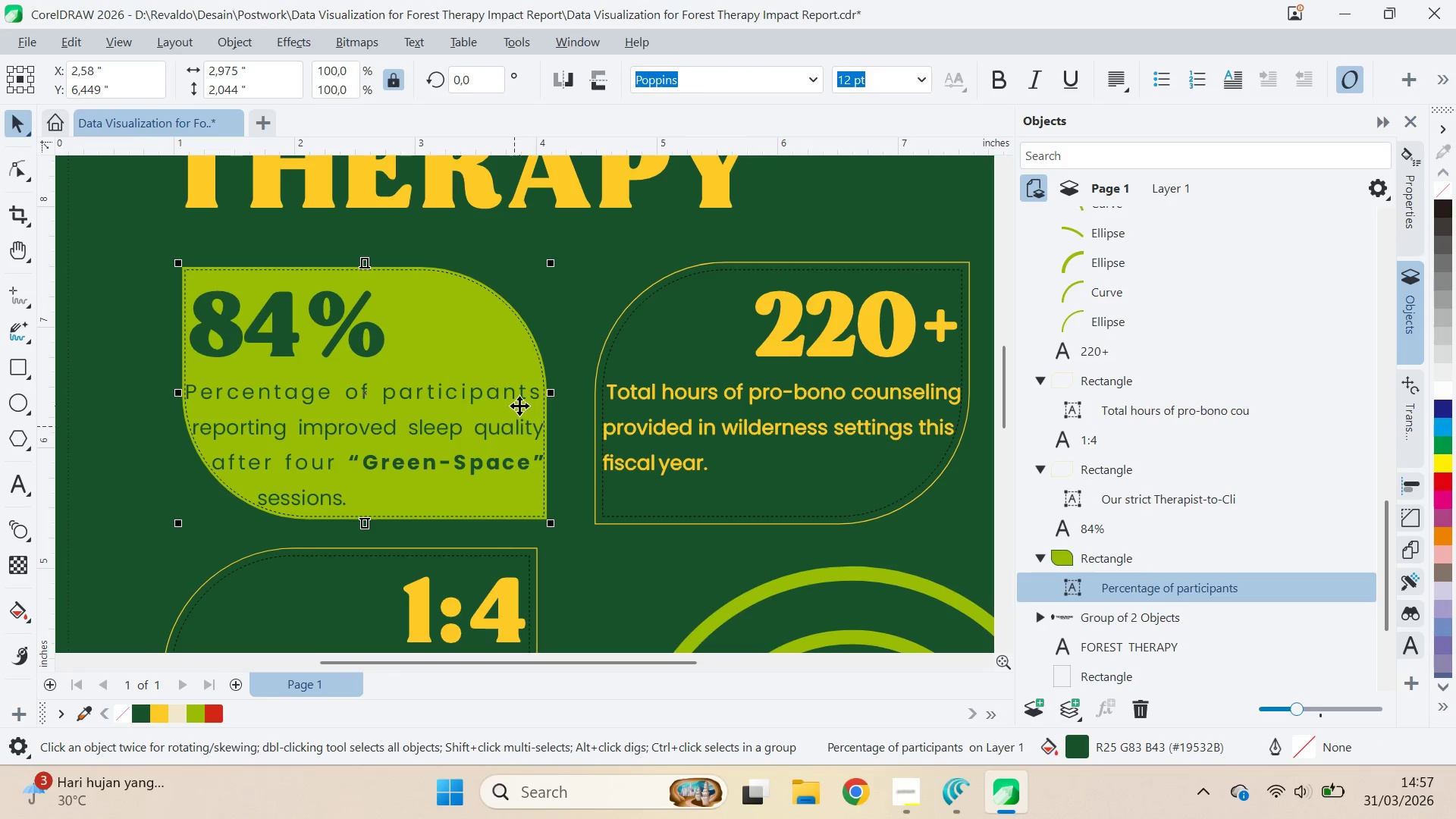 
left_click_drag(start_coordinate=[752, 501], to_coordinate=[541, 513])
 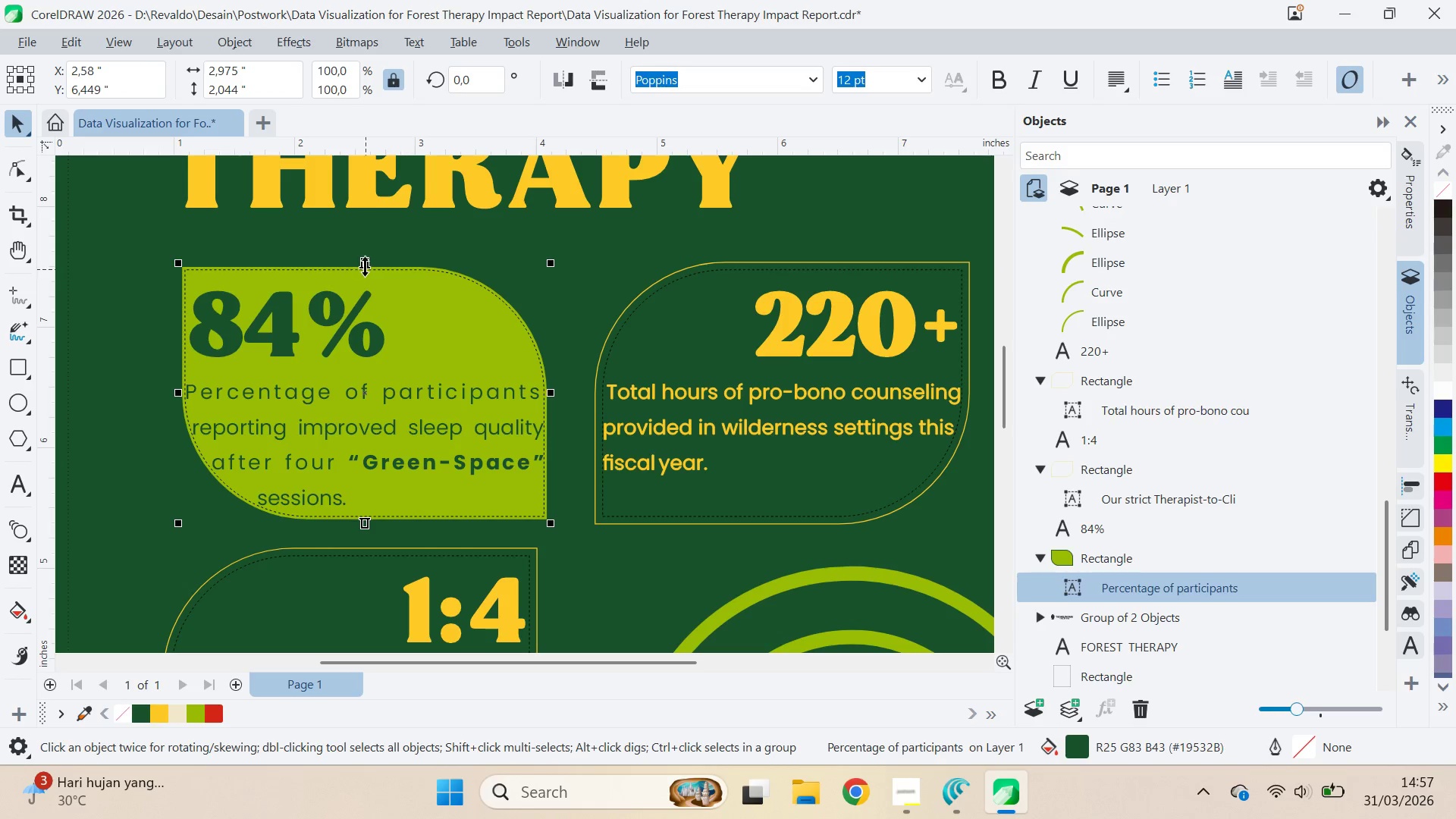 
hold_key(key=ShiftLeft, duration=1.52)
left_click_drag(start_coordinate=[559, 263], to_coordinate=[584, 267])
 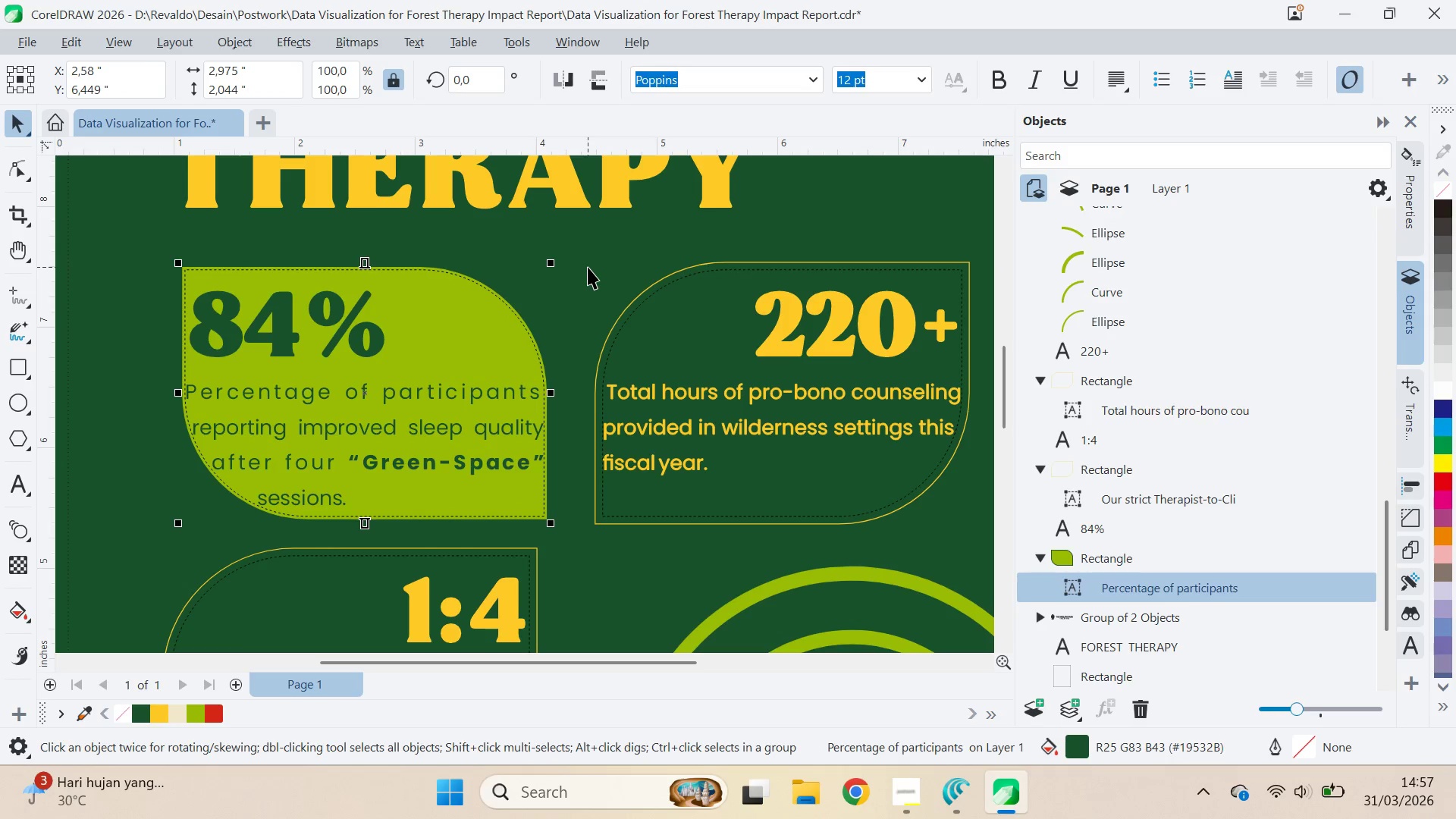 
hold_key(key=ShiftLeft, duration=1.52)
 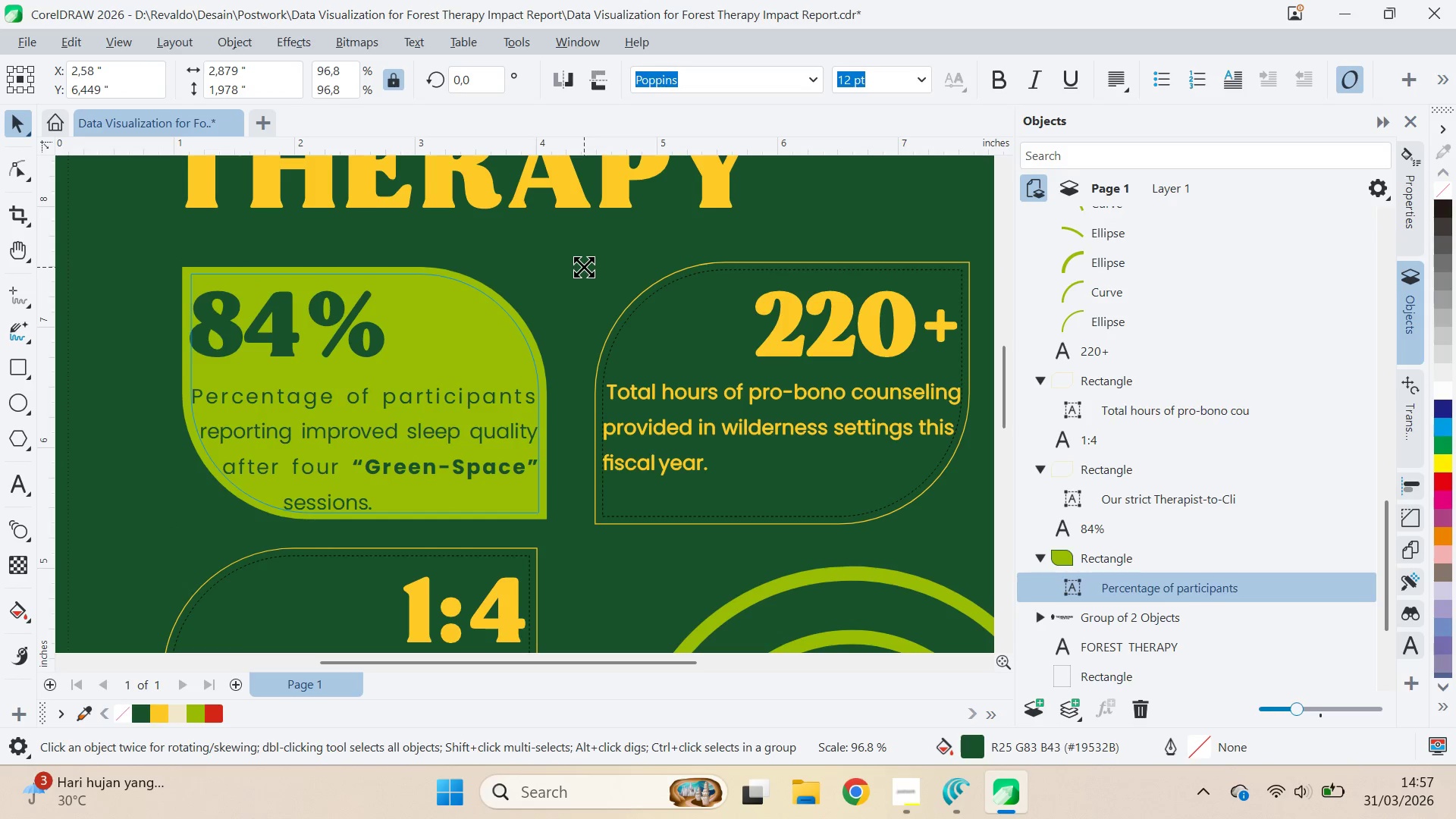 
hold_key(key=ShiftLeft, duration=1.51)
 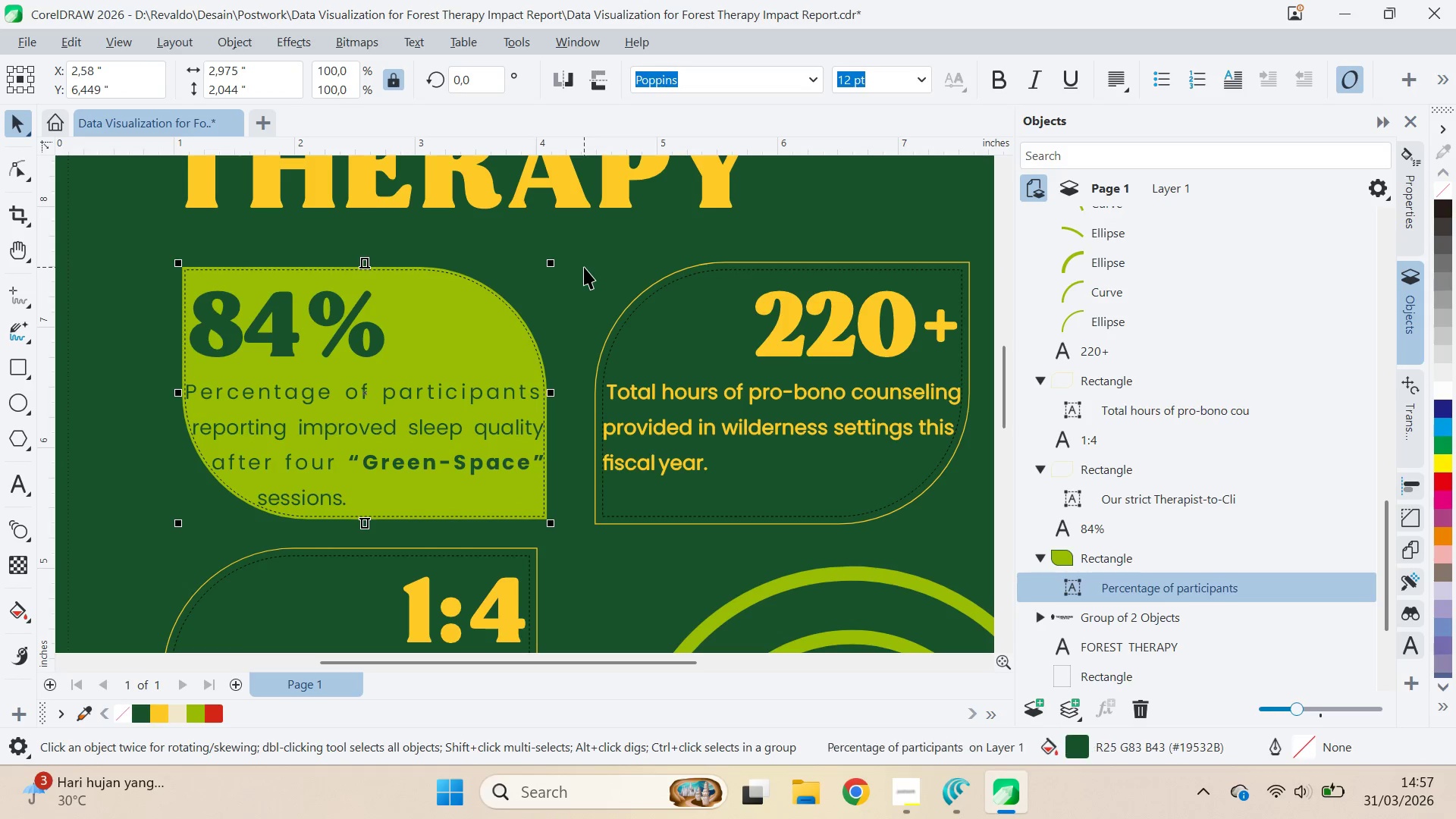 
key(Shift+ShiftLeft)
 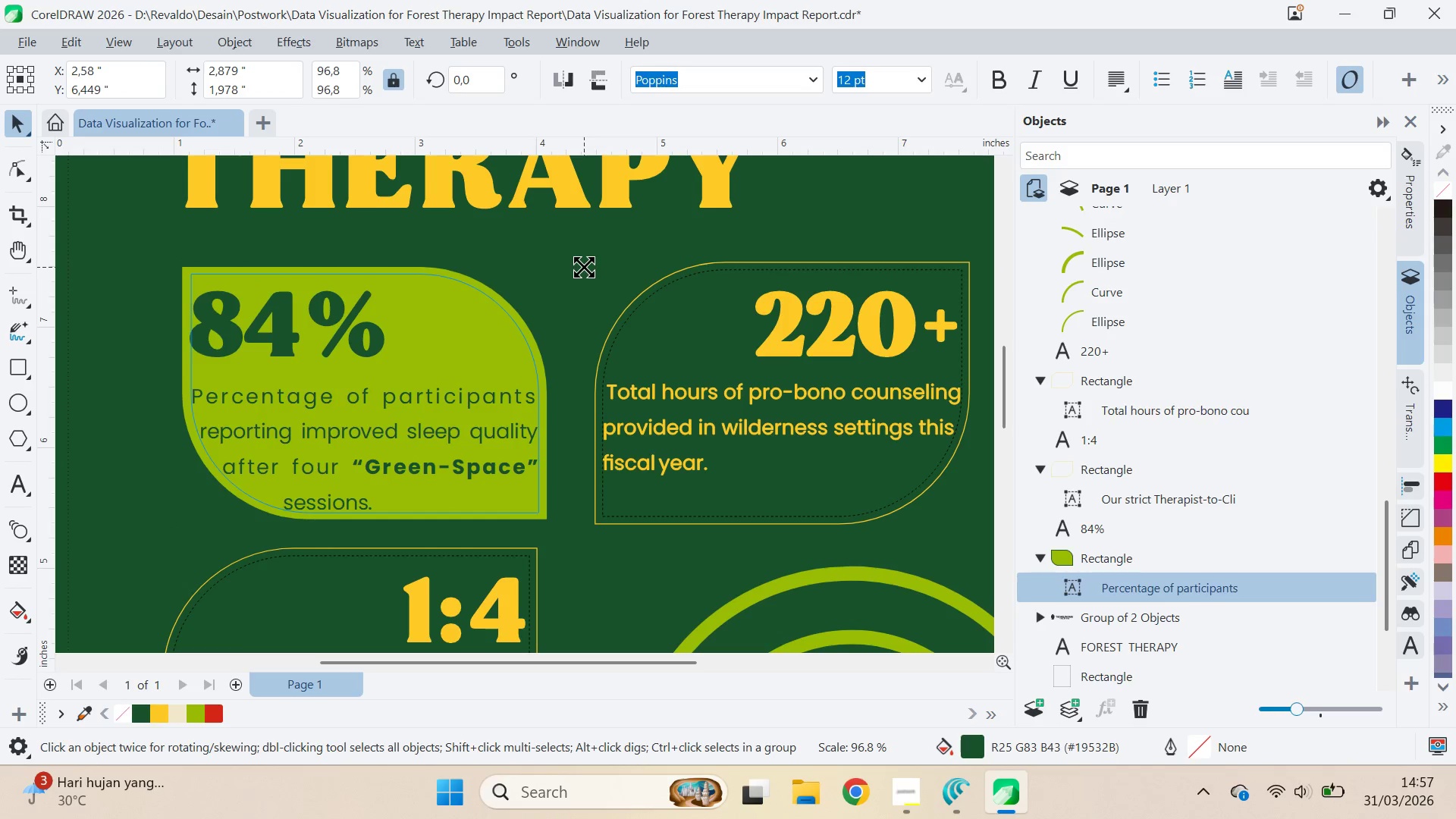 
key(Shift+ShiftLeft)
 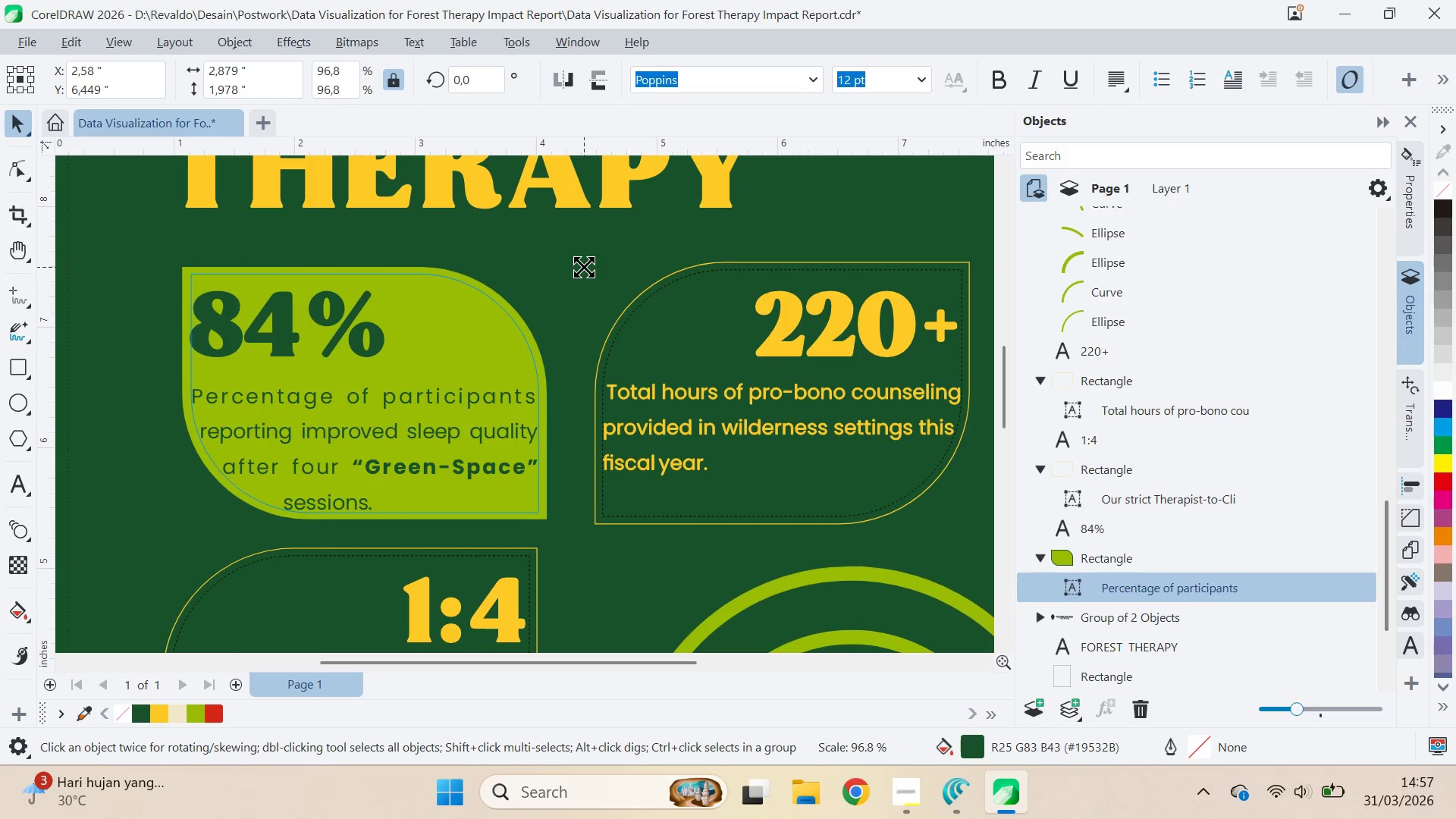 
key(Shift+ShiftLeft)
 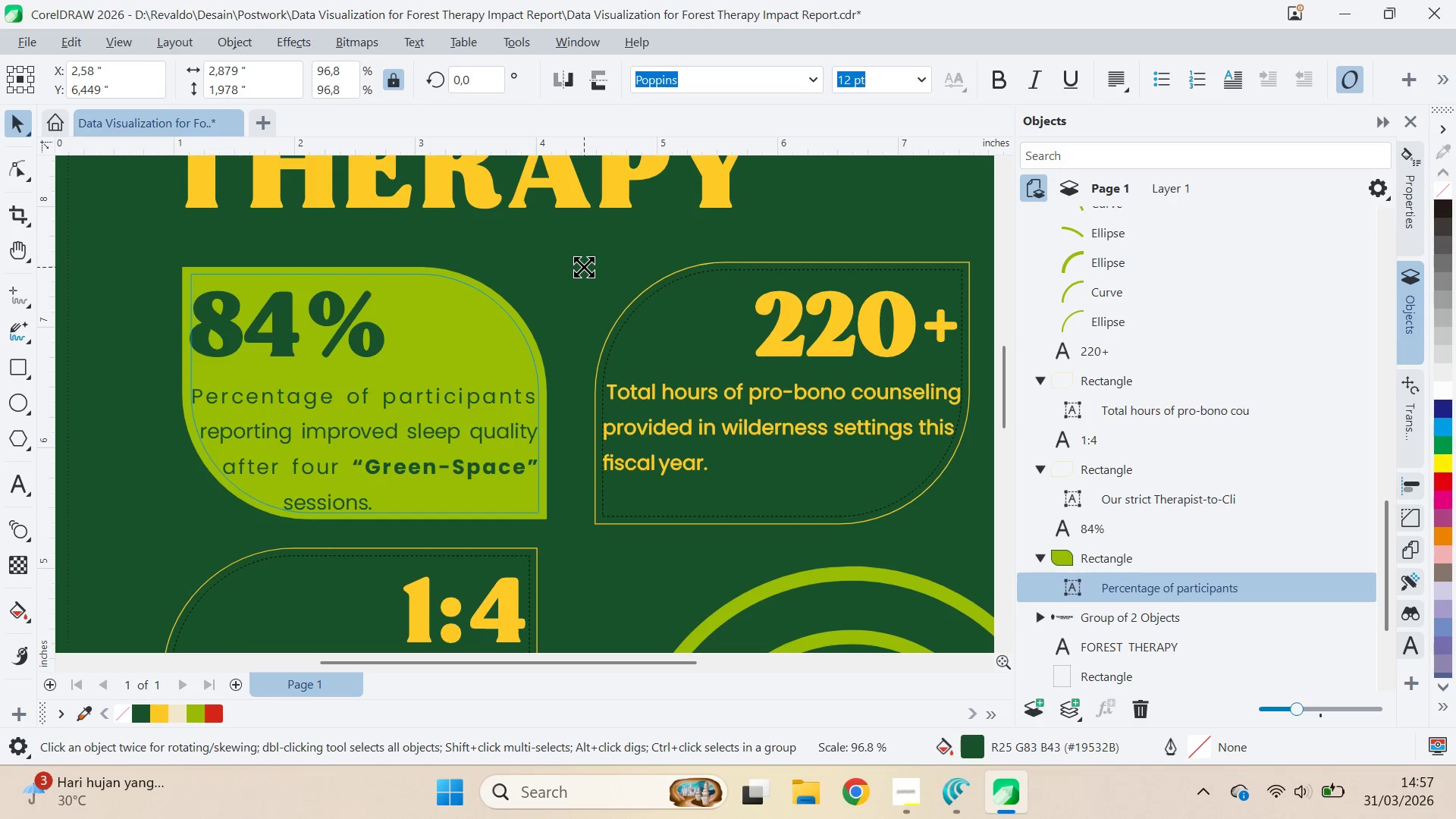 
key(Shift+ShiftLeft)
 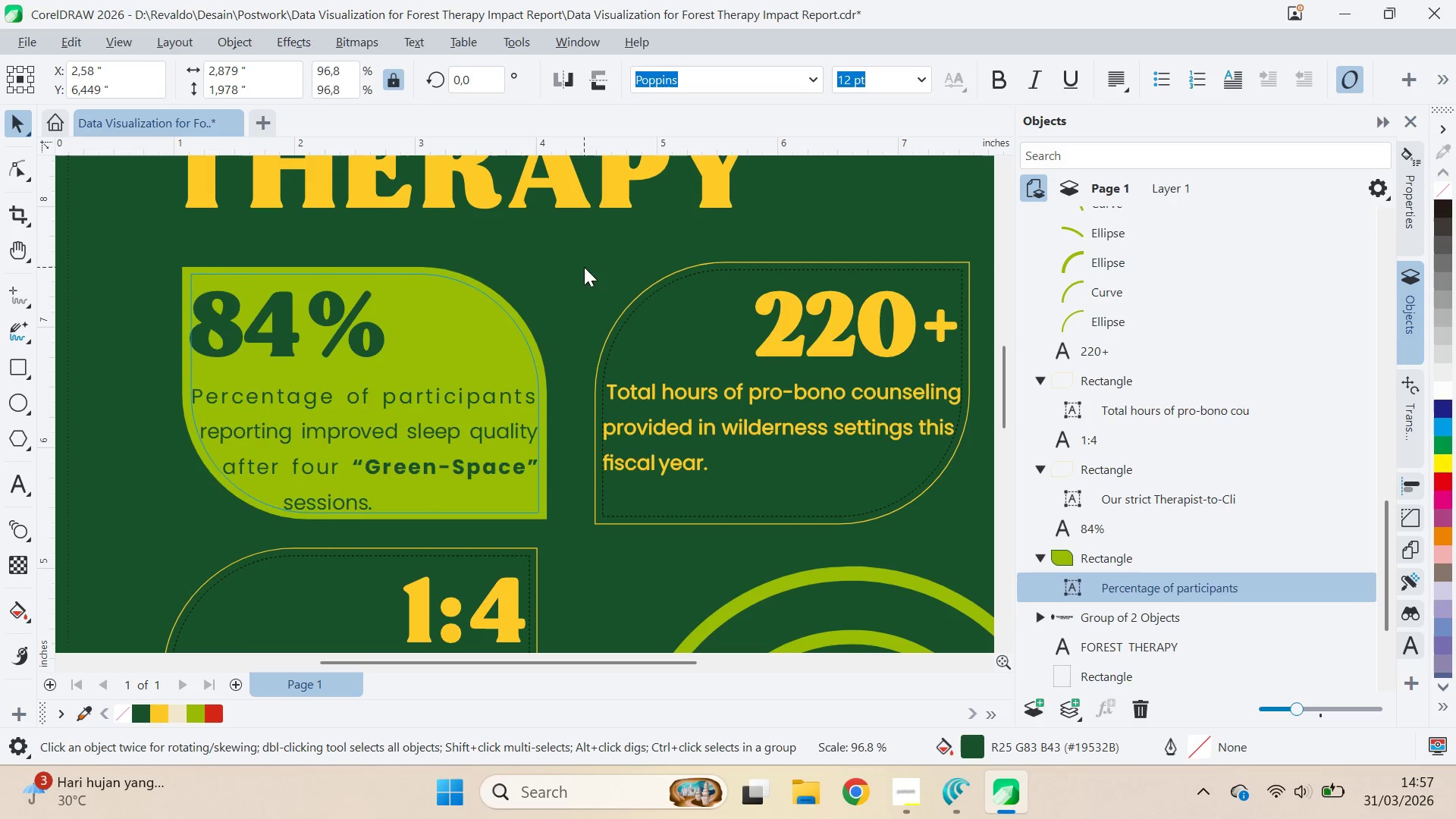 
key(Shift+ShiftLeft)
 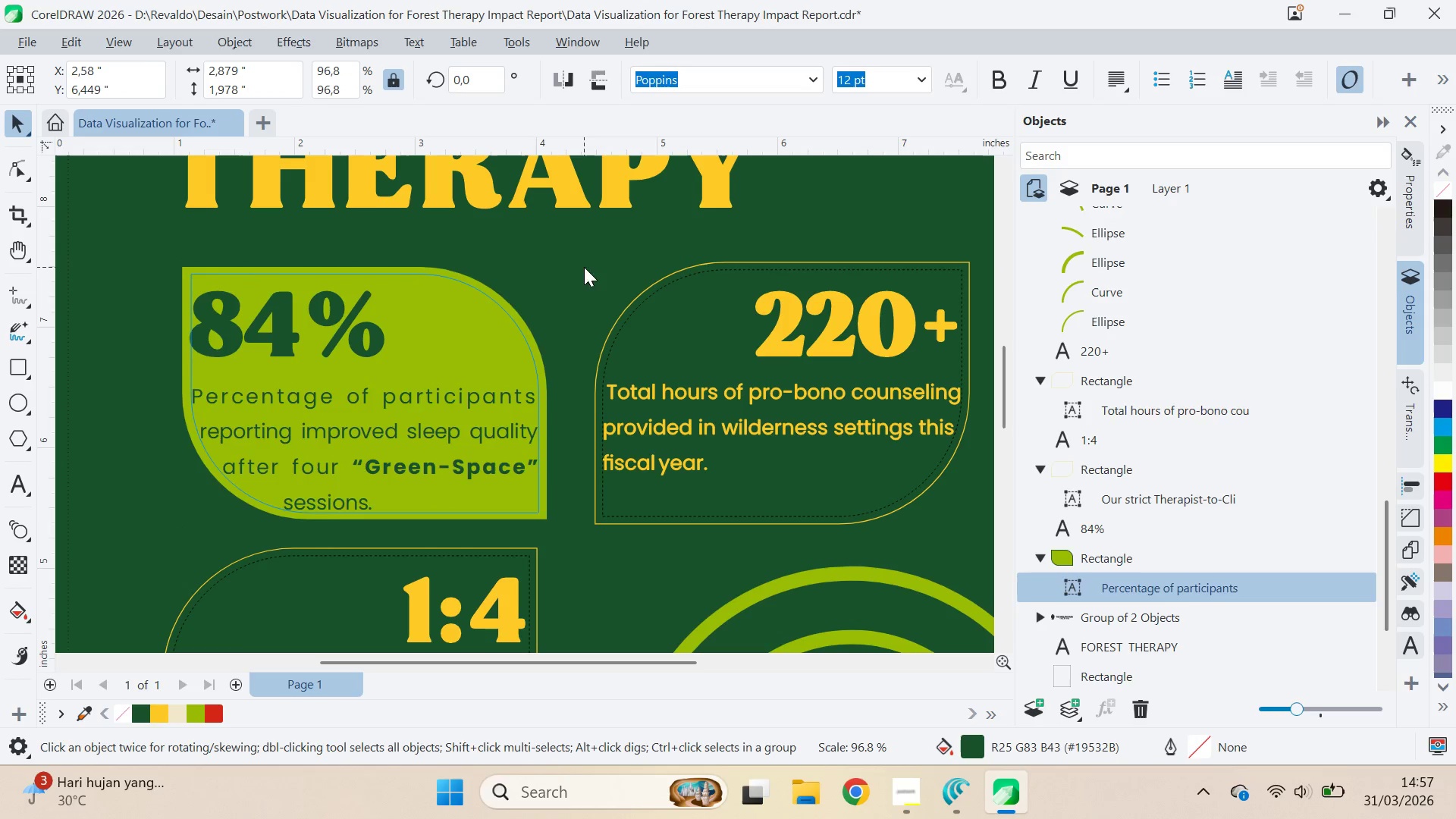 
key(Shift+ShiftLeft)
 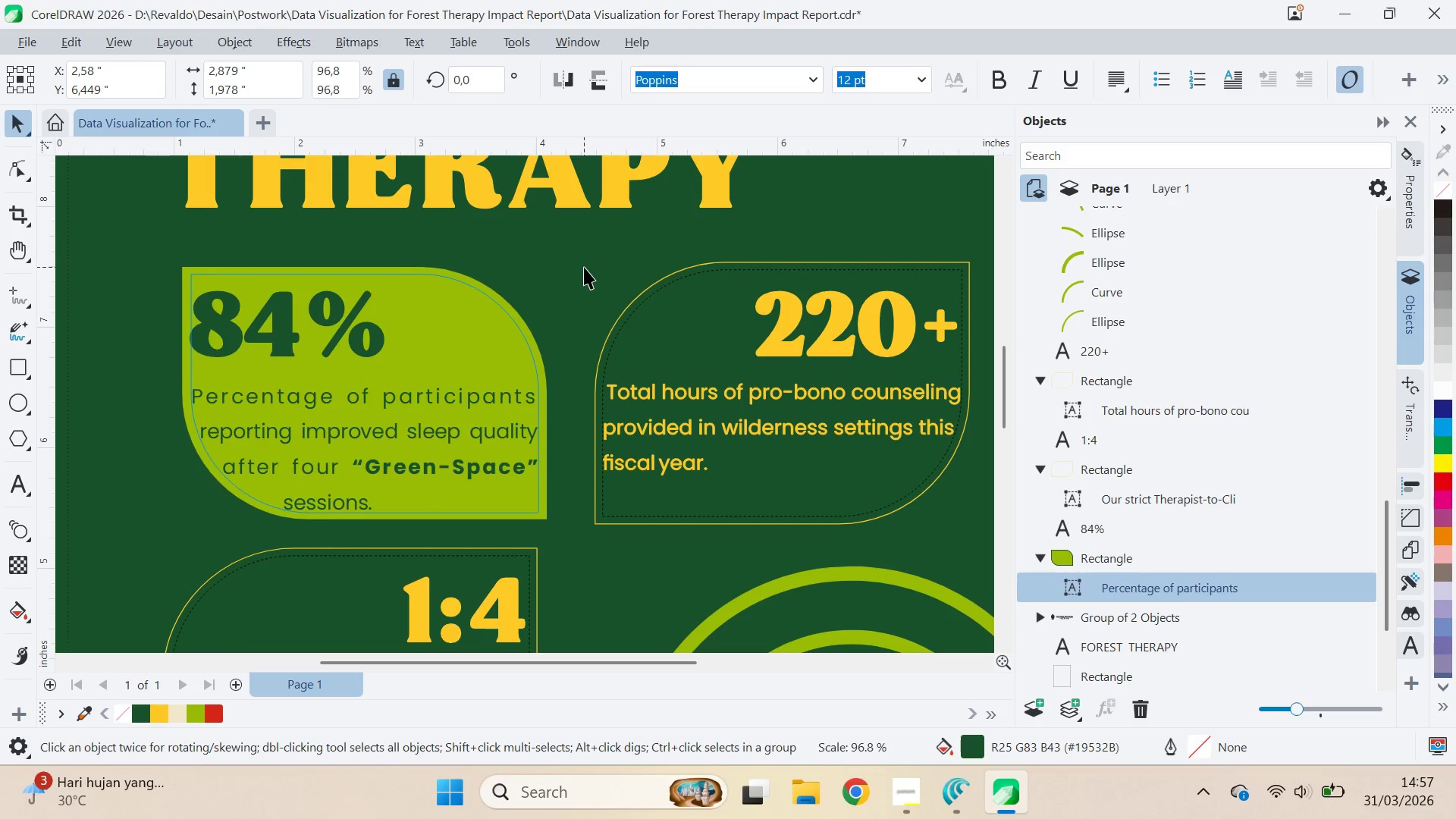 
key(Shift+ShiftLeft)
 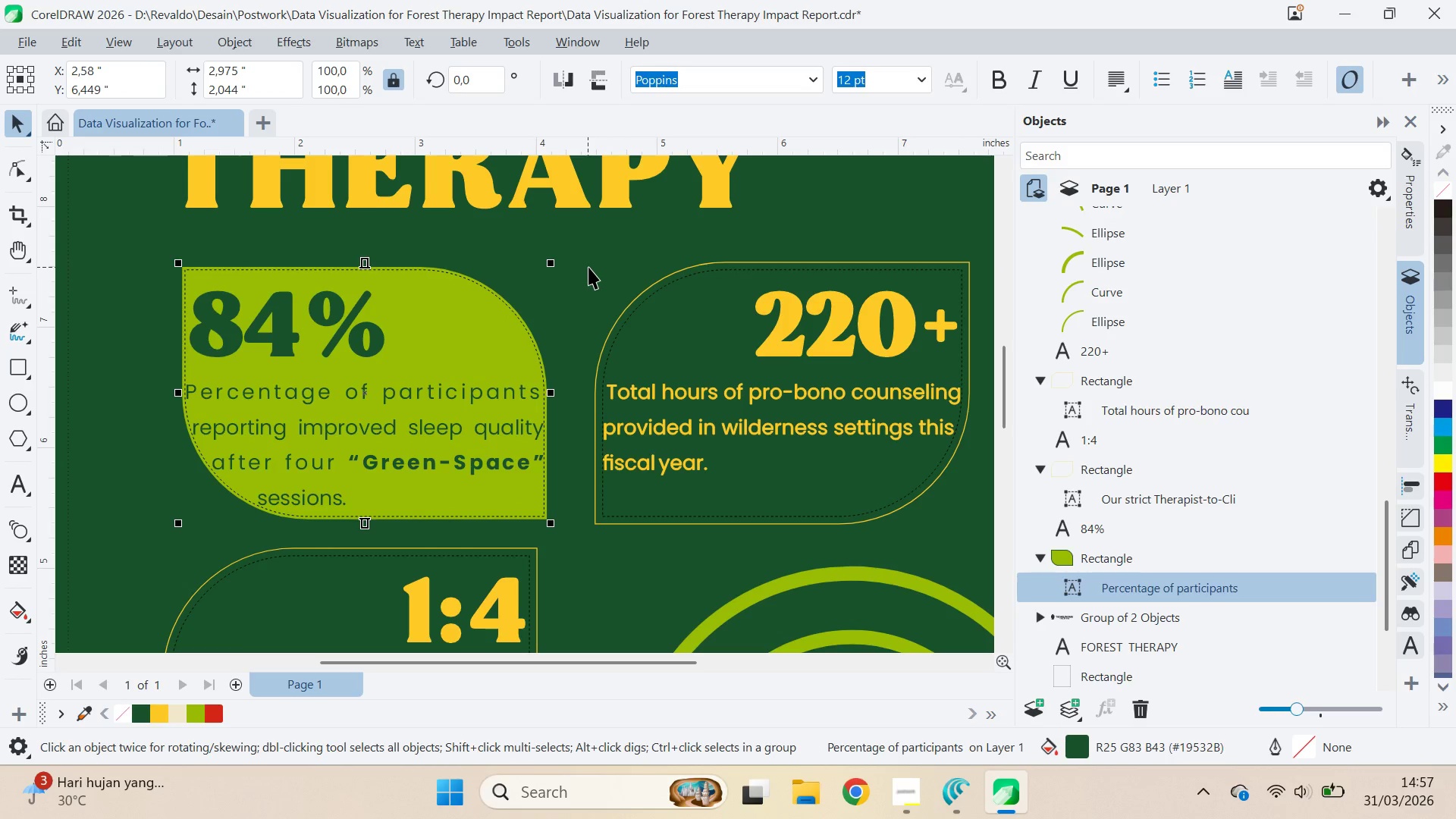 
hold_key(key=ShiftLeft, duration=1.12)
left_click_drag(start_coordinate=[556, 262], to_coordinate=[580, 275])
 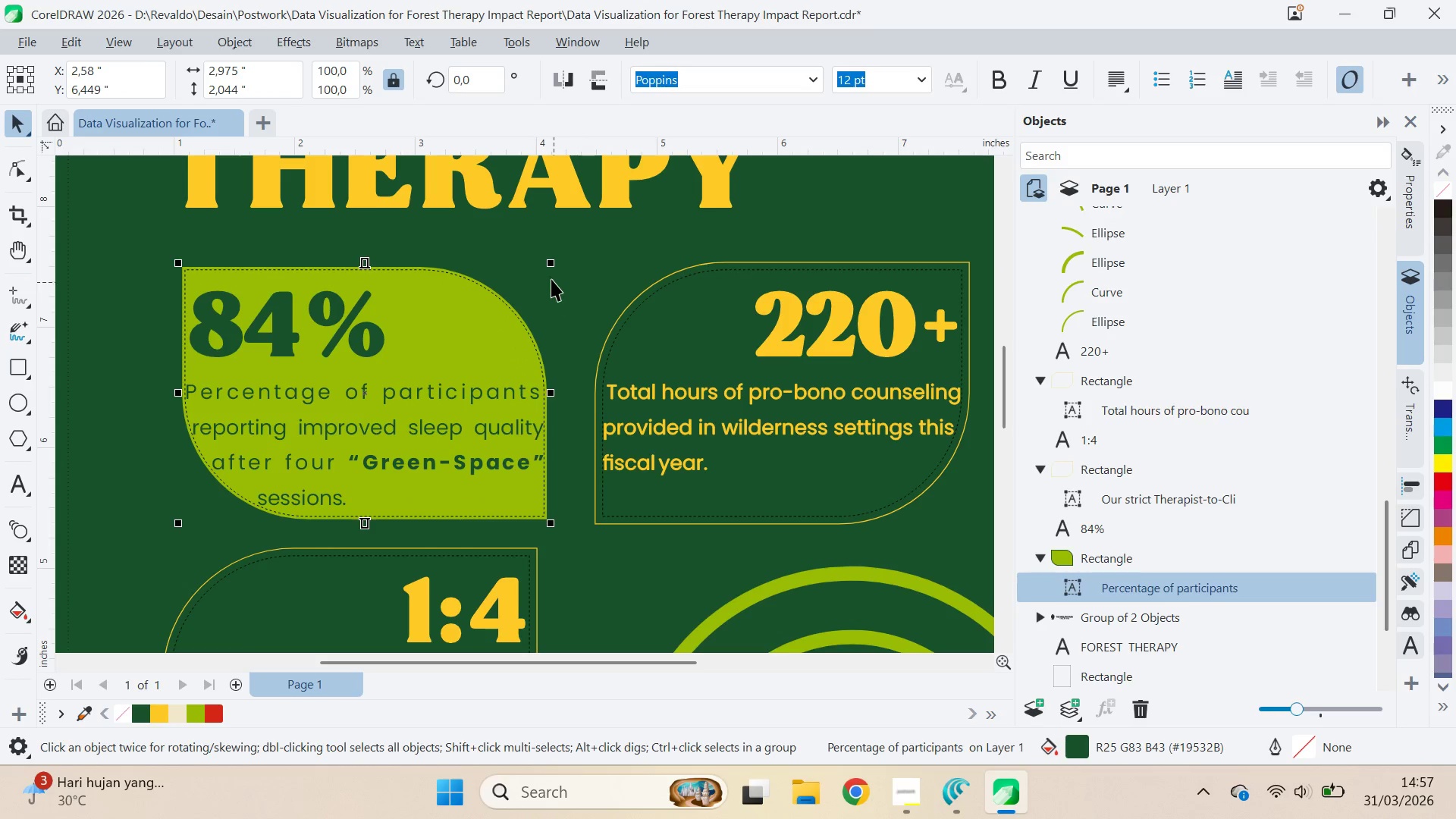 
hold_key(key=ShiftLeft, duration=1.14)
left_click_drag(start_coordinate=[557, 262], to_coordinate=[551, 306])
 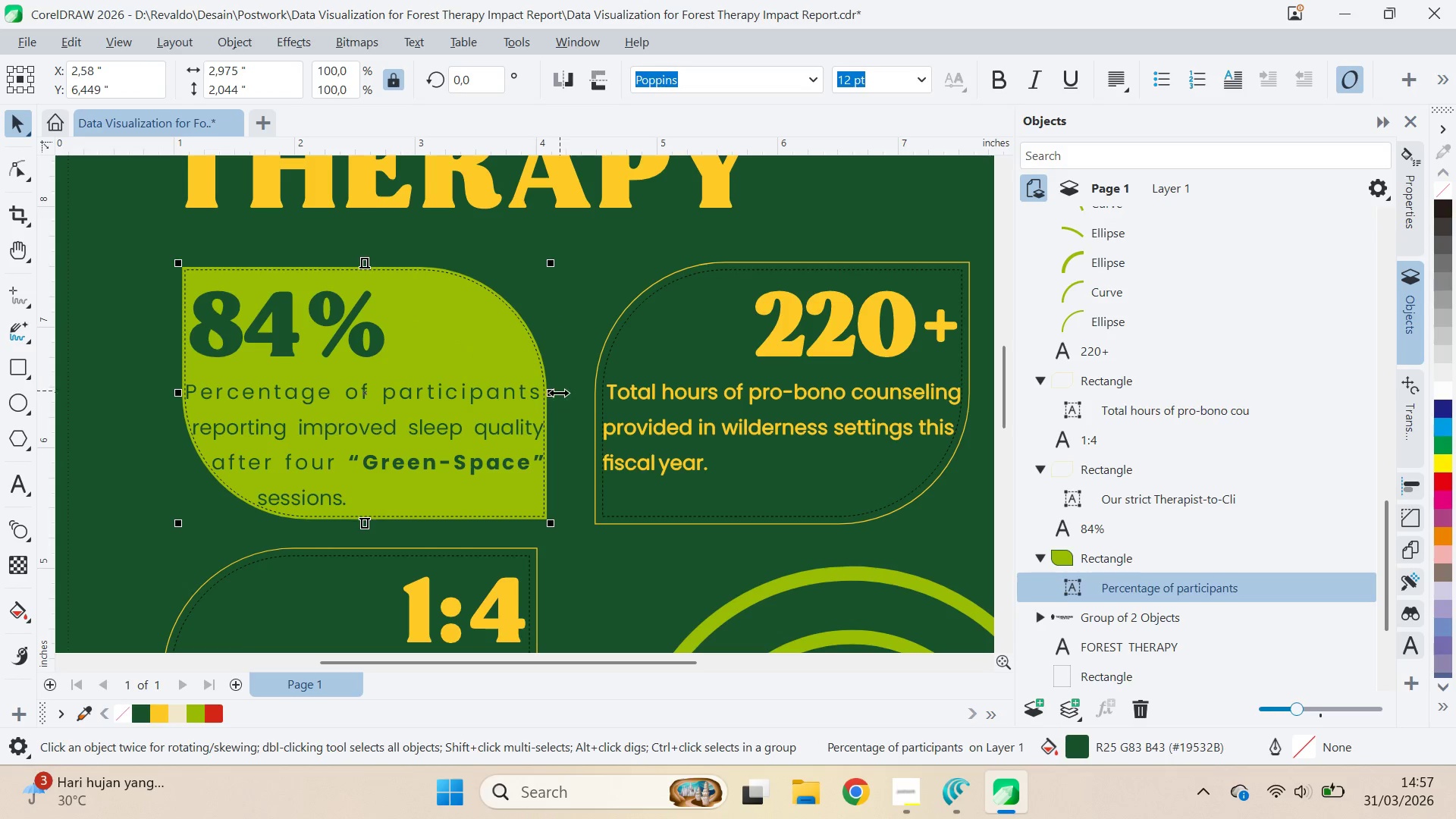 
left_click_drag(start_coordinate=[555, 393], to_coordinate=[497, 403])
 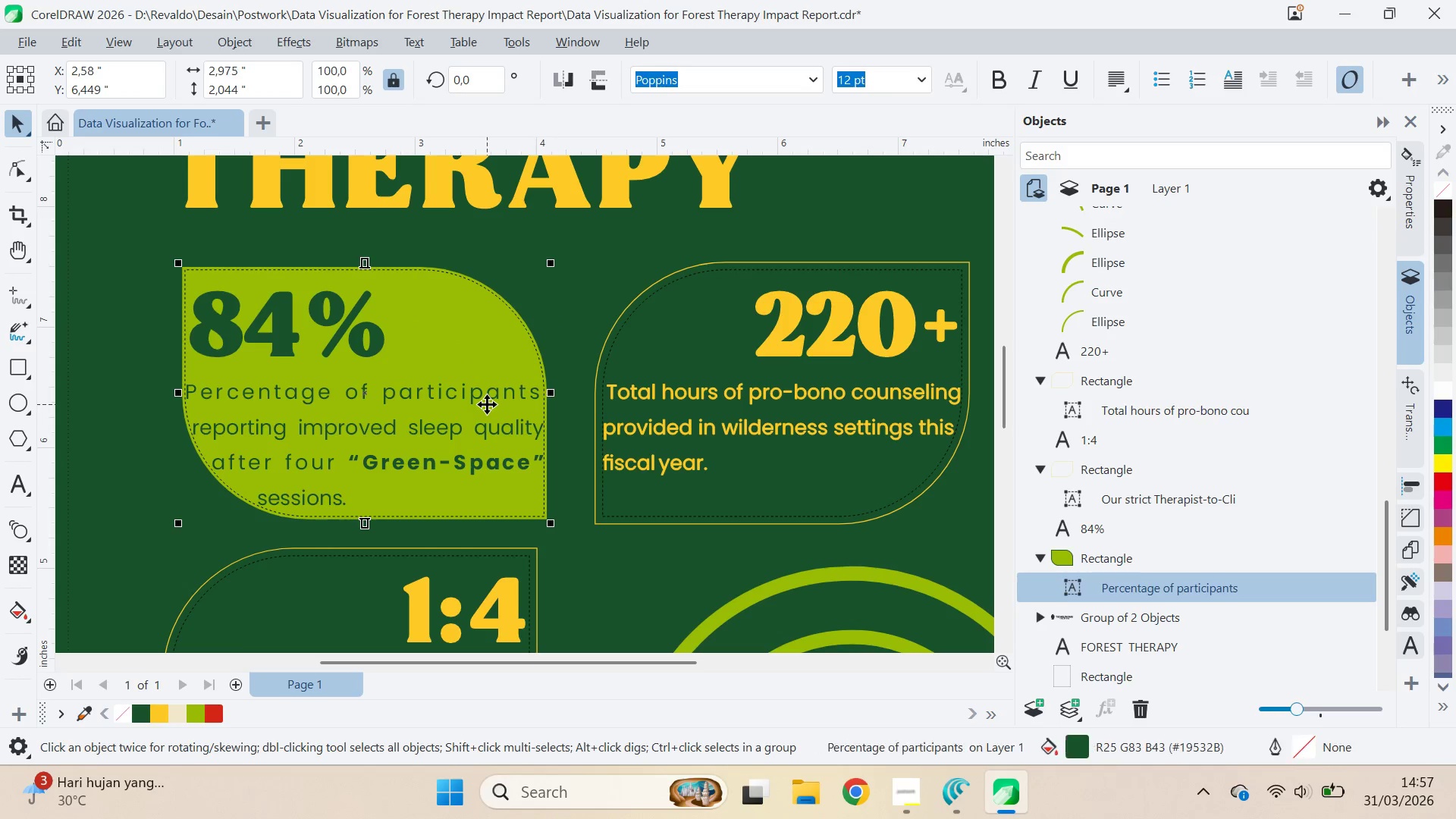 
double_click([487, 404])
 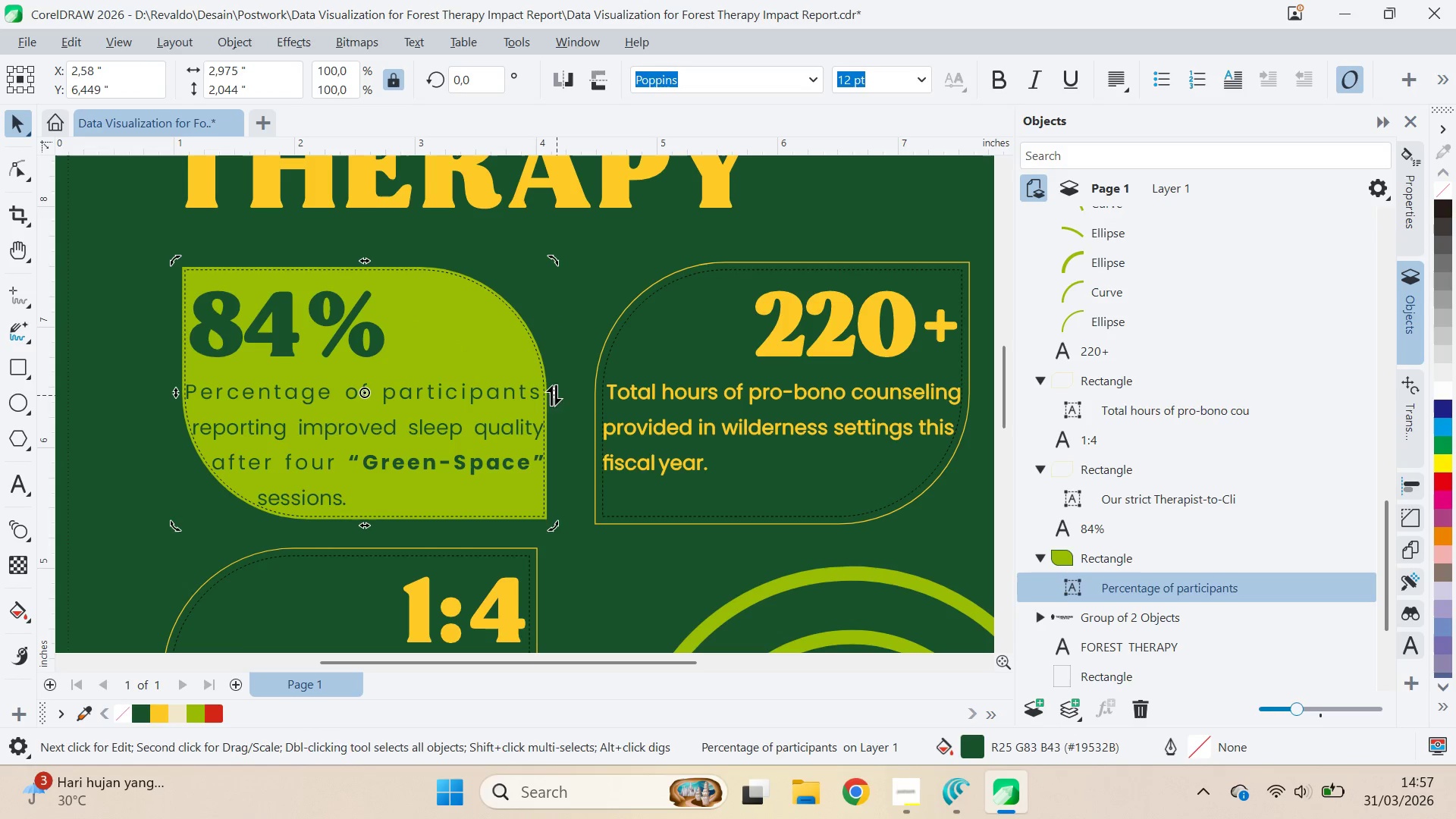 
left_click([497, 405])
 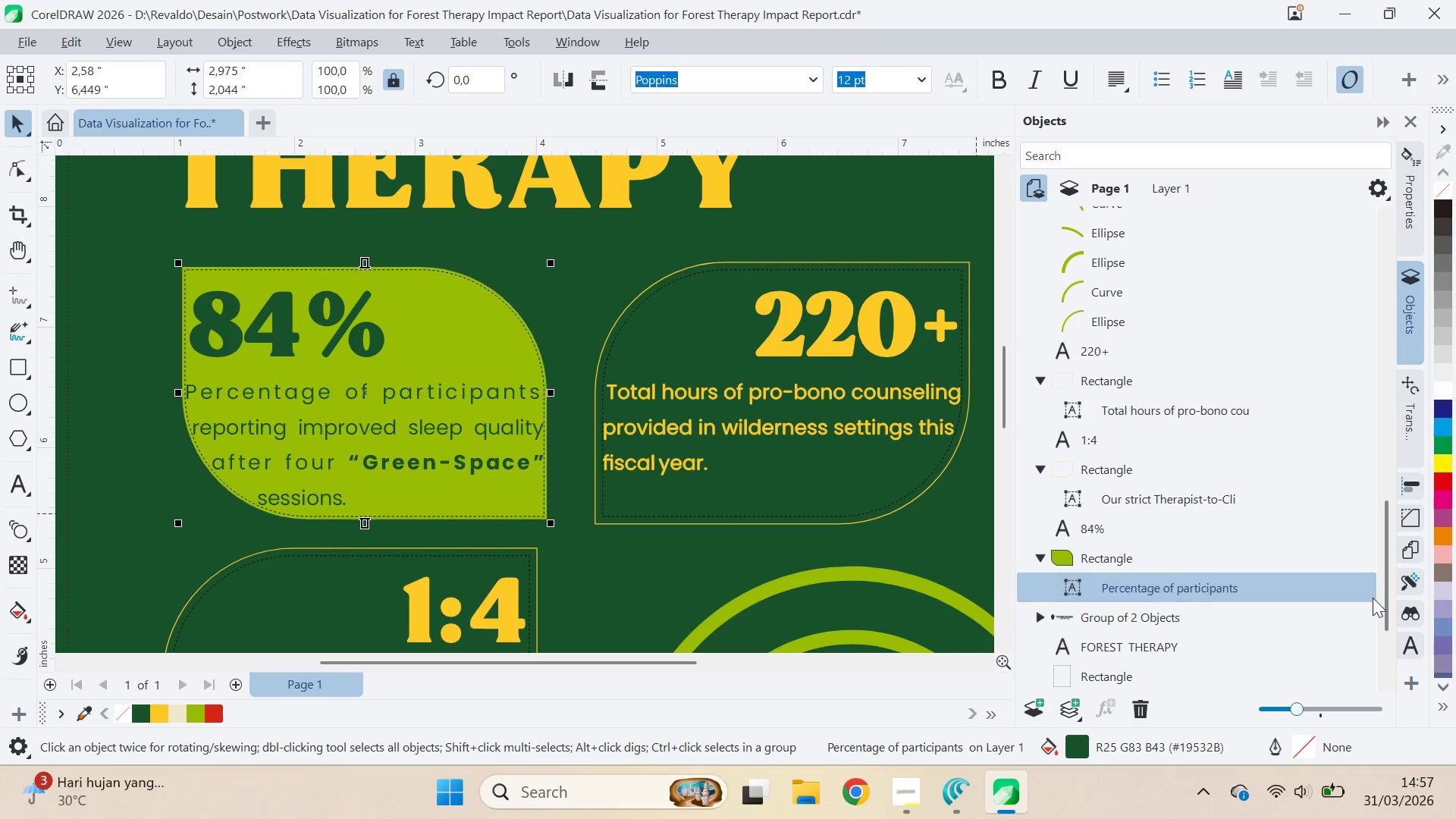 
left_click([1161, 558])
 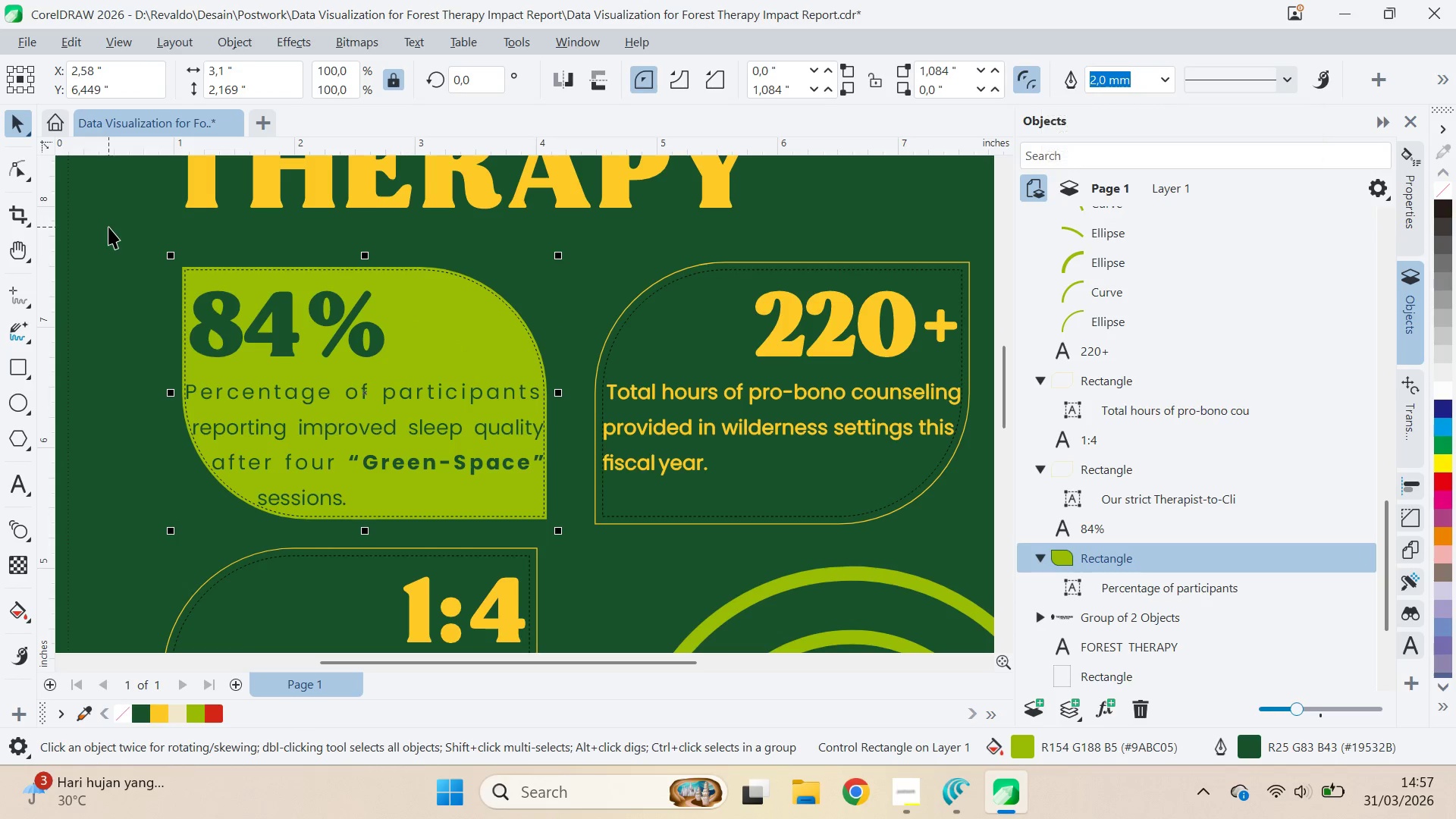 
wait(5.23)
 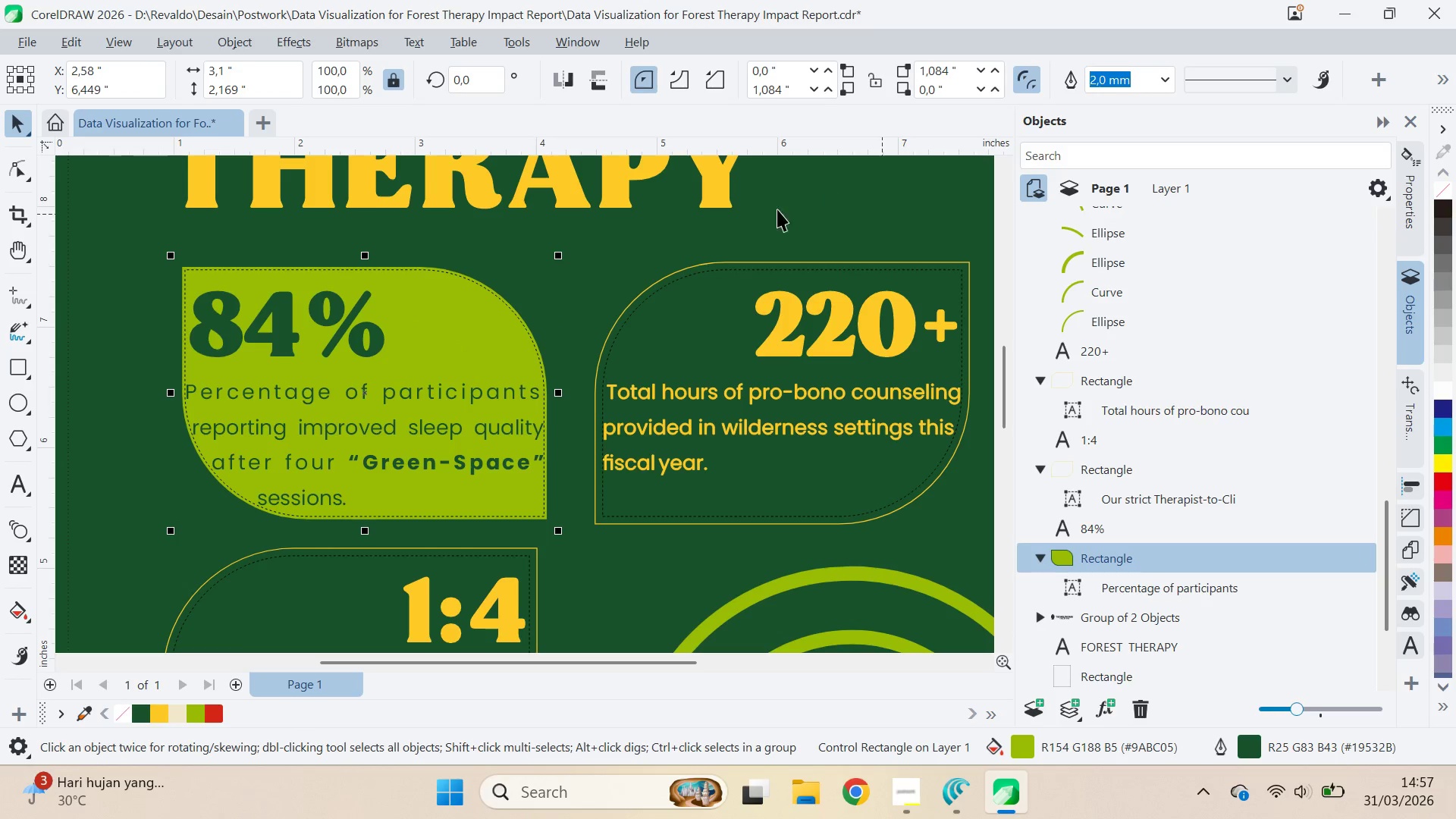 
left_click([14, 492])
 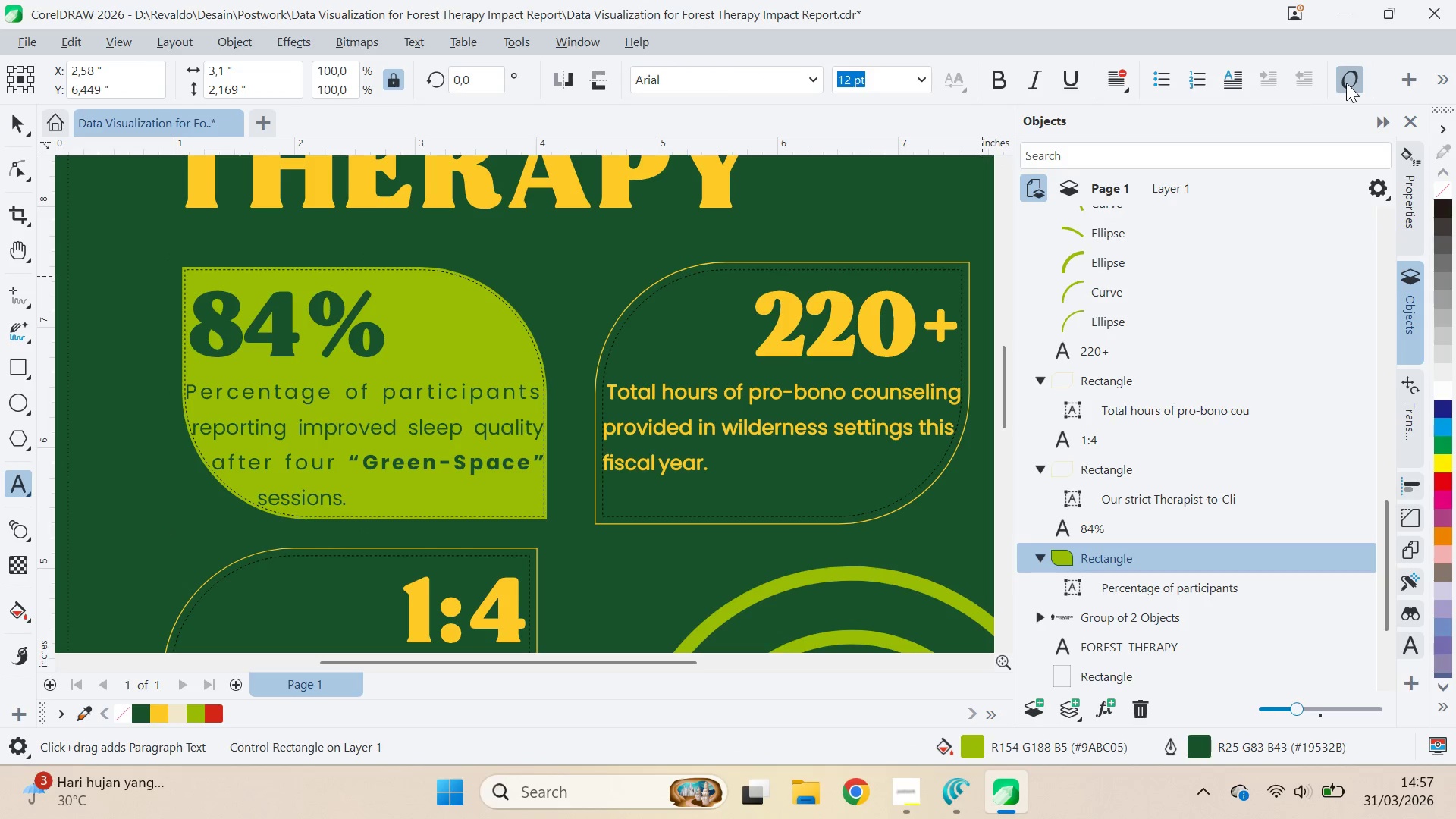 
left_click([1153, 598])
 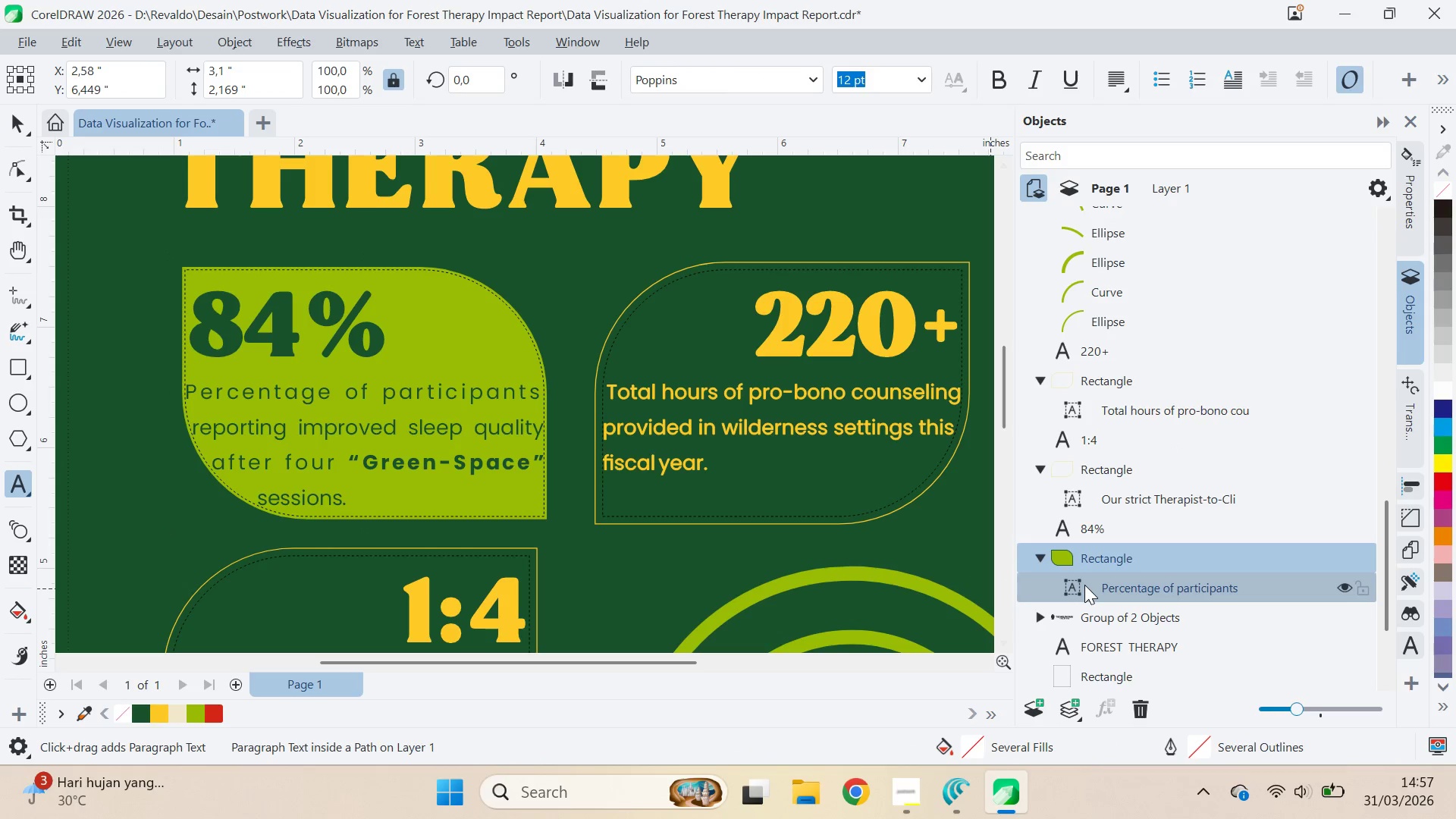 
key(A)
 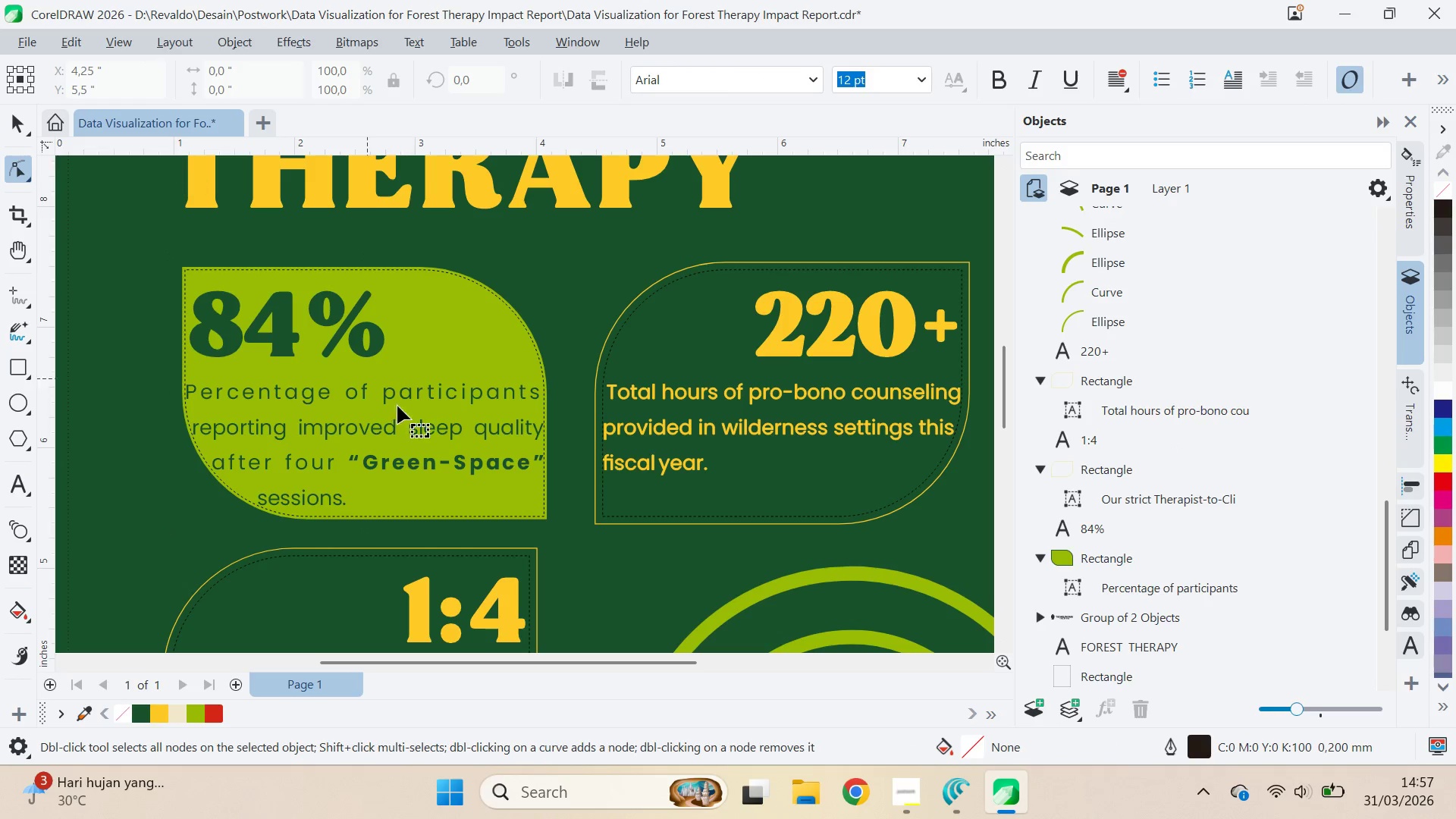 
left_click([516, 353])
 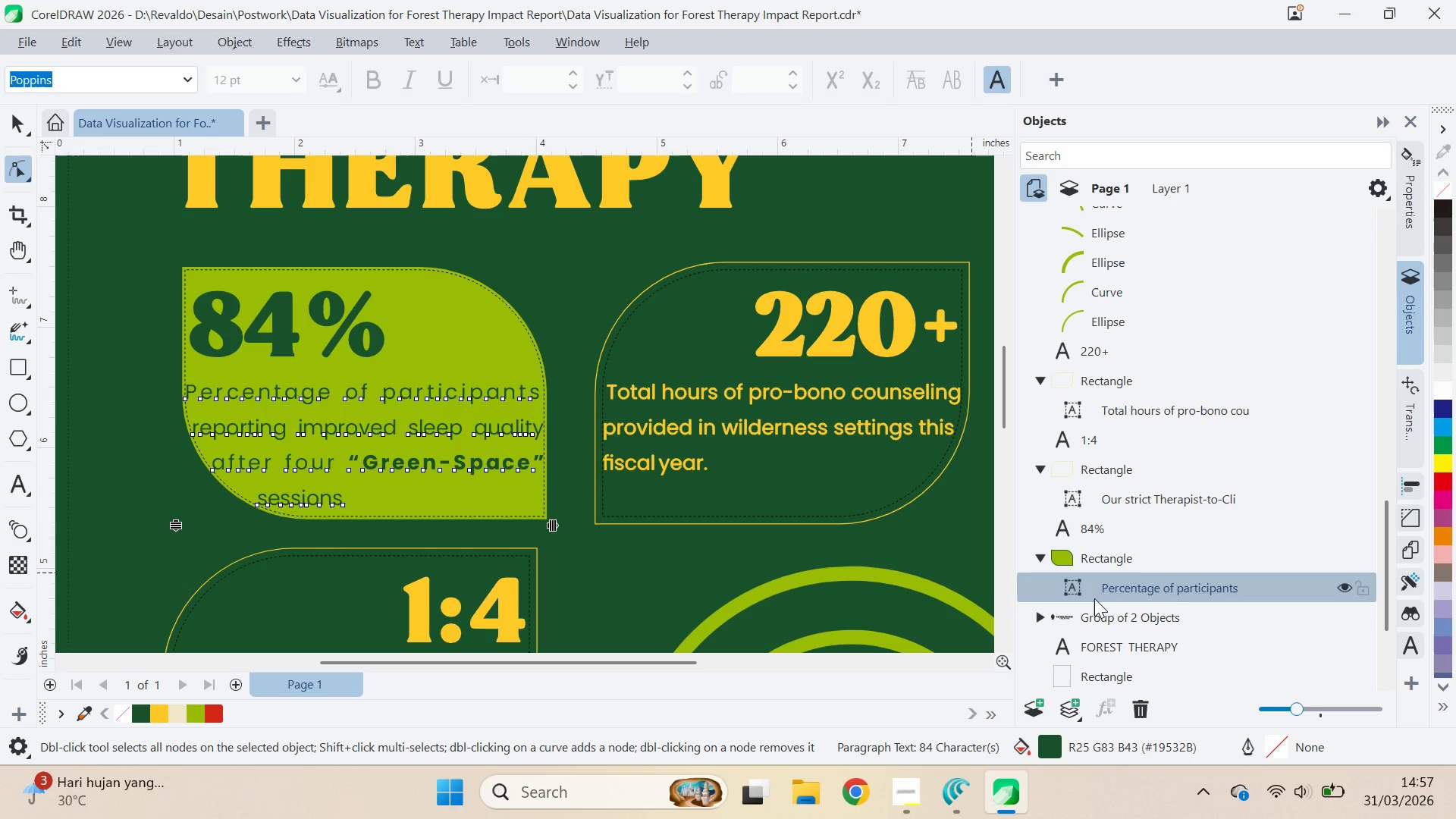 
key(V)
 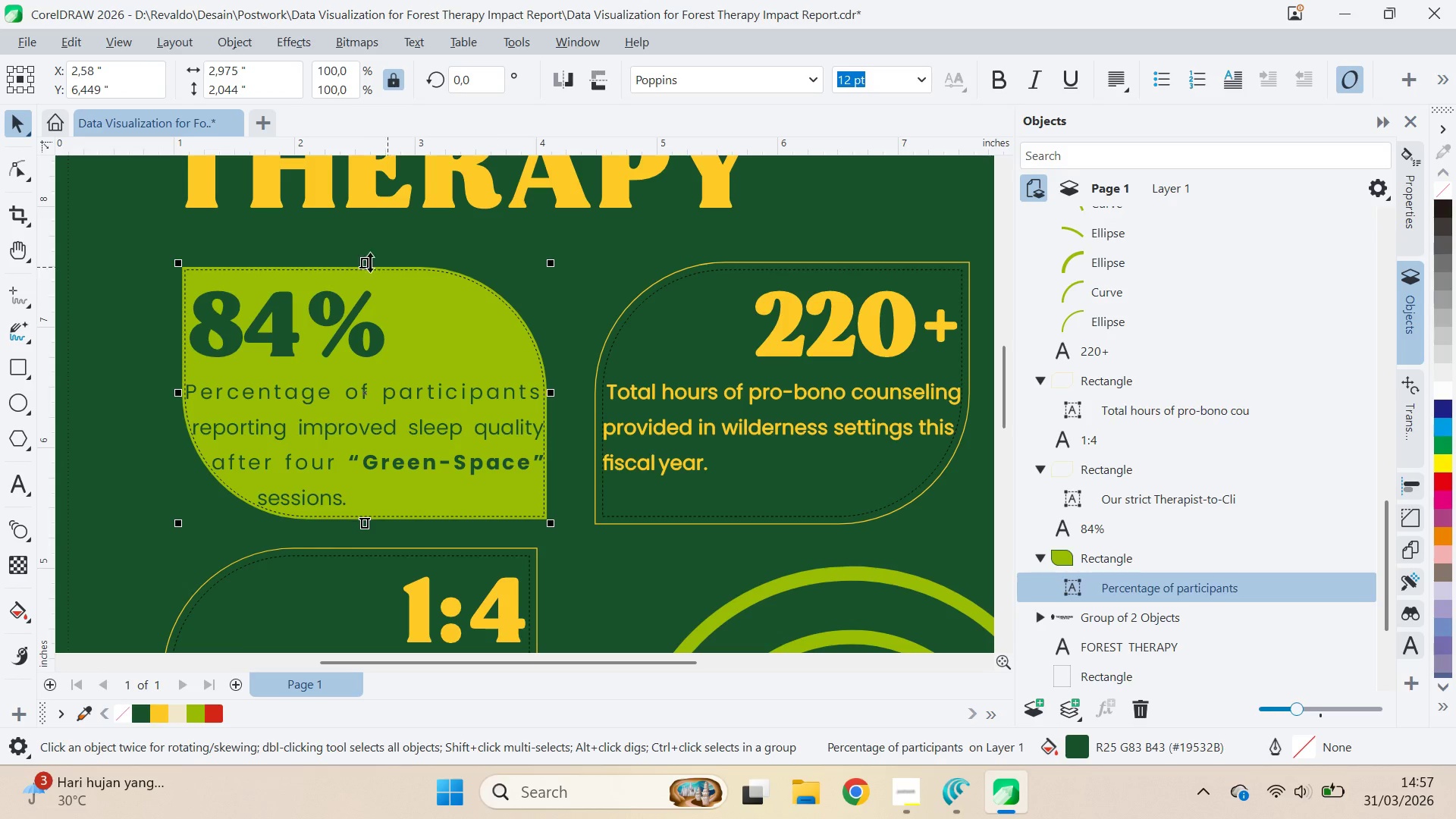 
left_click_drag(start_coordinate=[359, 259], to_coordinate=[384, 356])
 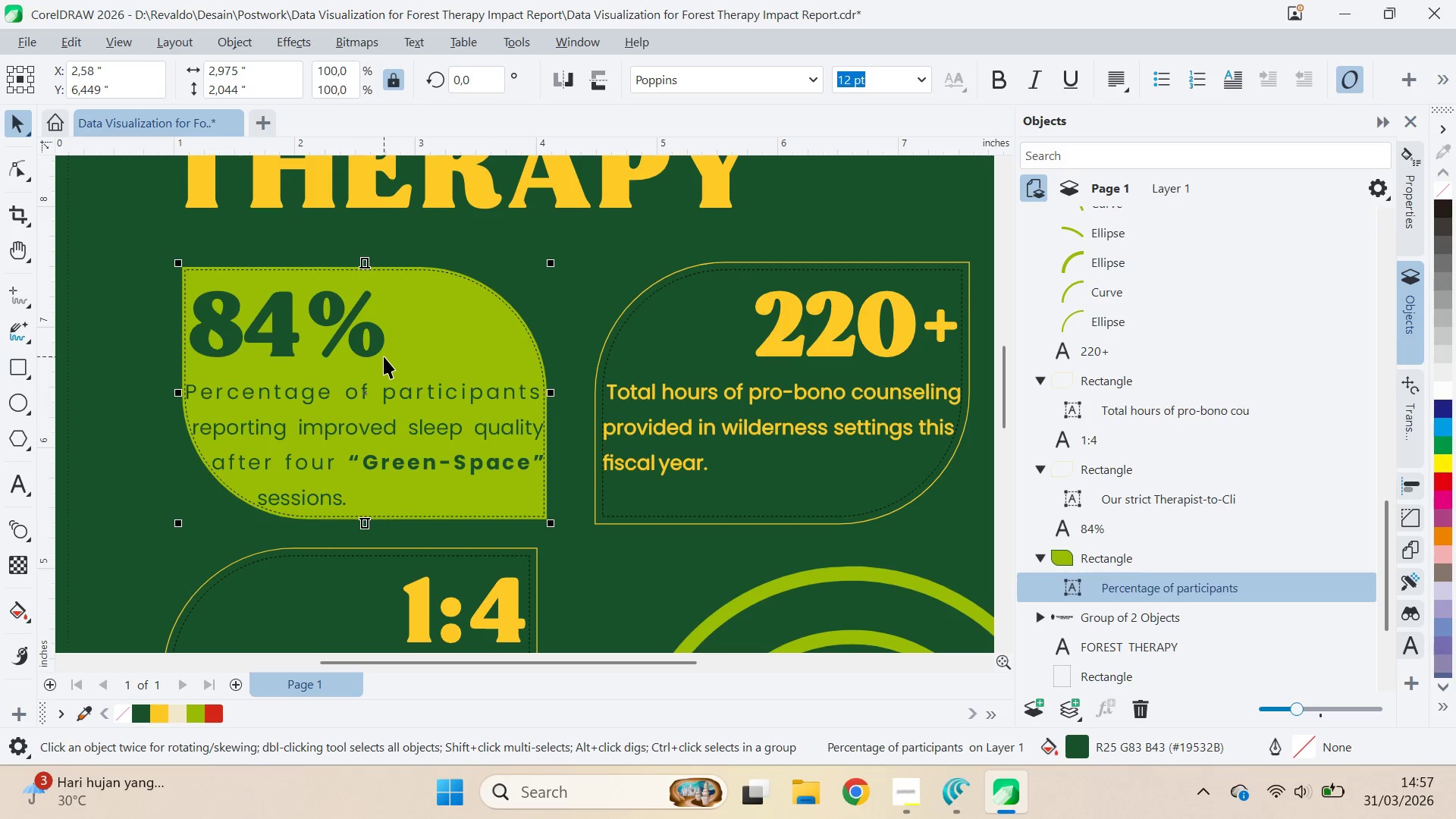 
key(Control+ControlLeft)
 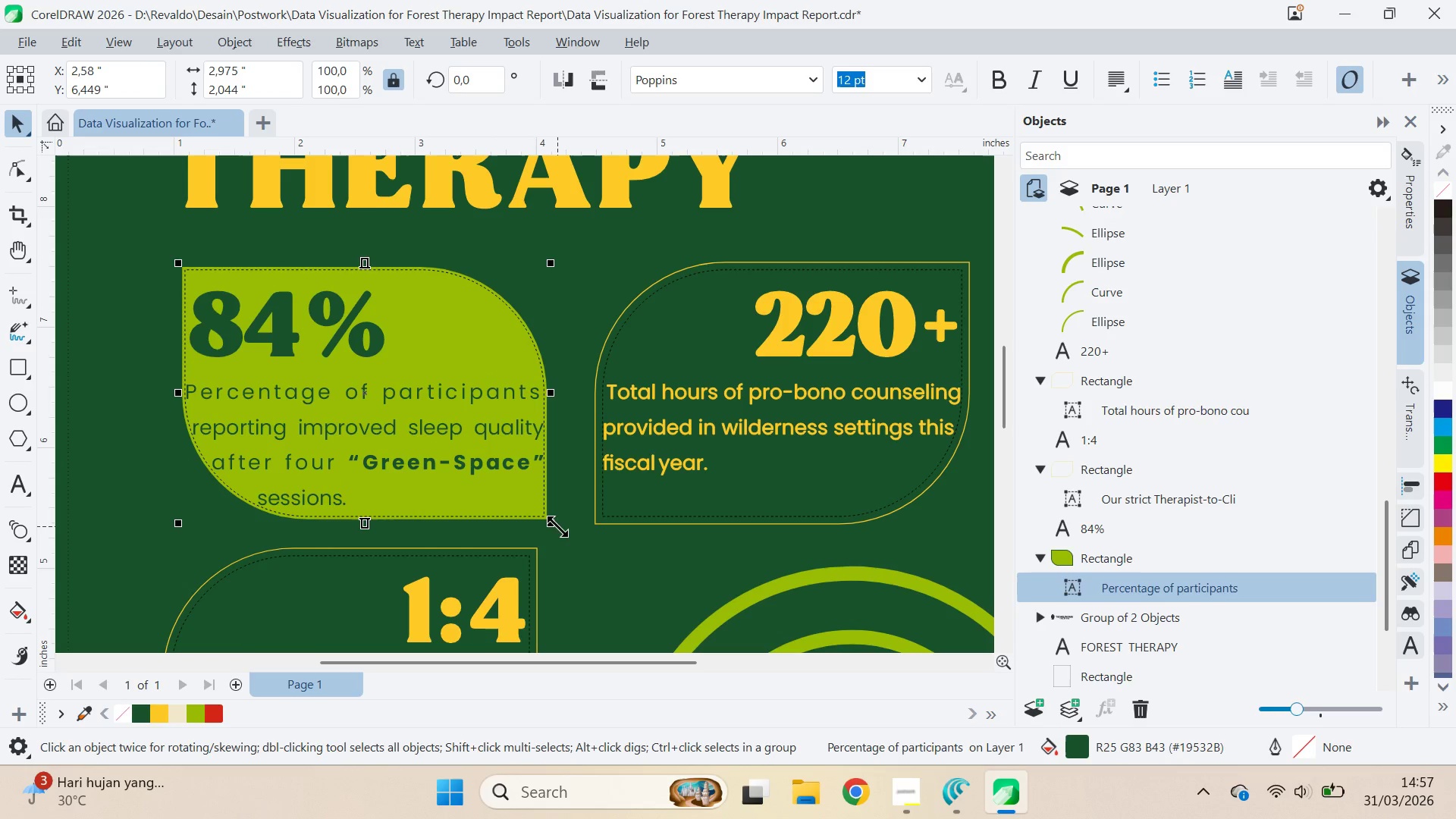 
right_click([529, 491])
 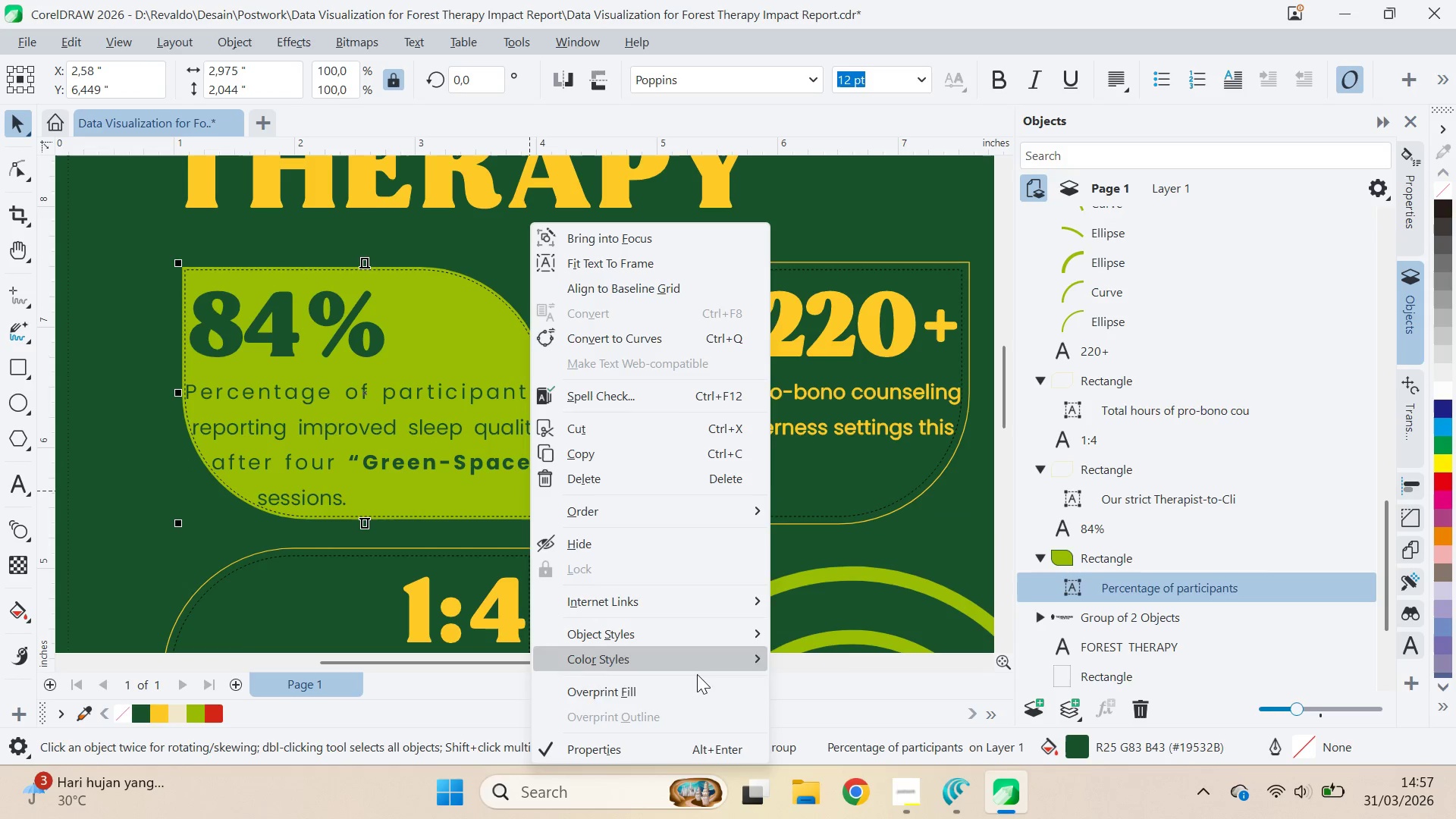 
left_click([404, 419])
 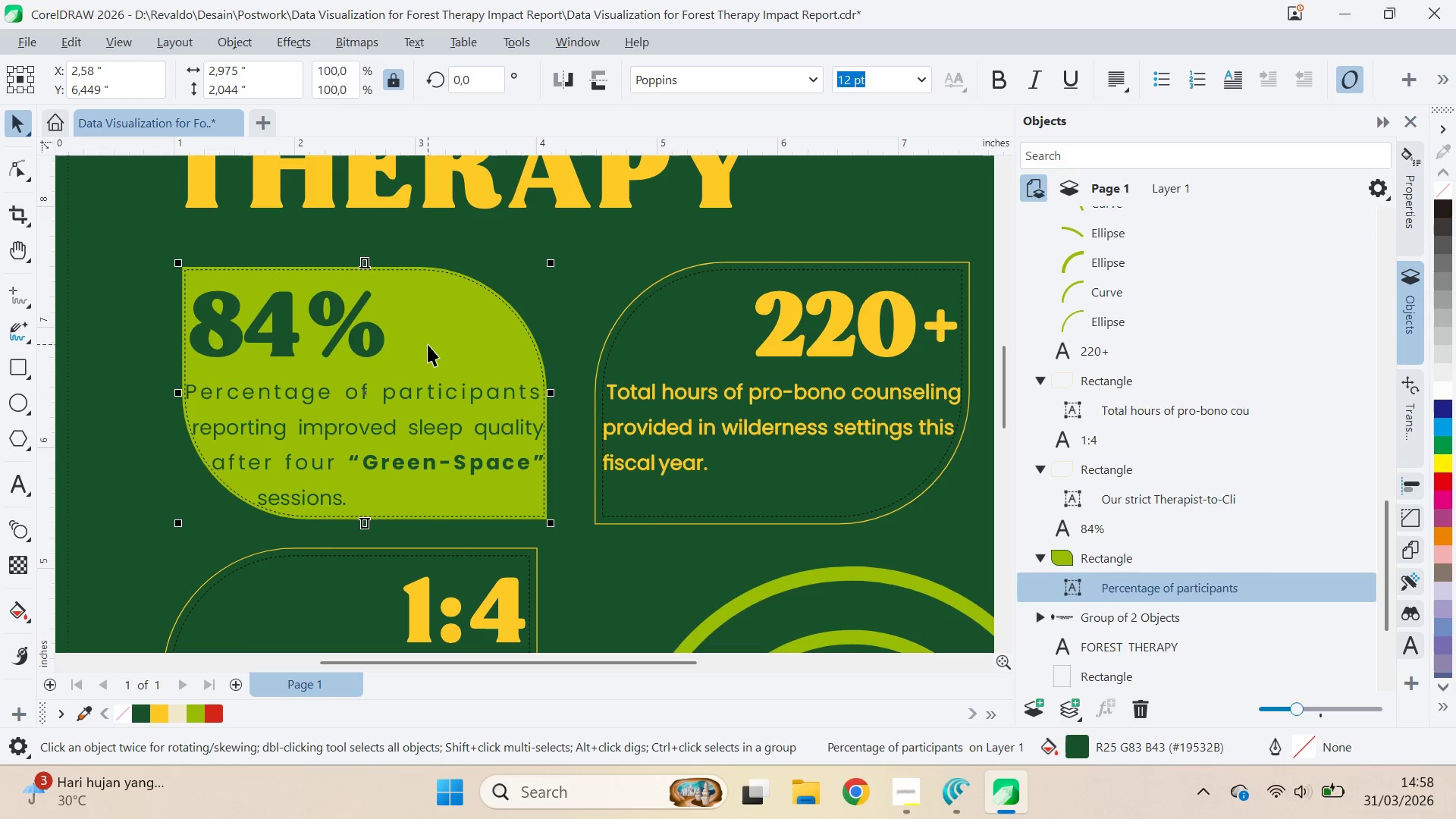 
double_click([599, 306])
 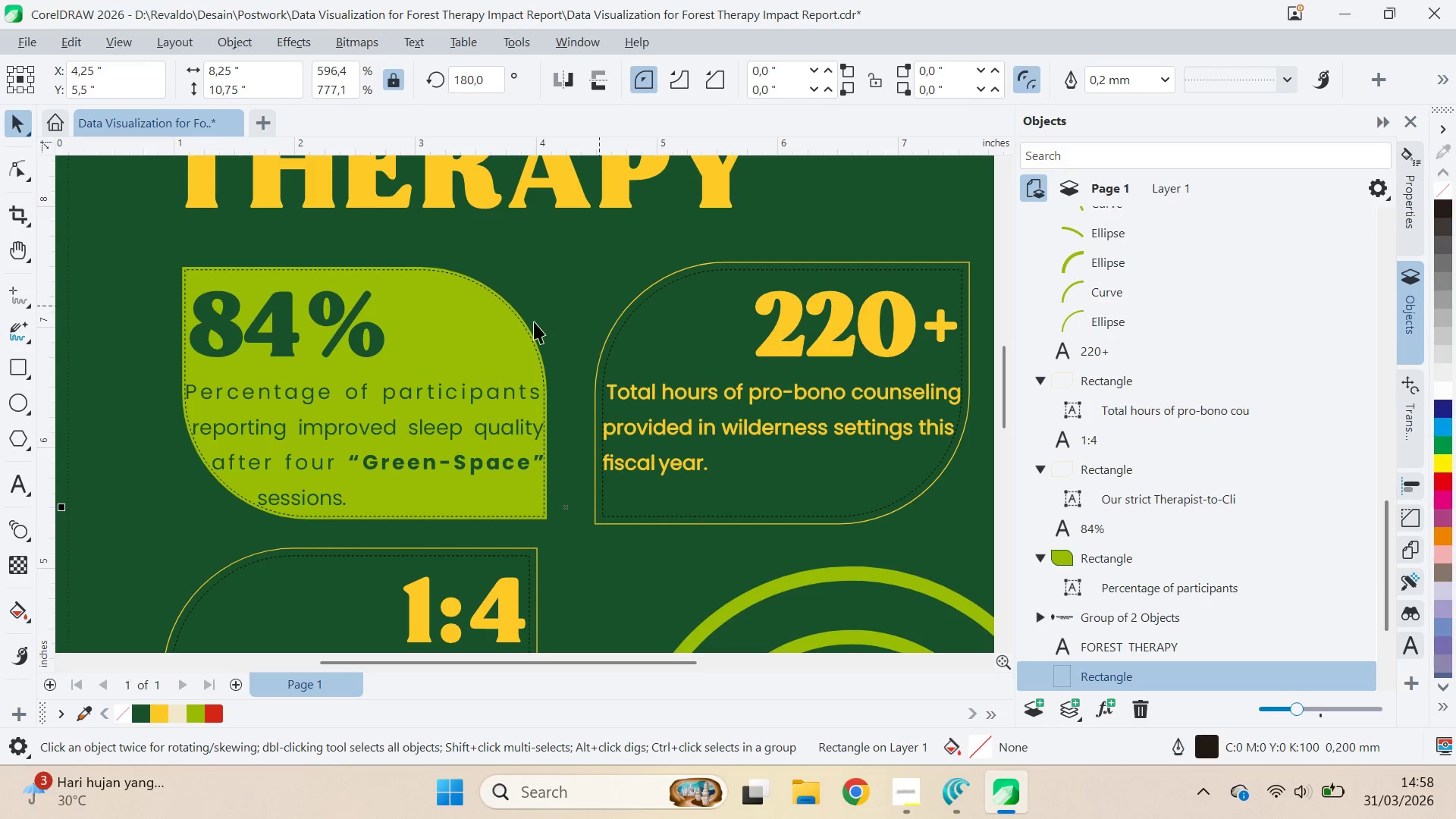 
left_click([522, 322])
 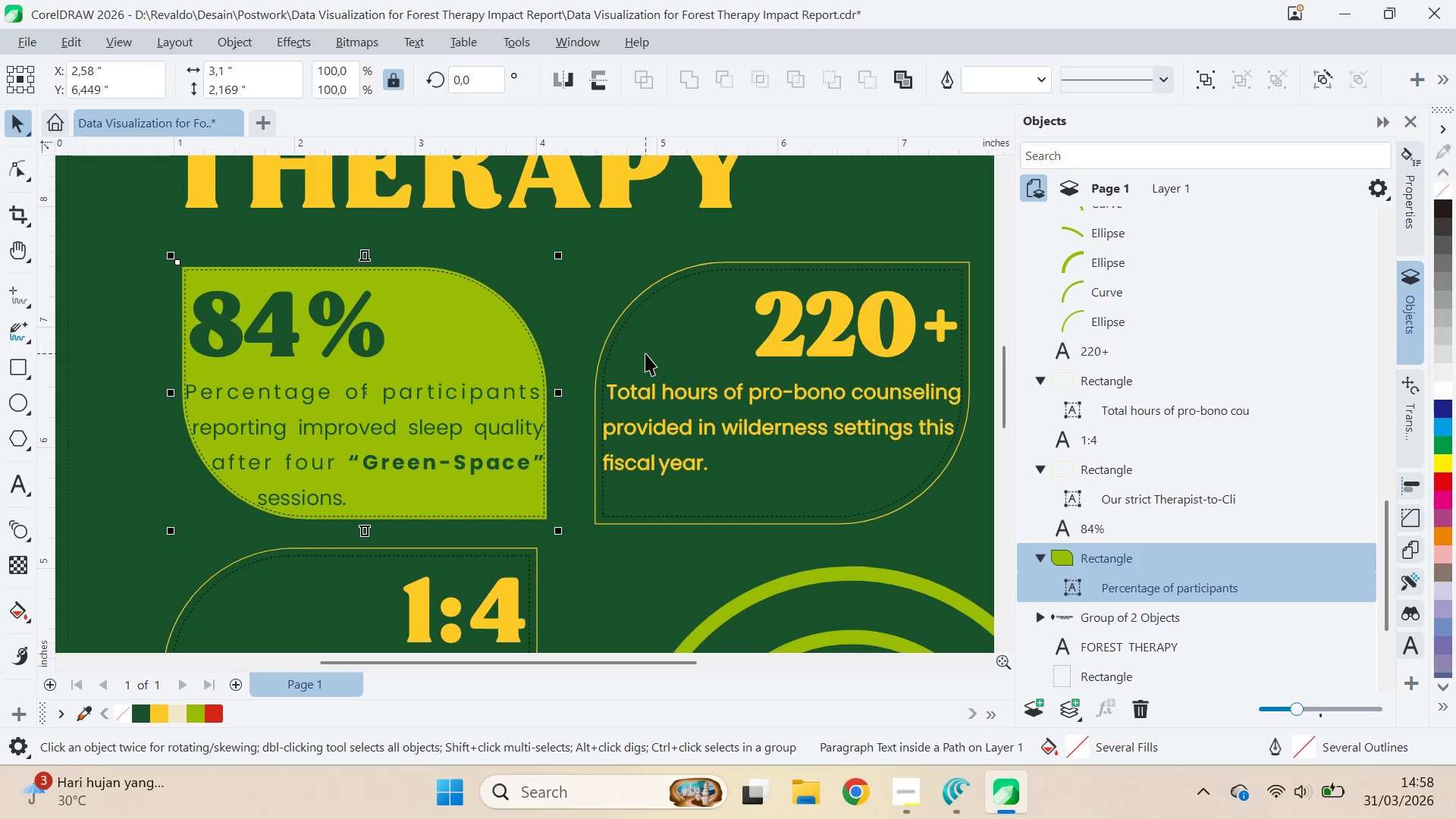 
scroll: coordinate [650, 354], scroll_direction: down, amount: 2.0
 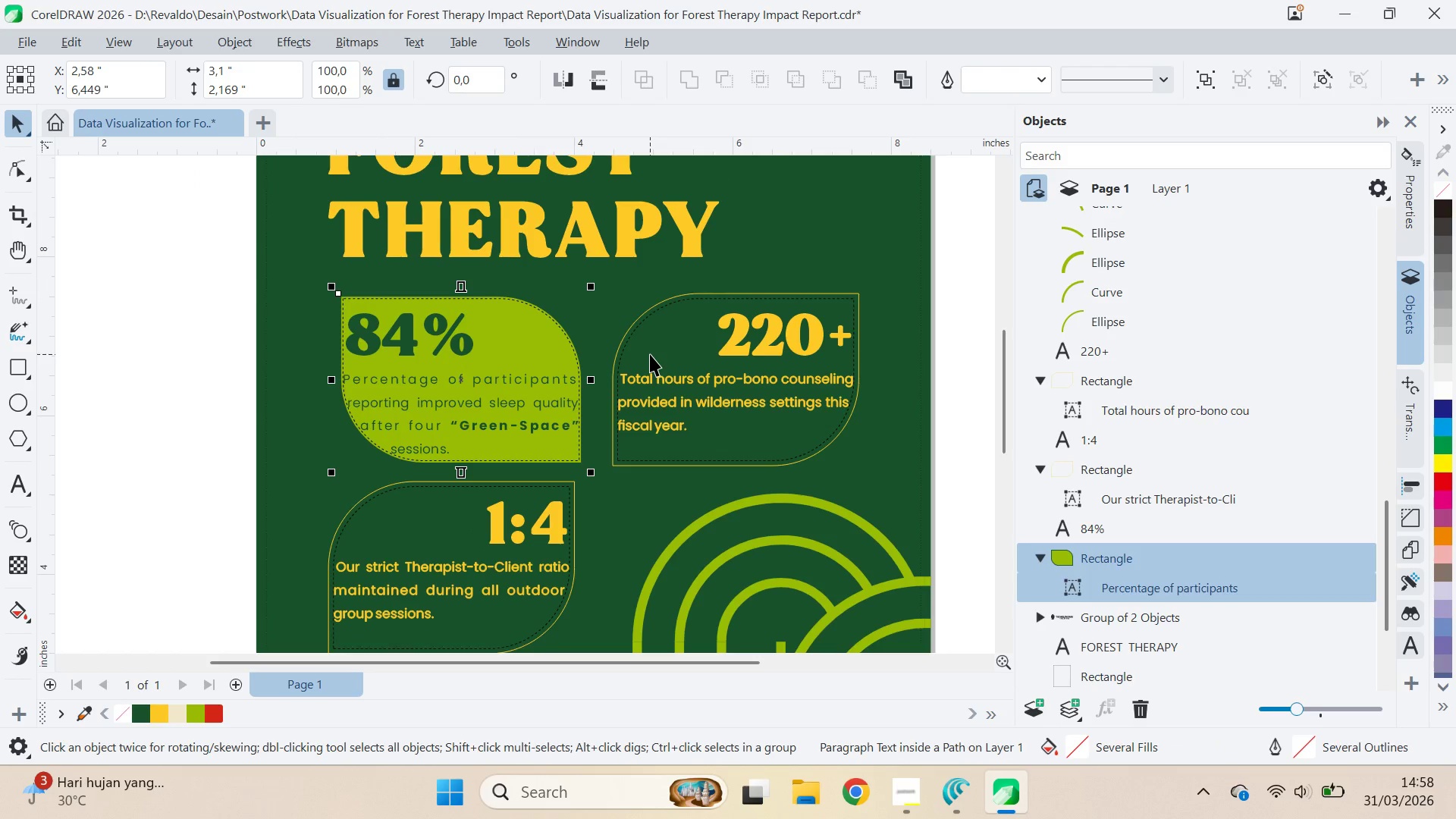 
key(Control+K)
 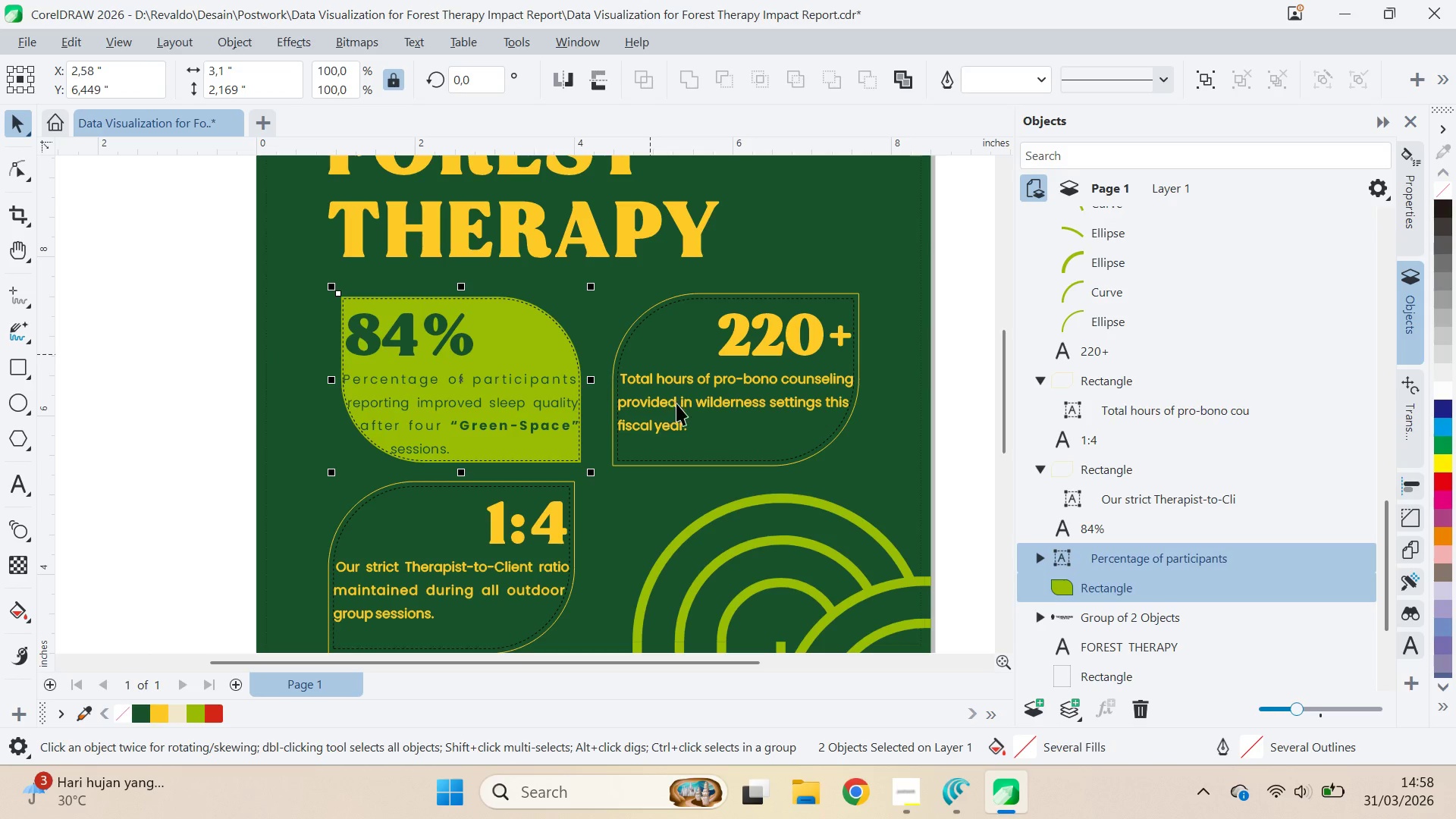 
left_click([680, 407])
 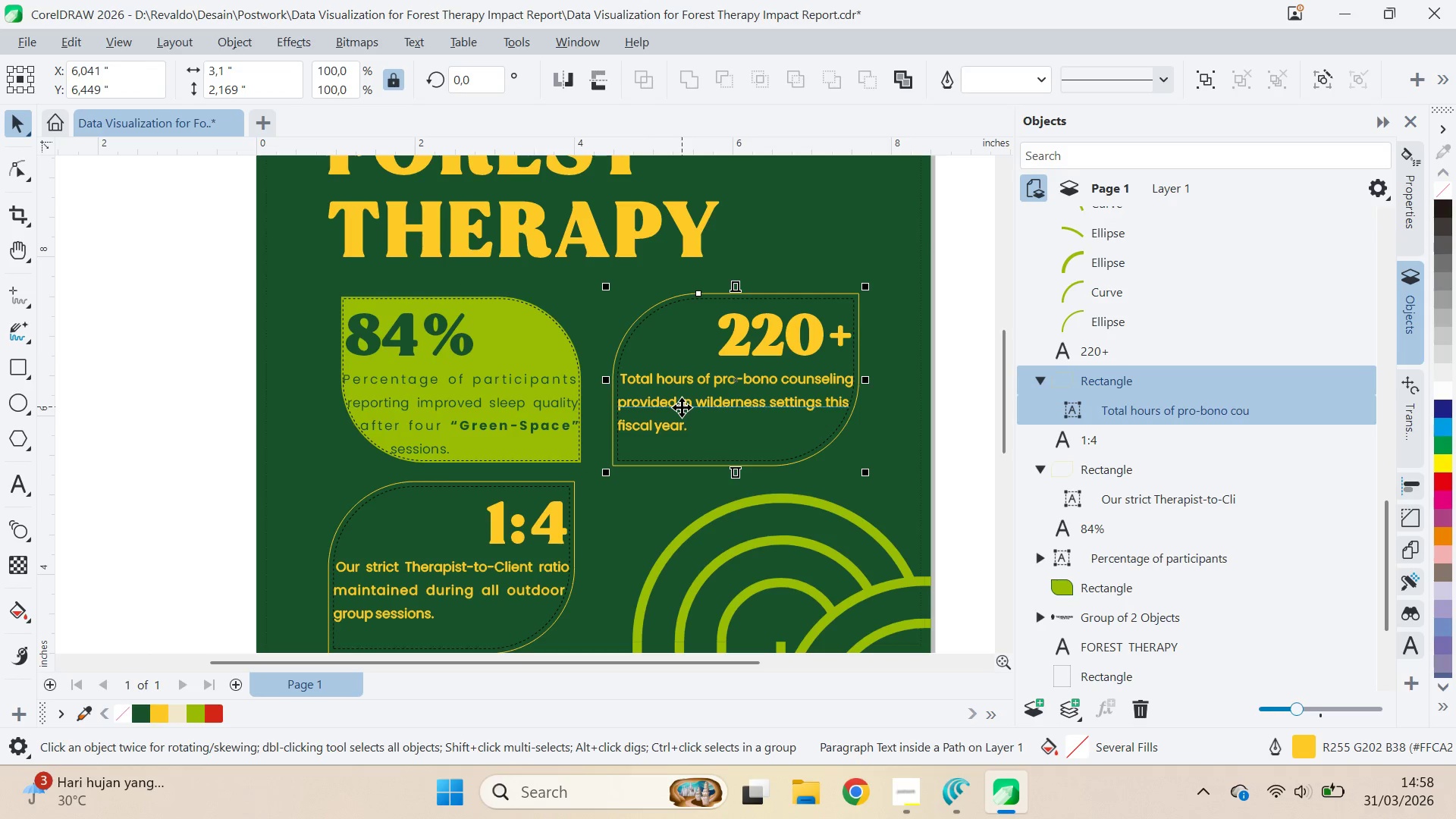 
key(Control+K)
 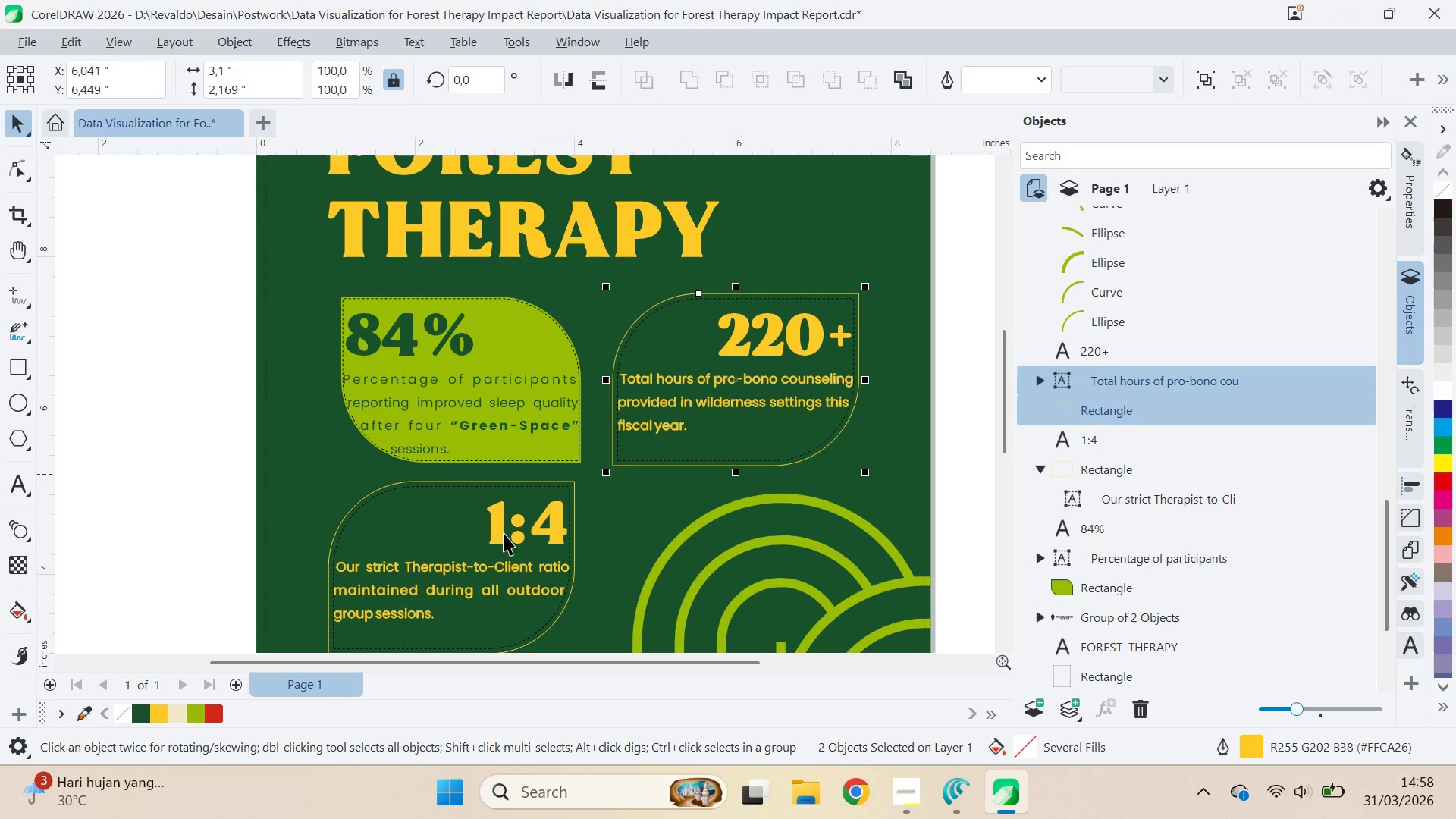 
left_click([480, 555])
 